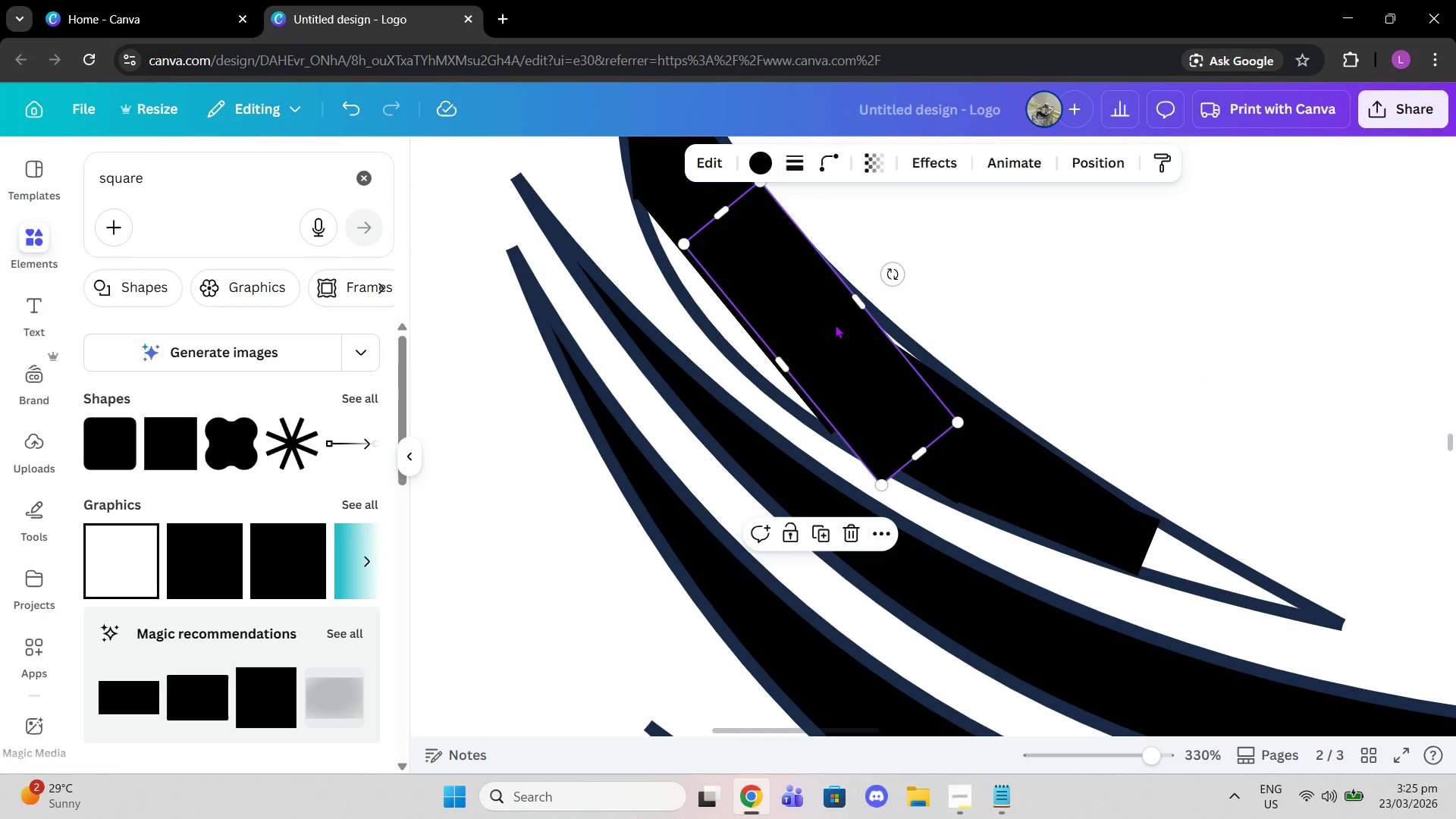 
left_click_drag(start_coordinate=[835, 325], to_coordinate=[784, 294])
 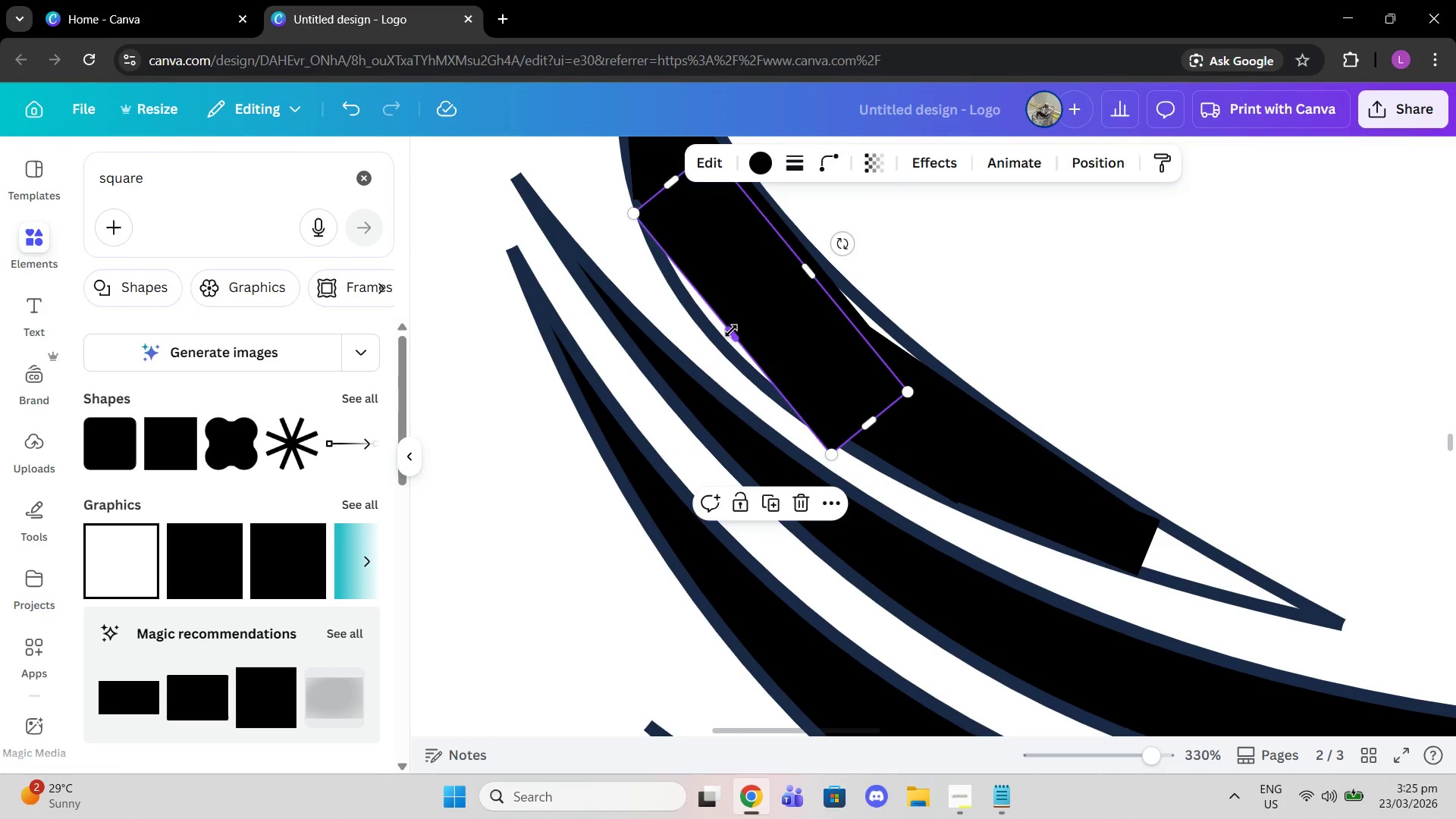 
left_click_drag(start_coordinate=[731, 331], to_coordinate=[715, 338])
 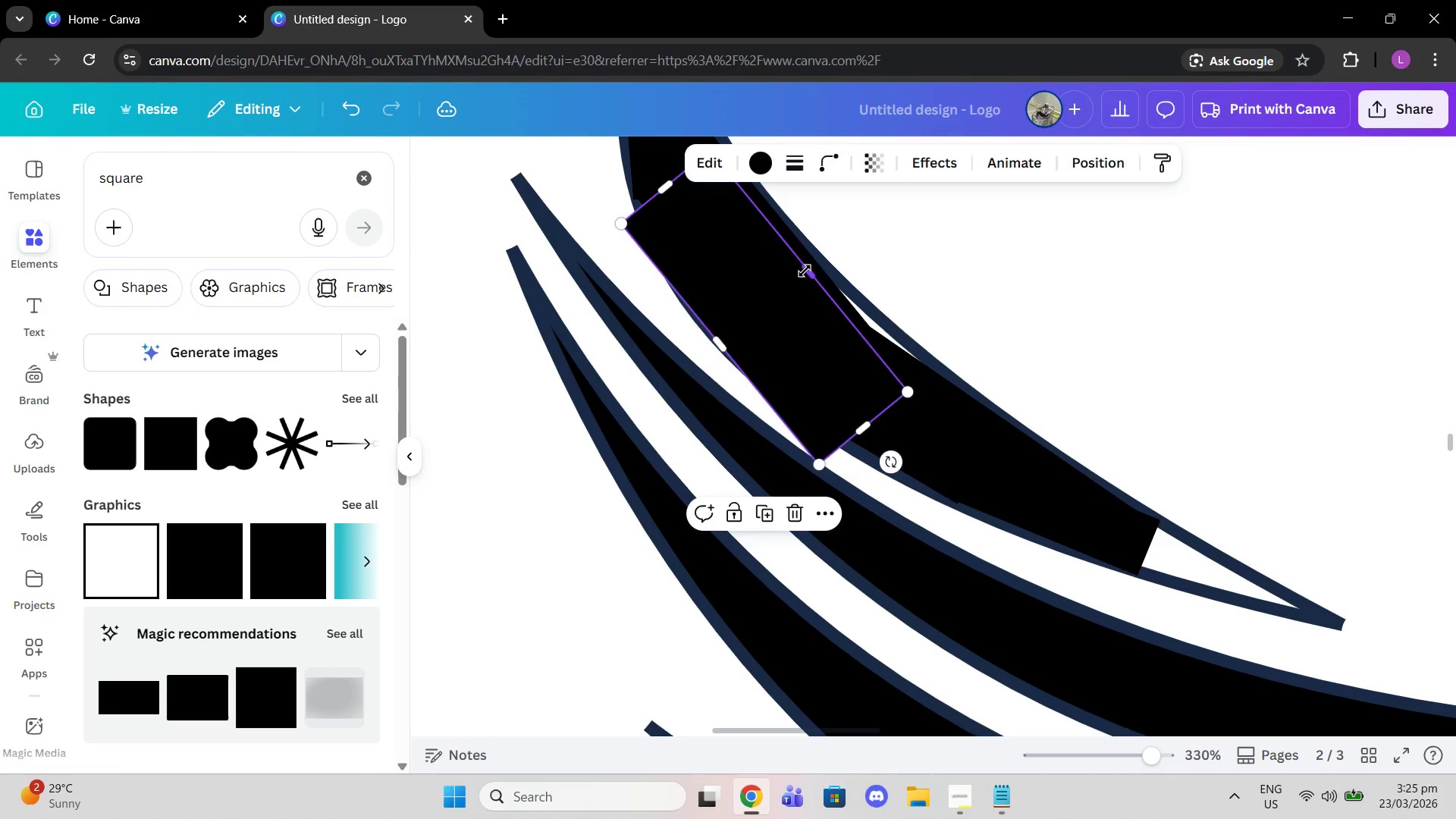 
left_click_drag(start_coordinate=[804, 271], to_coordinate=[733, 302])
 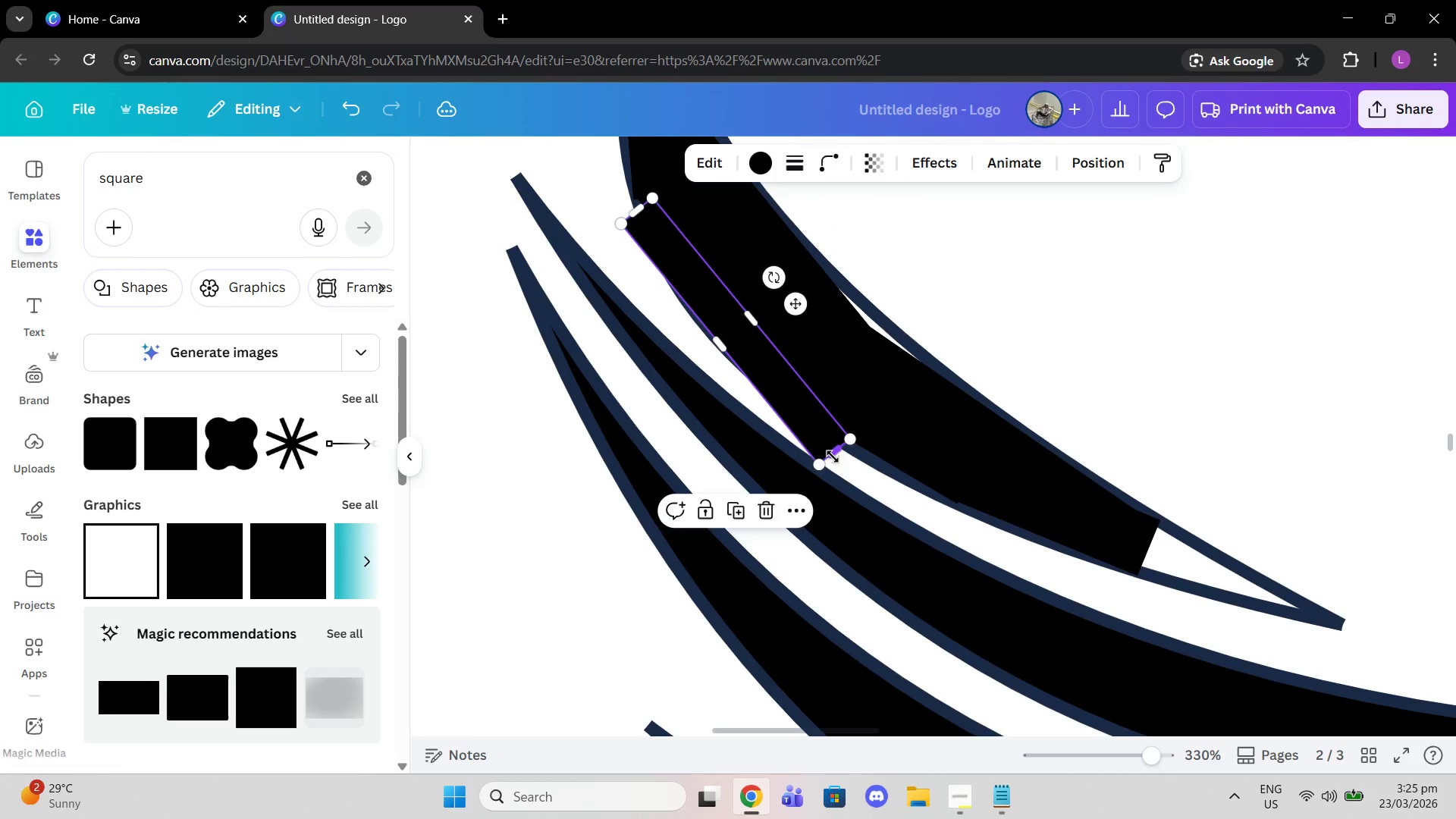 
left_click_drag(start_coordinate=[833, 457], to_coordinate=[769, 342])
 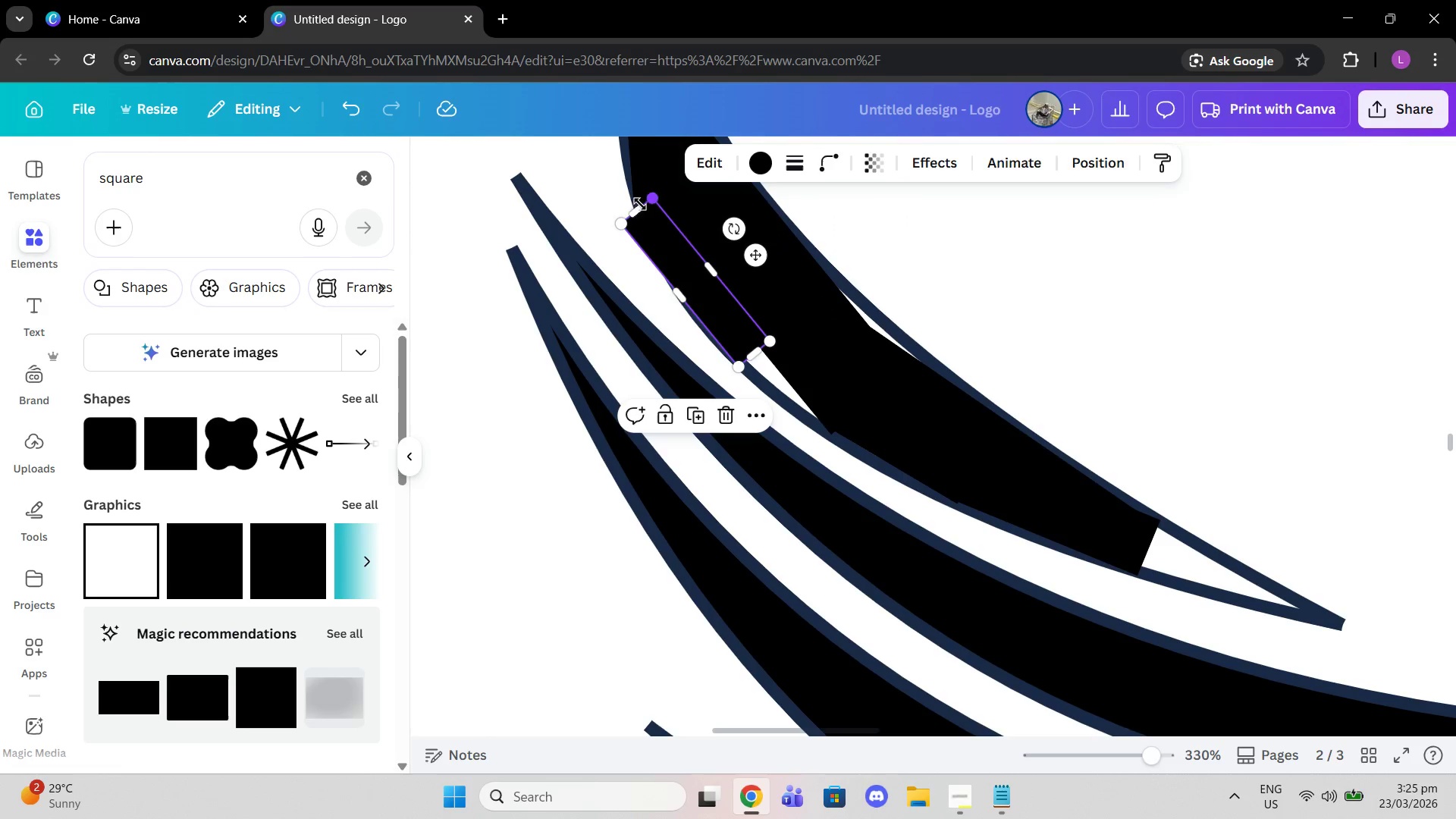 
left_click_drag(start_coordinate=[639, 208], to_coordinate=[704, 255])
 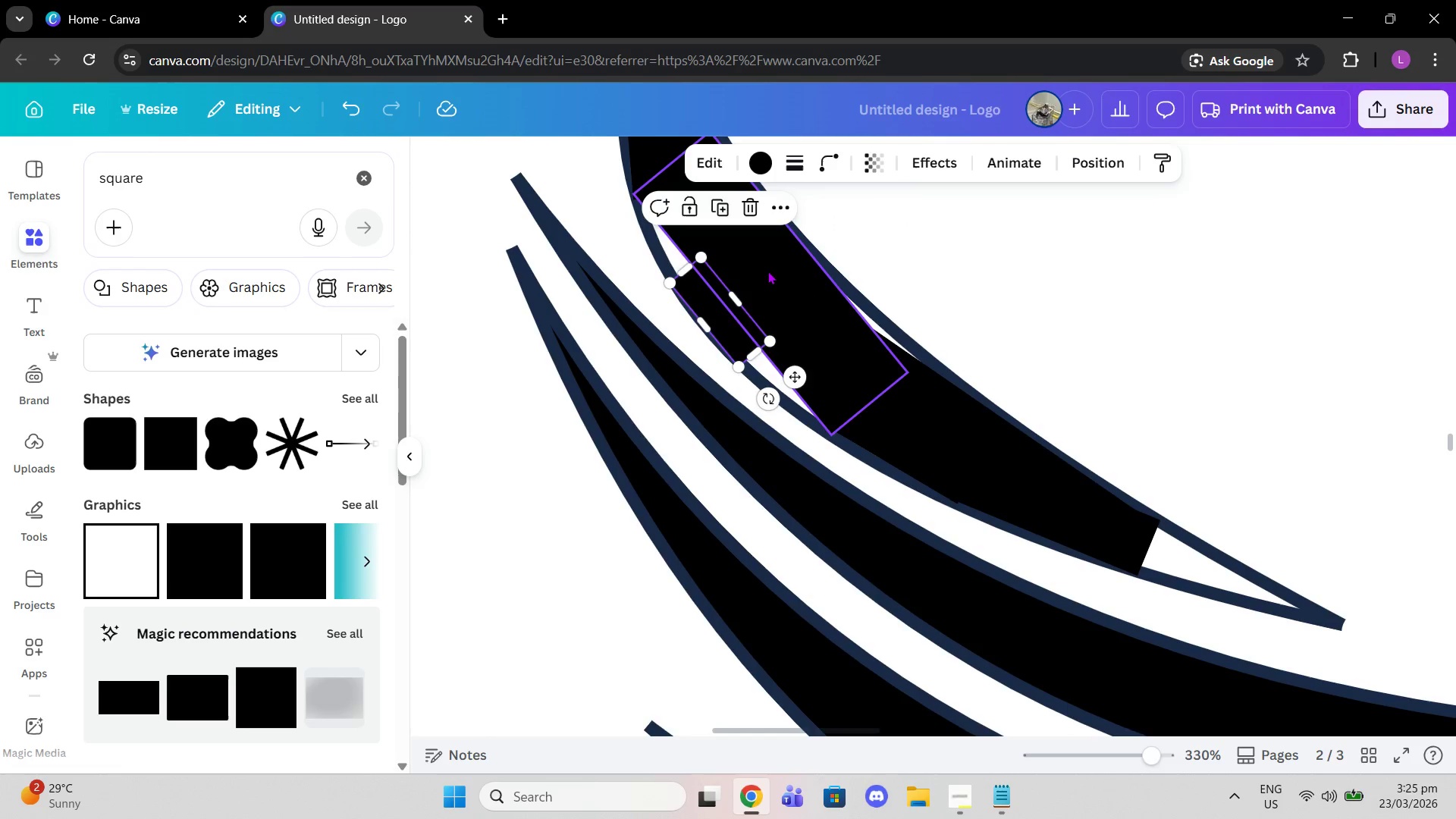 
scroll: coordinate [767, 271], scroll_direction: up, amount: 1.0
 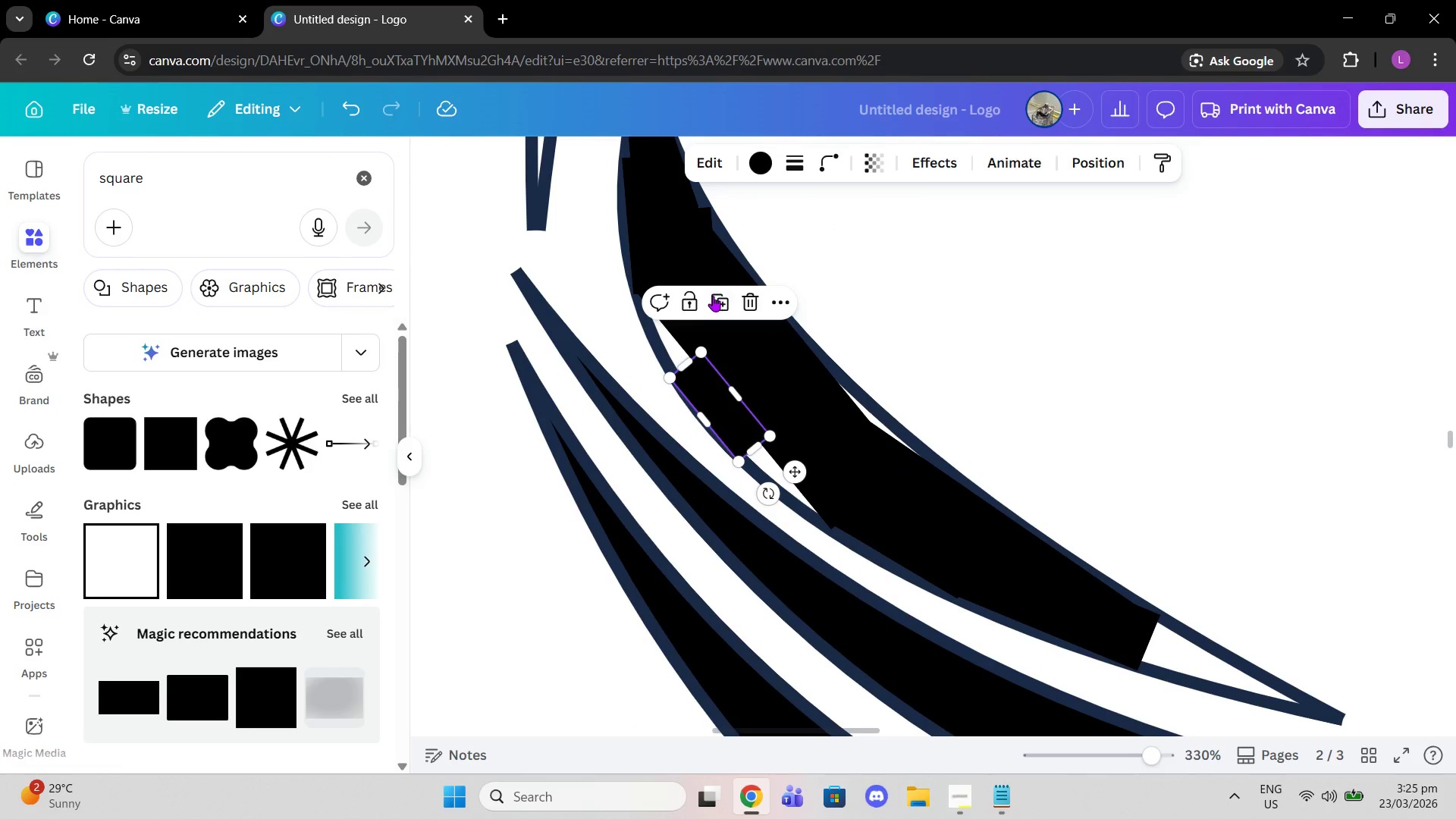 
left_click([719, 297])
 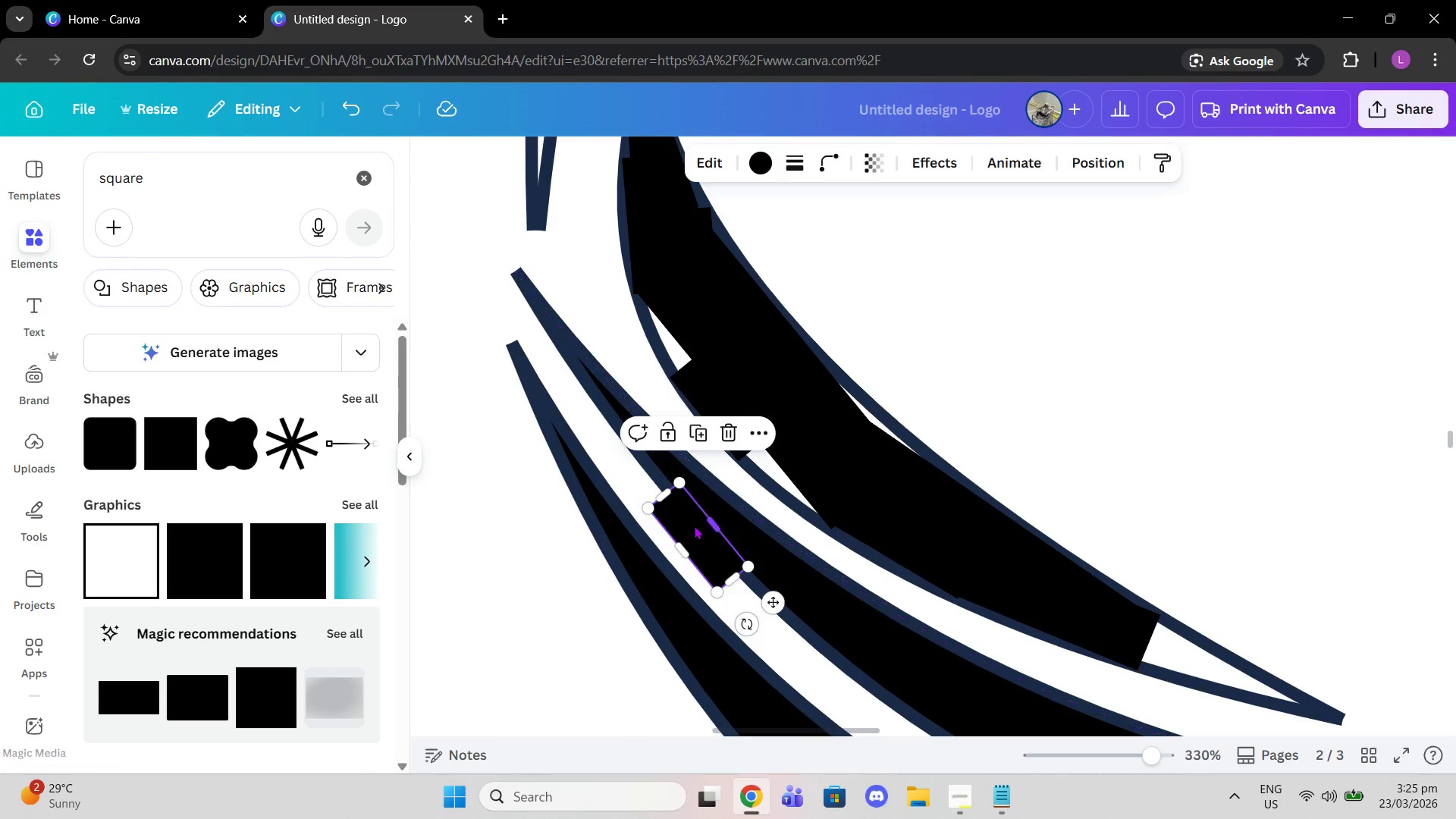 
left_click_drag(start_coordinate=[691, 532], to_coordinate=[775, 467])
 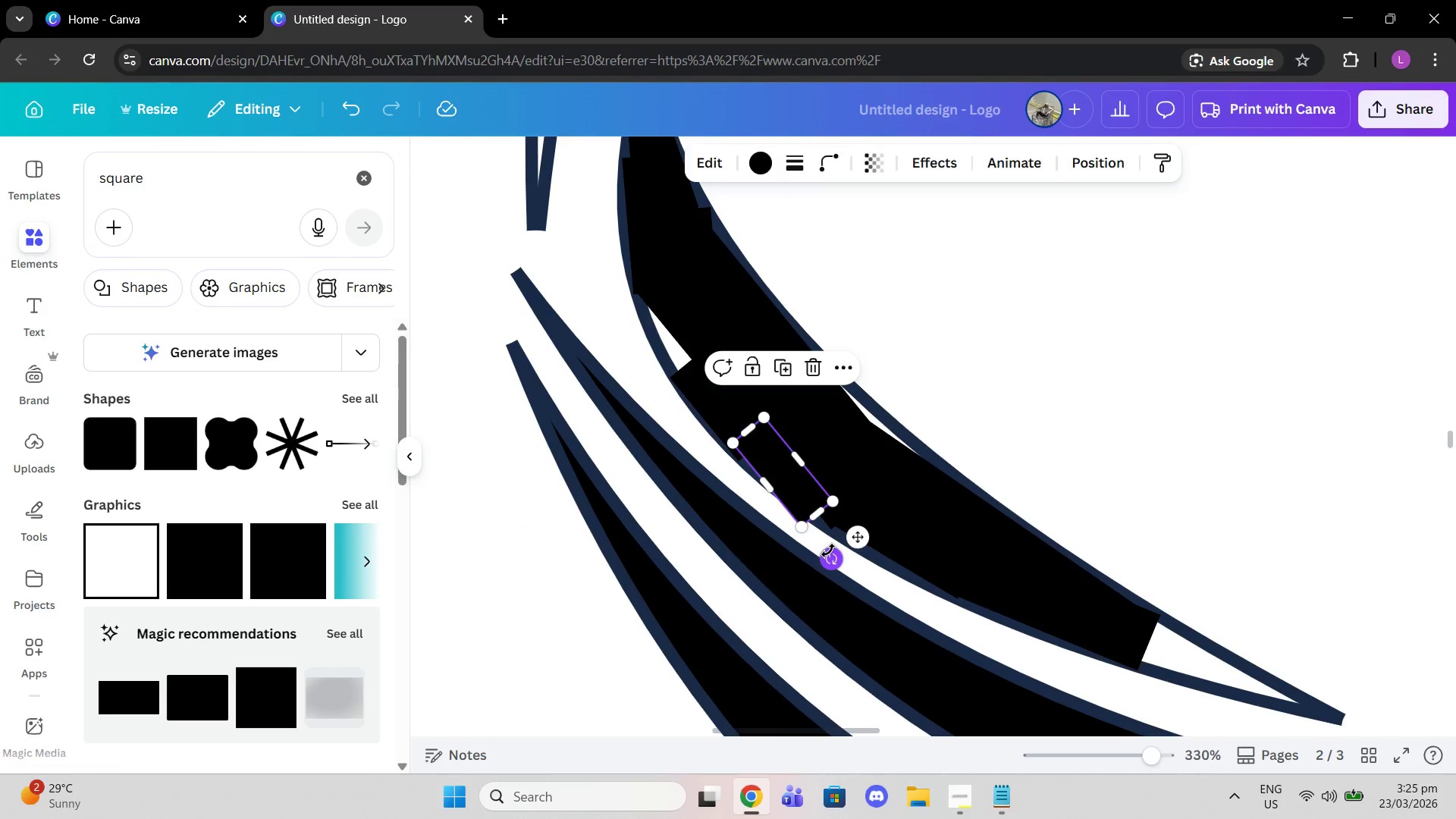 
left_click_drag(start_coordinate=[828, 551], to_coordinate=[862, 555])
 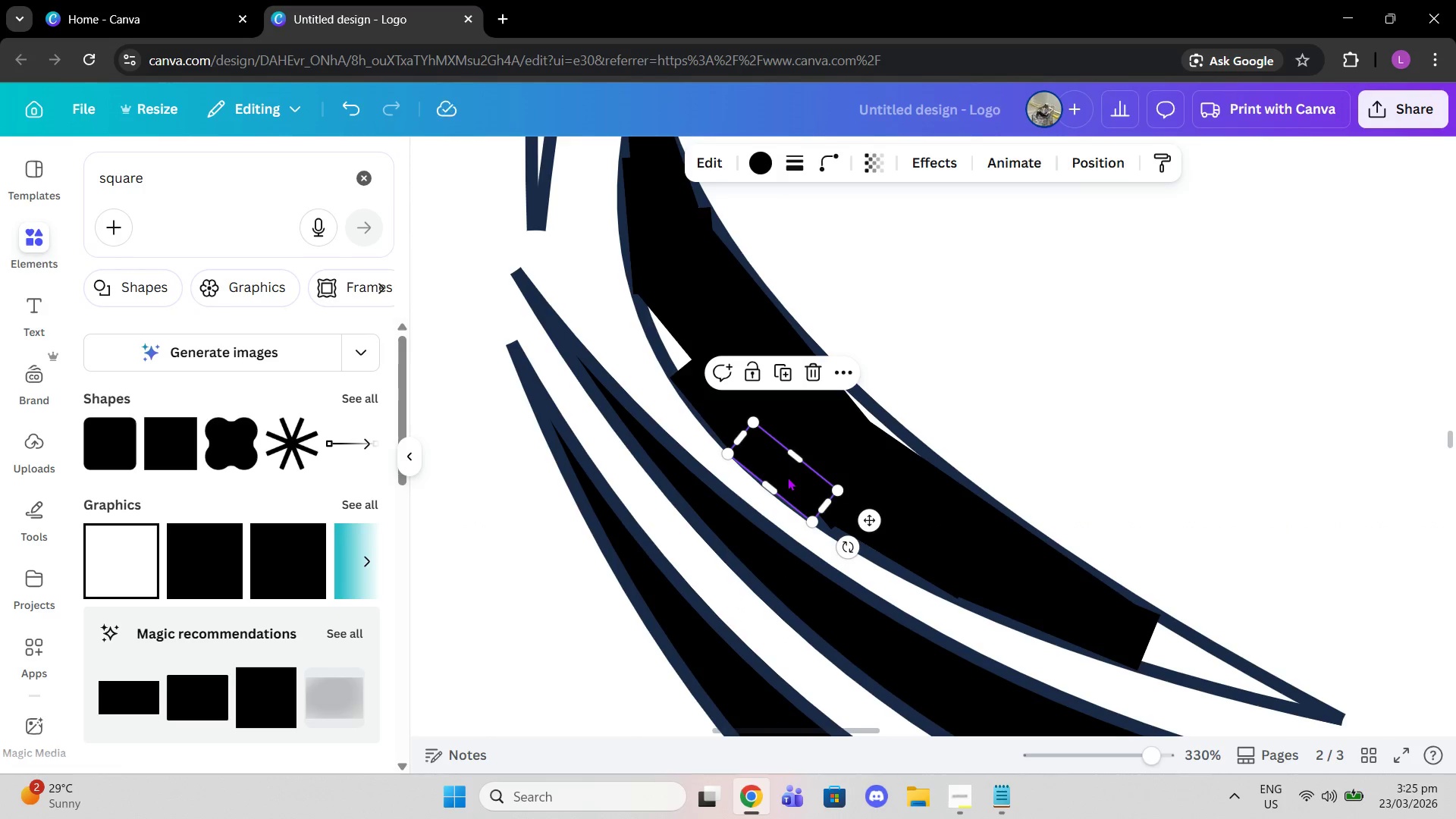 
left_click_drag(start_coordinate=[787, 477], to_coordinate=[792, 478])
 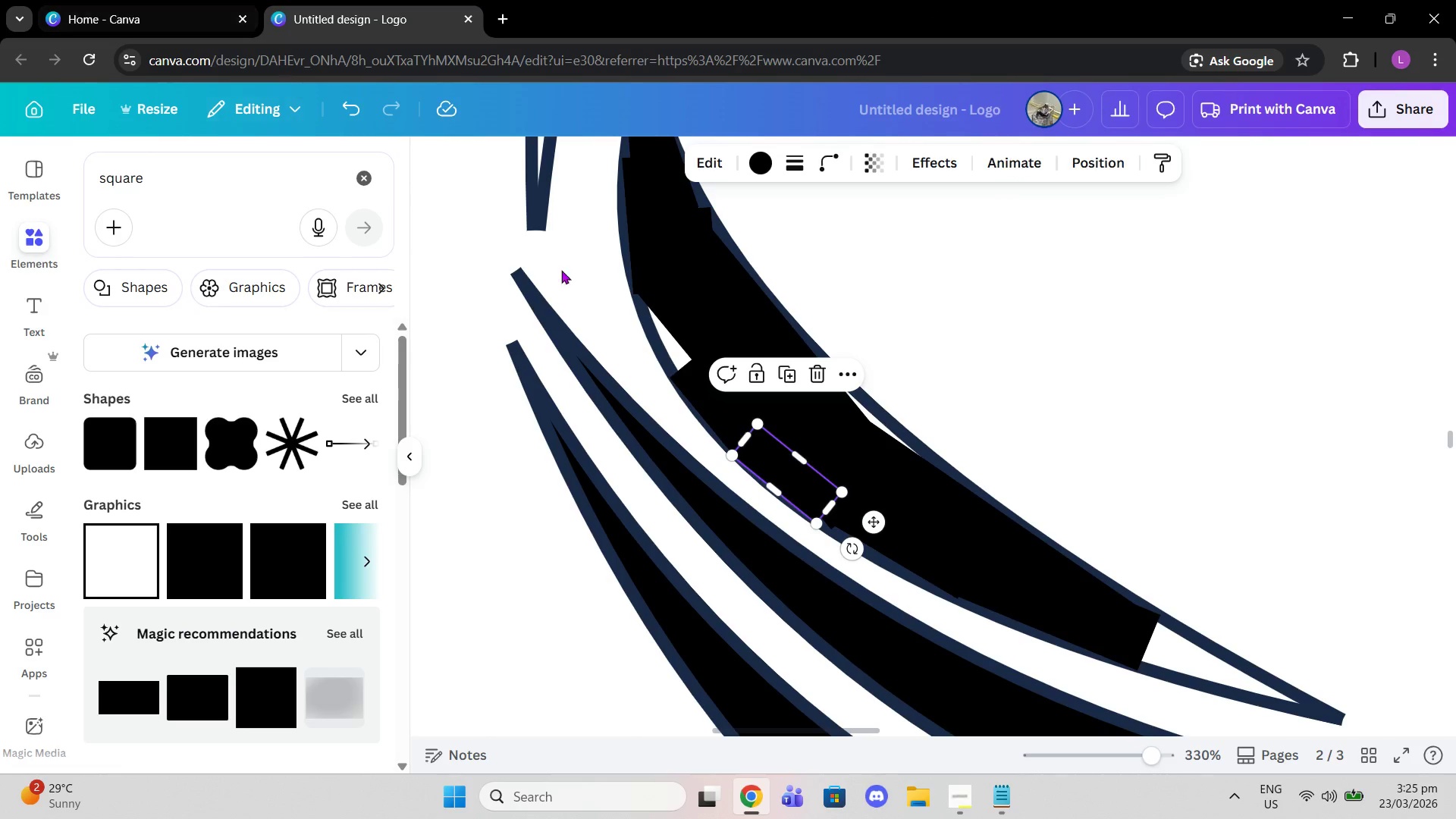 
wait(7.47)
 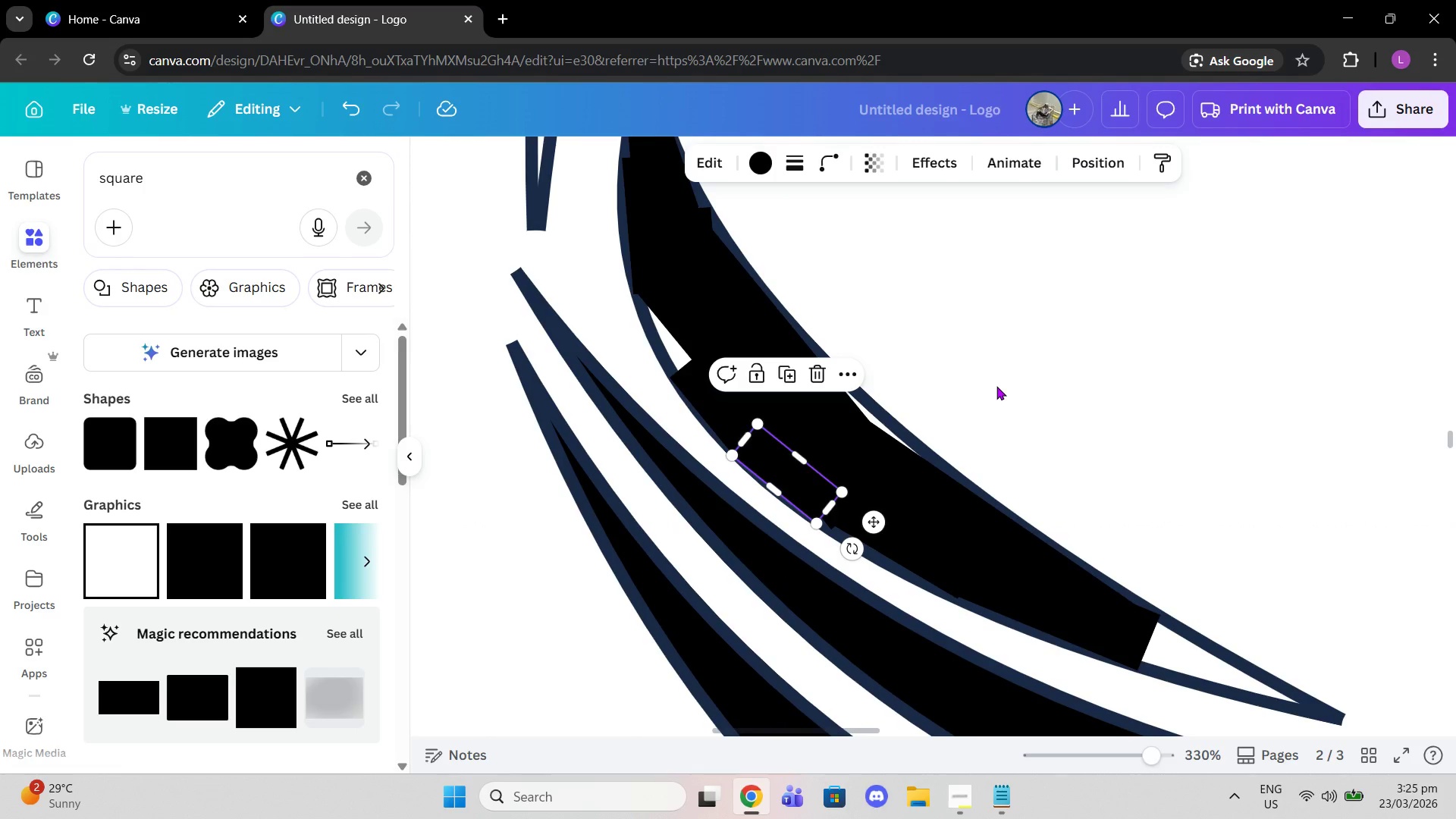 
left_click_drag(start_coordinate=[860, 546], to_coordinate=[699, 336])
 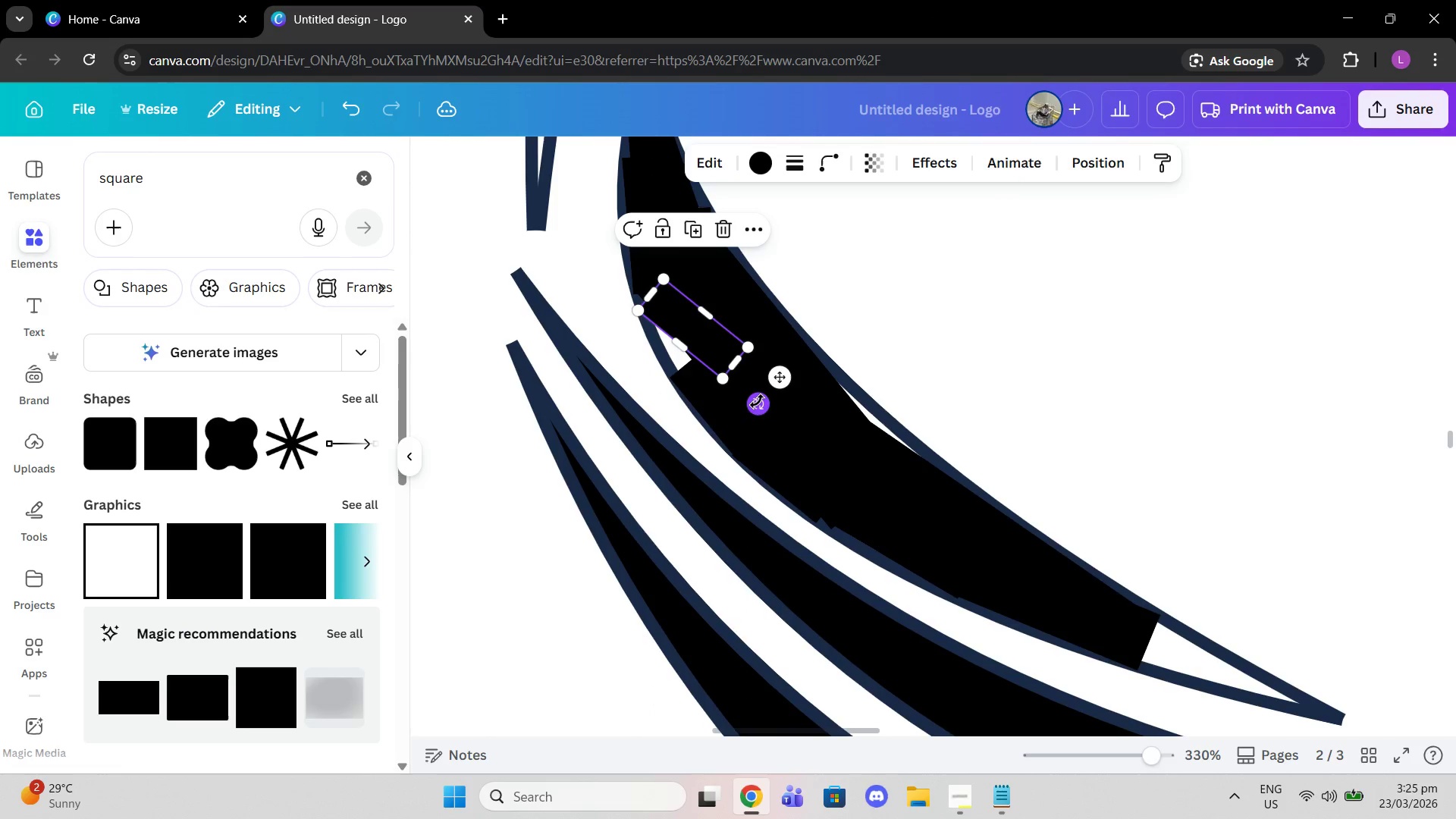 
left_click_drag(start_coordinate=[757, 401], to_coordinate=[733, 404])
 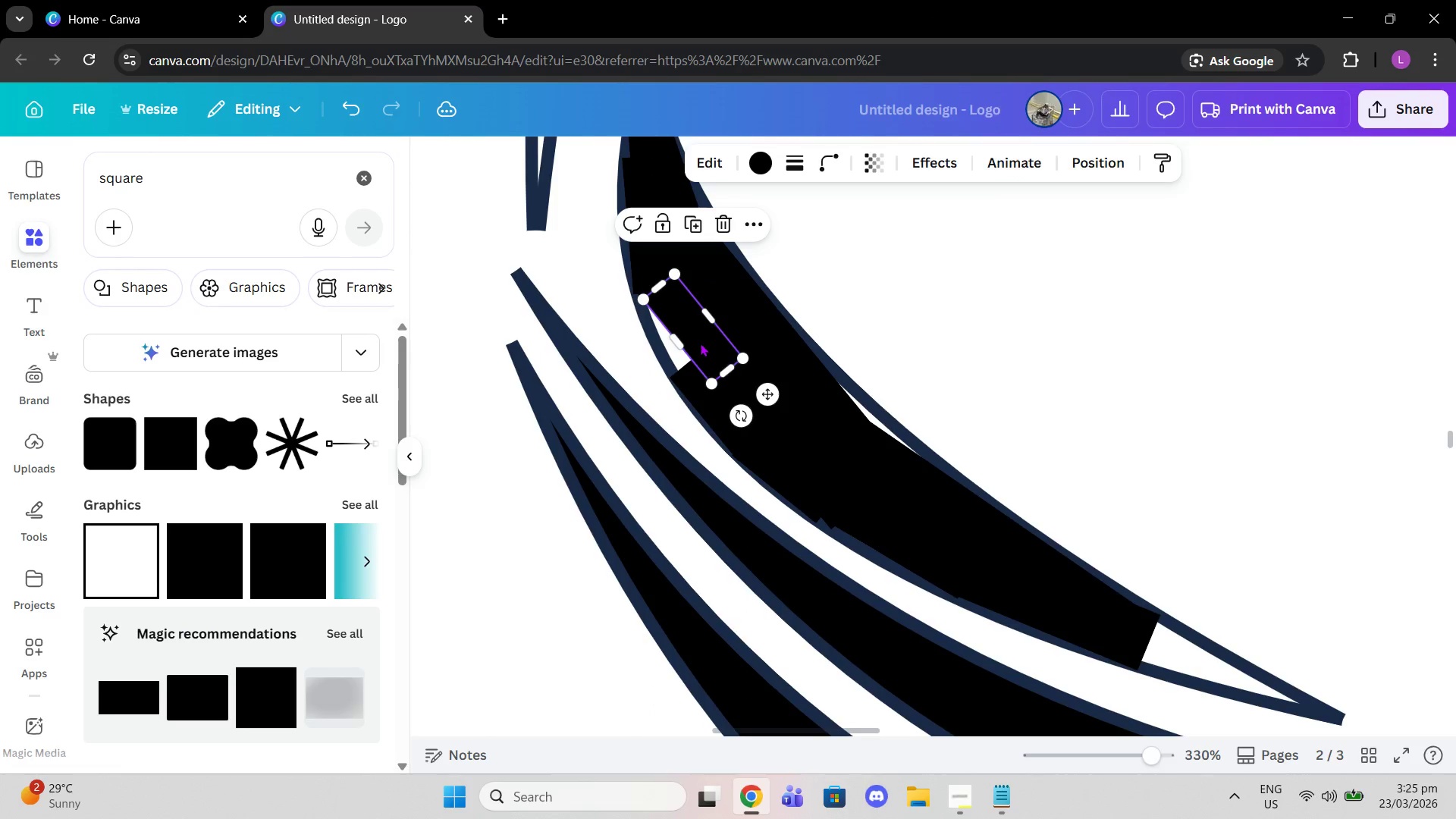 
left_click_drag(start_coordinate=[700, 343], to_coordinate=[682, 347])
 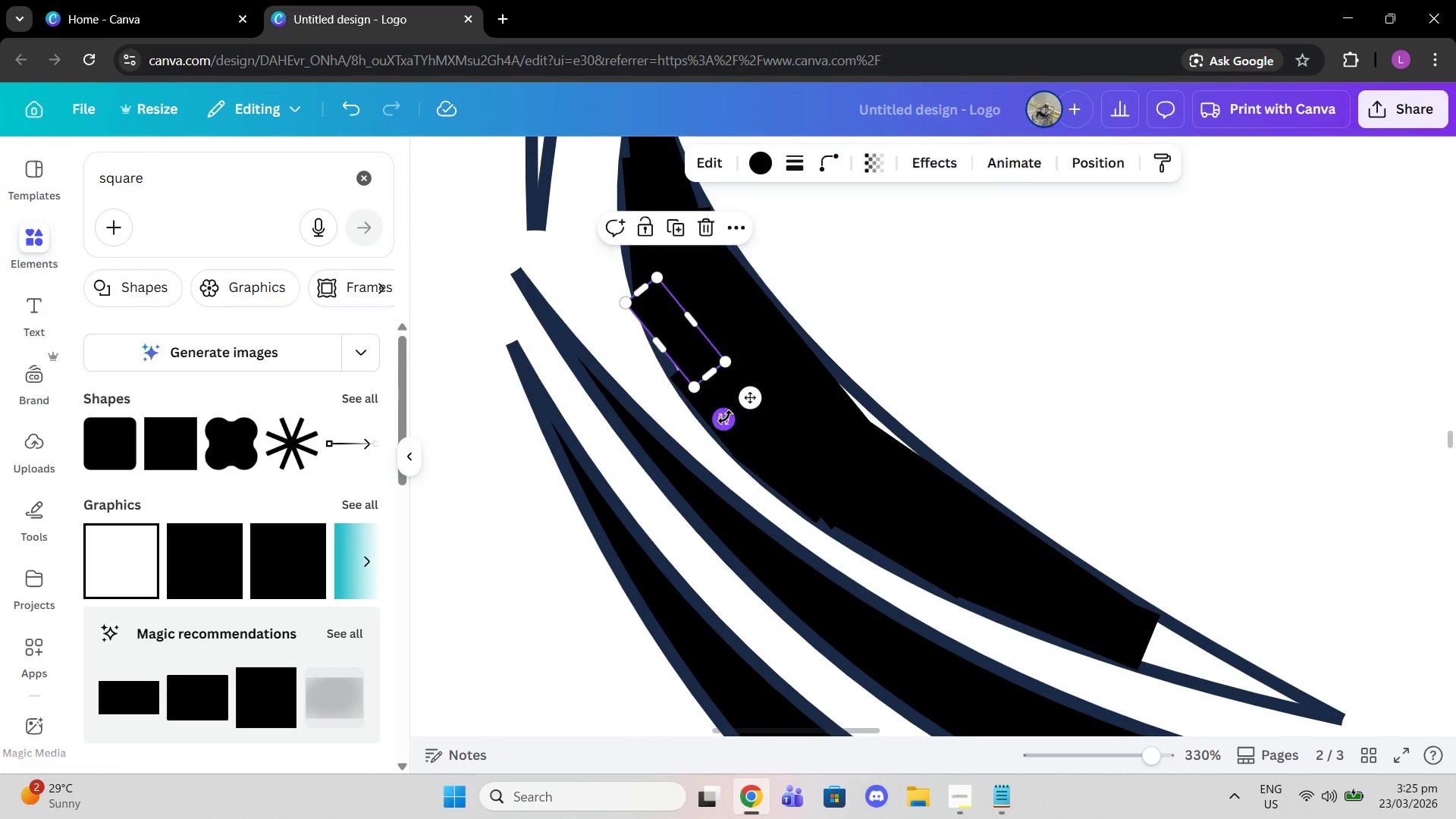 
left_click_drag(start_coordinate=[725, 418], to_coordinate=[704, 418])
 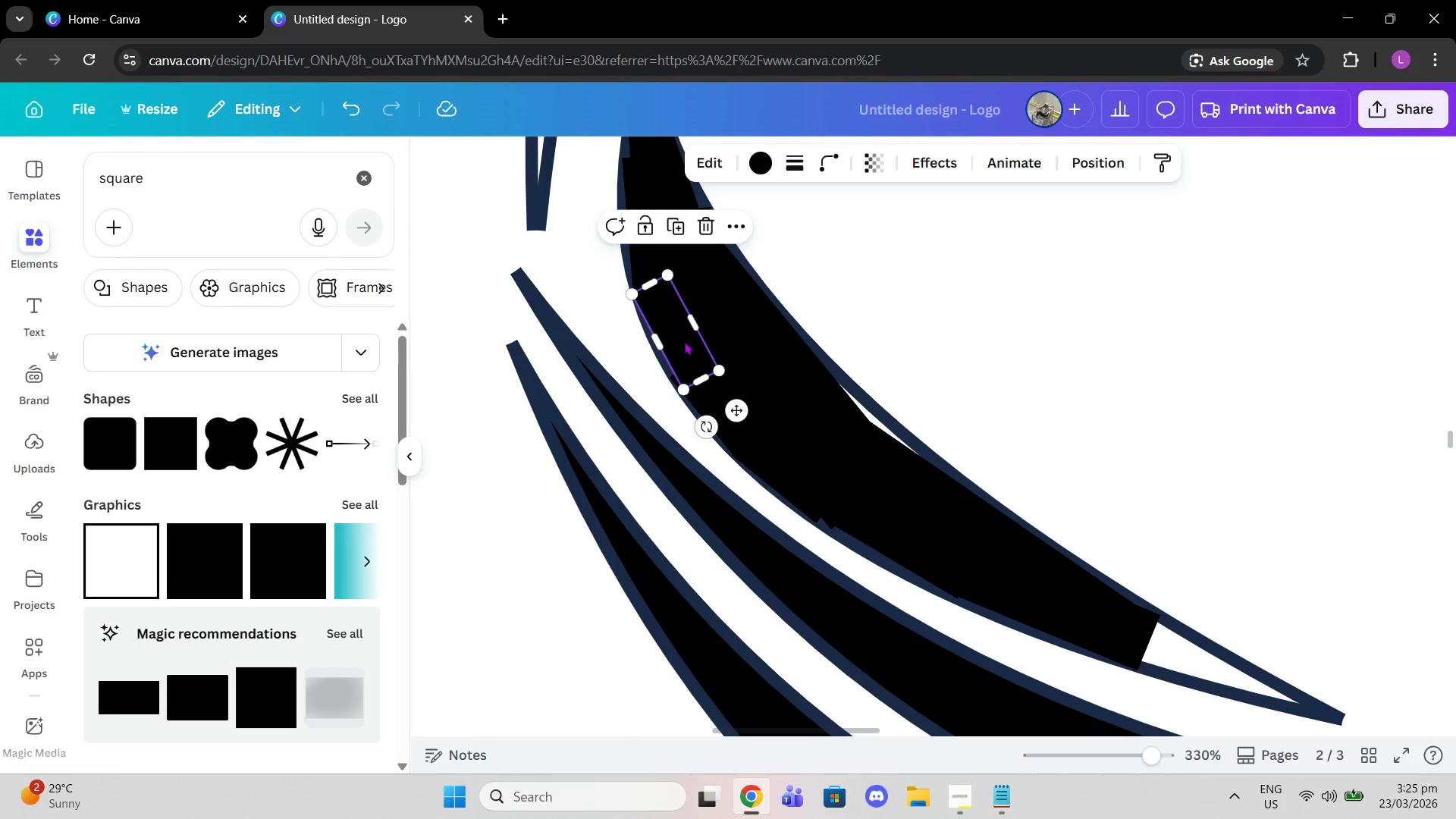 
left_click_drag(start_coordinate=[684, 341], to_coordinate=[686, 346])
 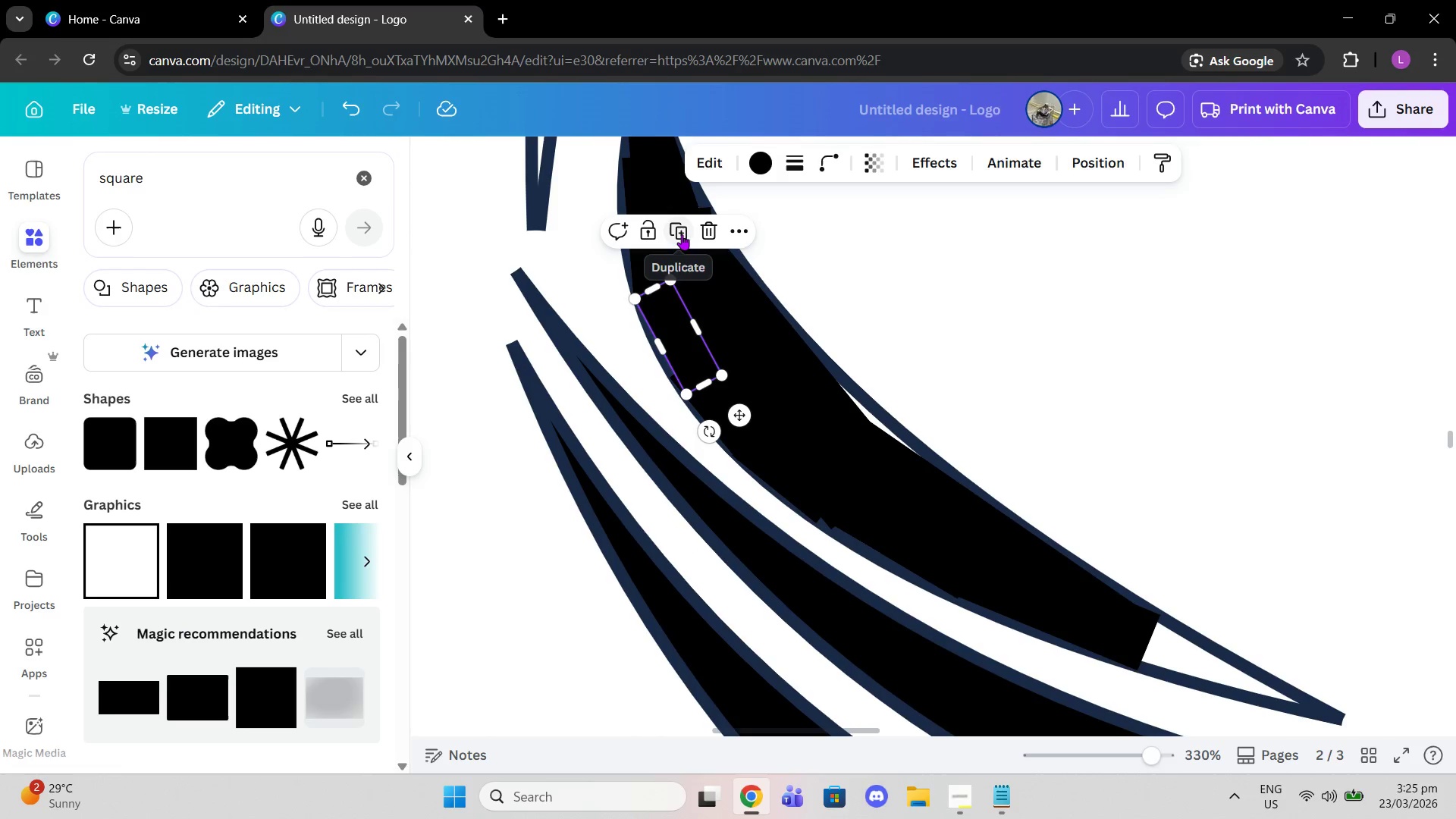 
left_click([682, 234])
 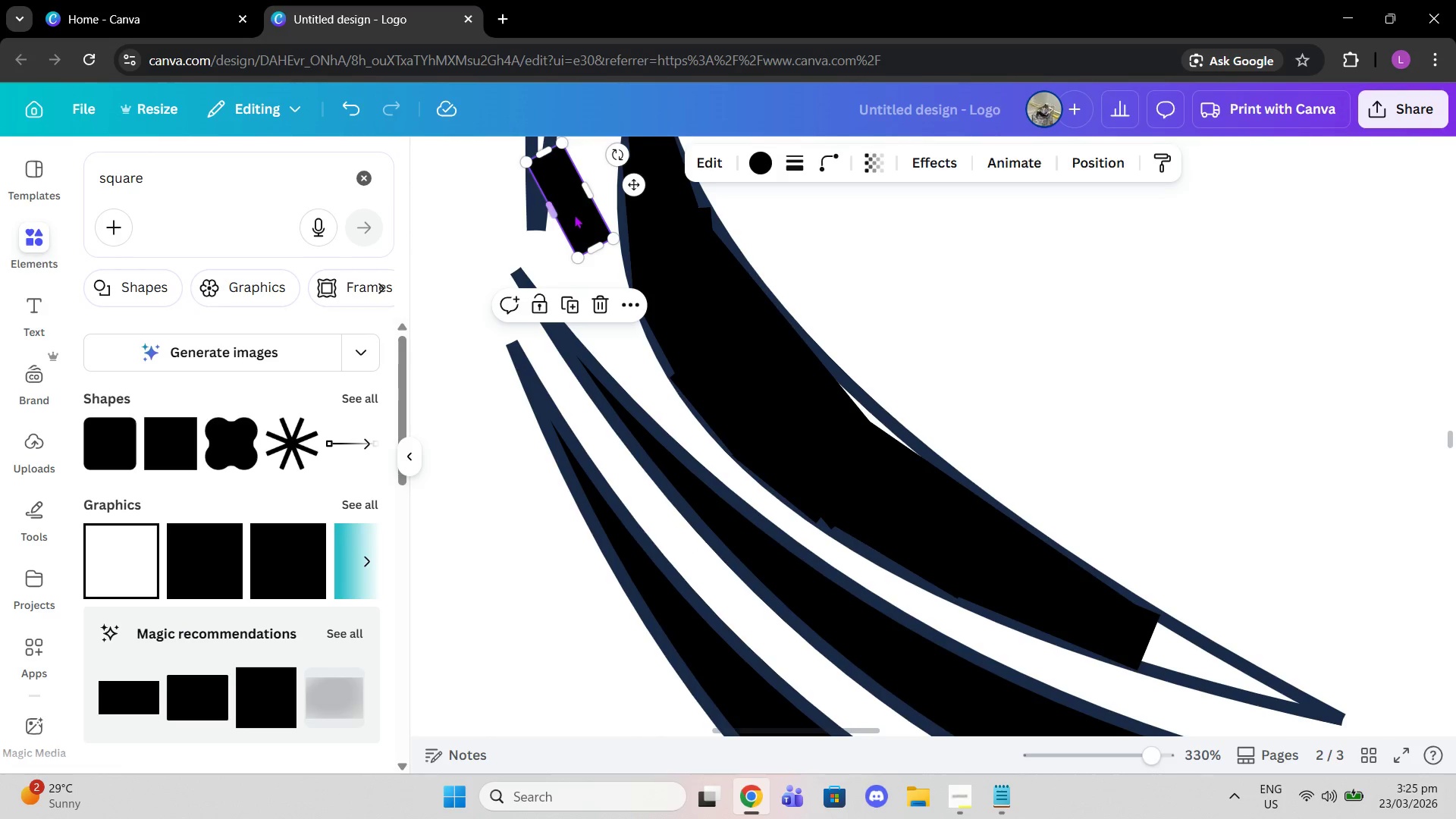 
left_click_drag(start_coordinate=[574, 215], to_coordinate=[855, 442])
 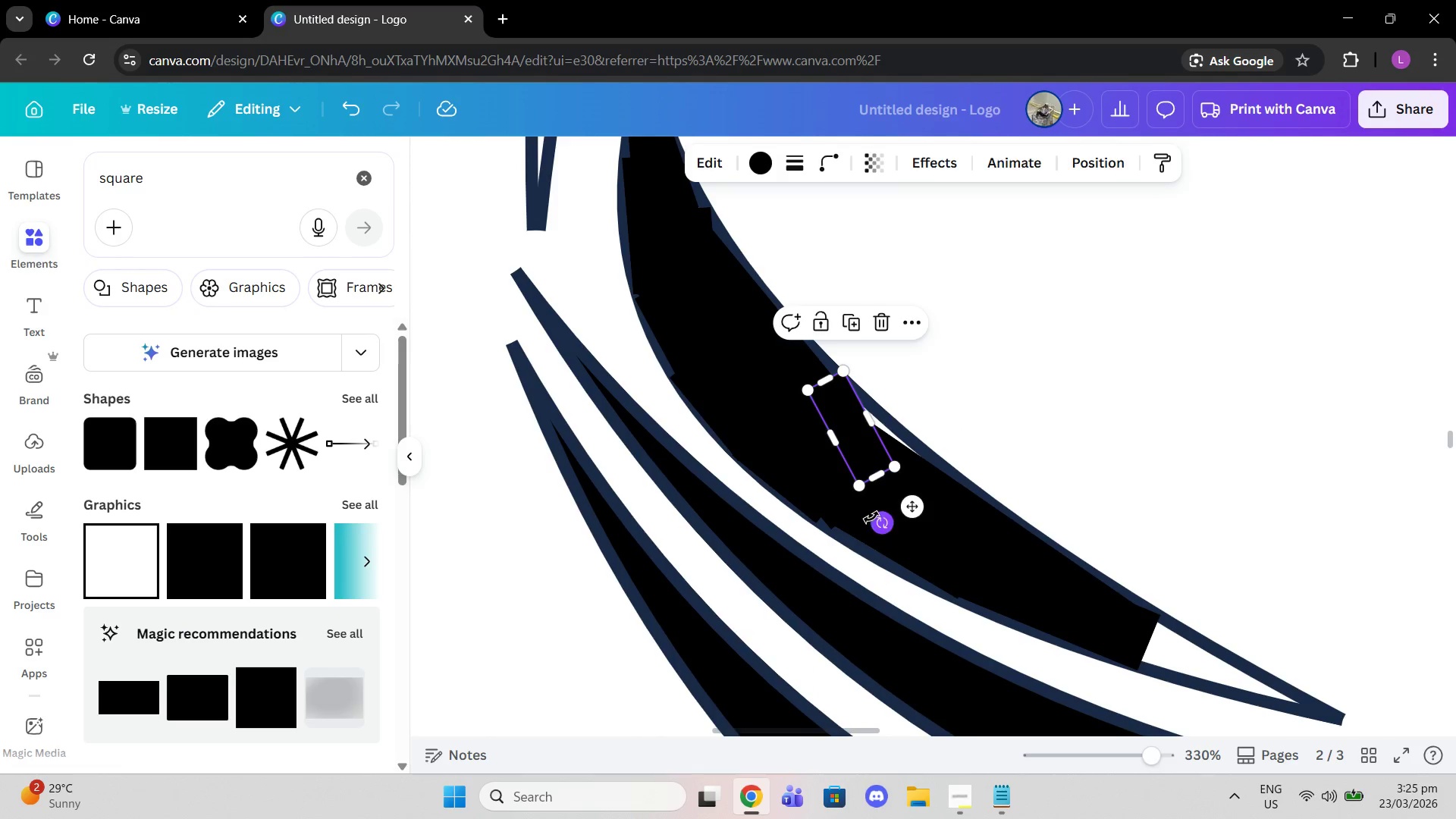 
left_click_drag(start_coordinate=[872, 517], to_coordinate=[934, 527])
 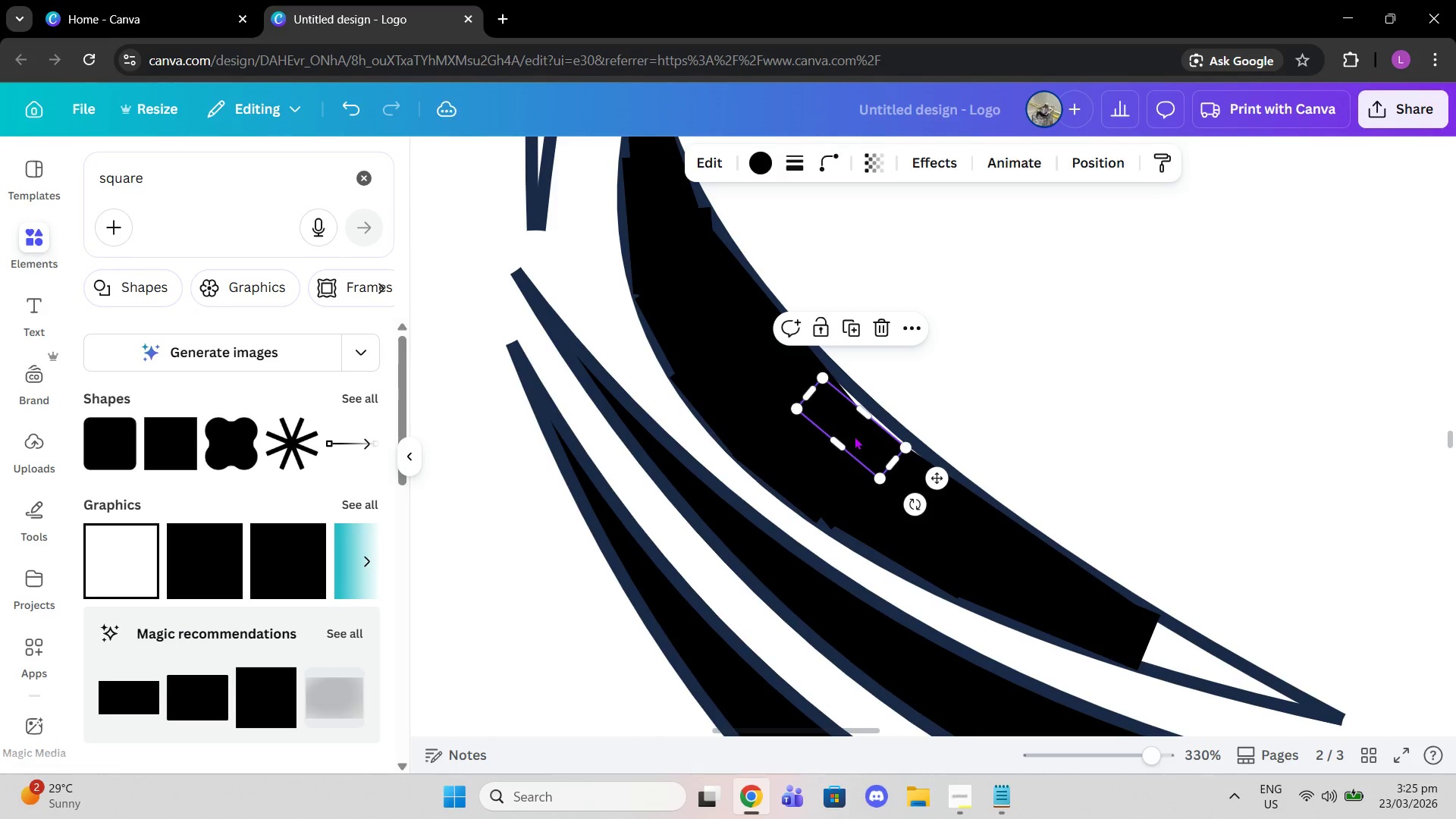 
left_click_drag(start_coordinate=[854, 436], to_coordinate=[861, 432])
 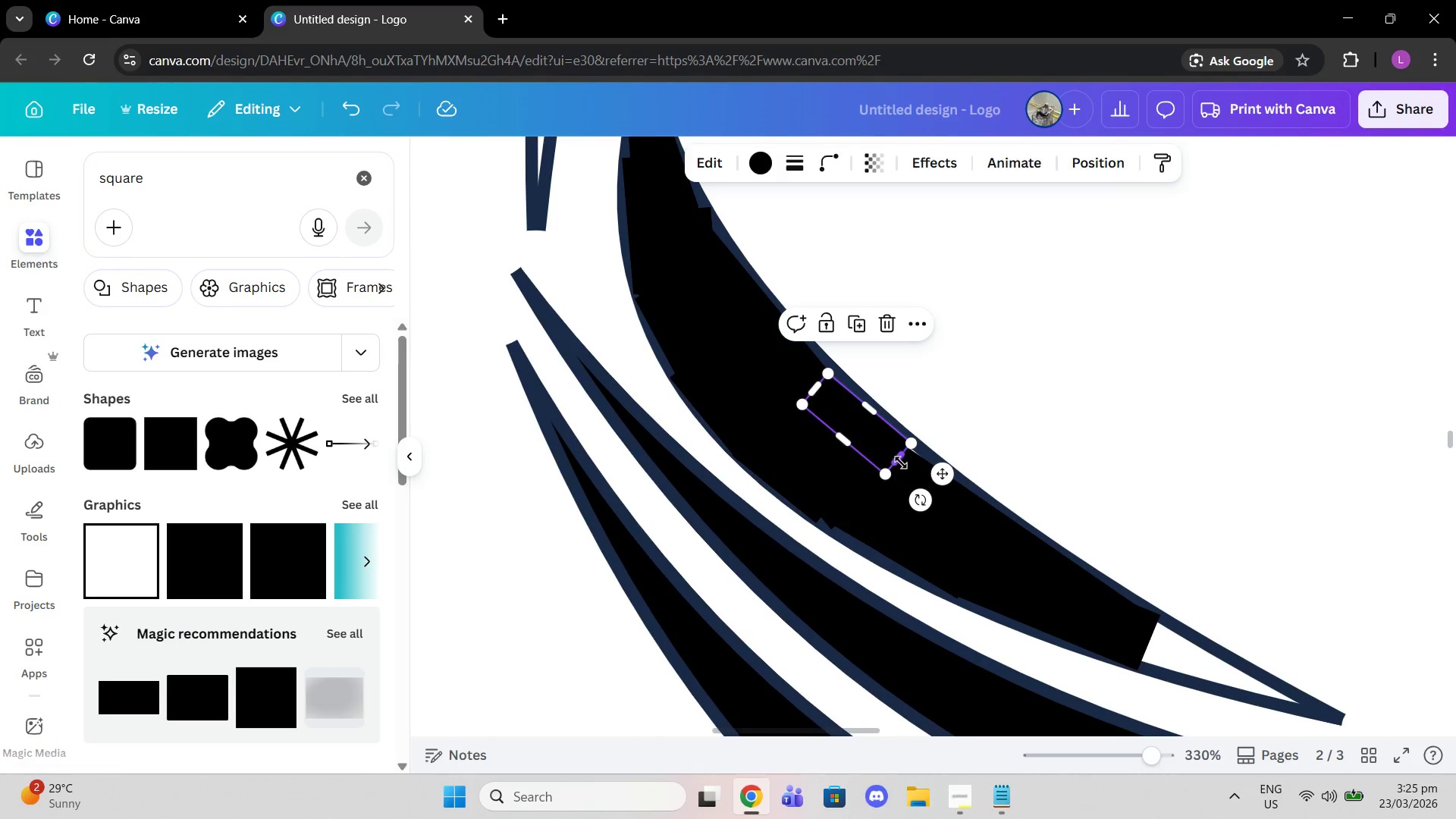 
left_click_drag(start_coordinate=[901, 463], to_coordinate=[920, 479])
 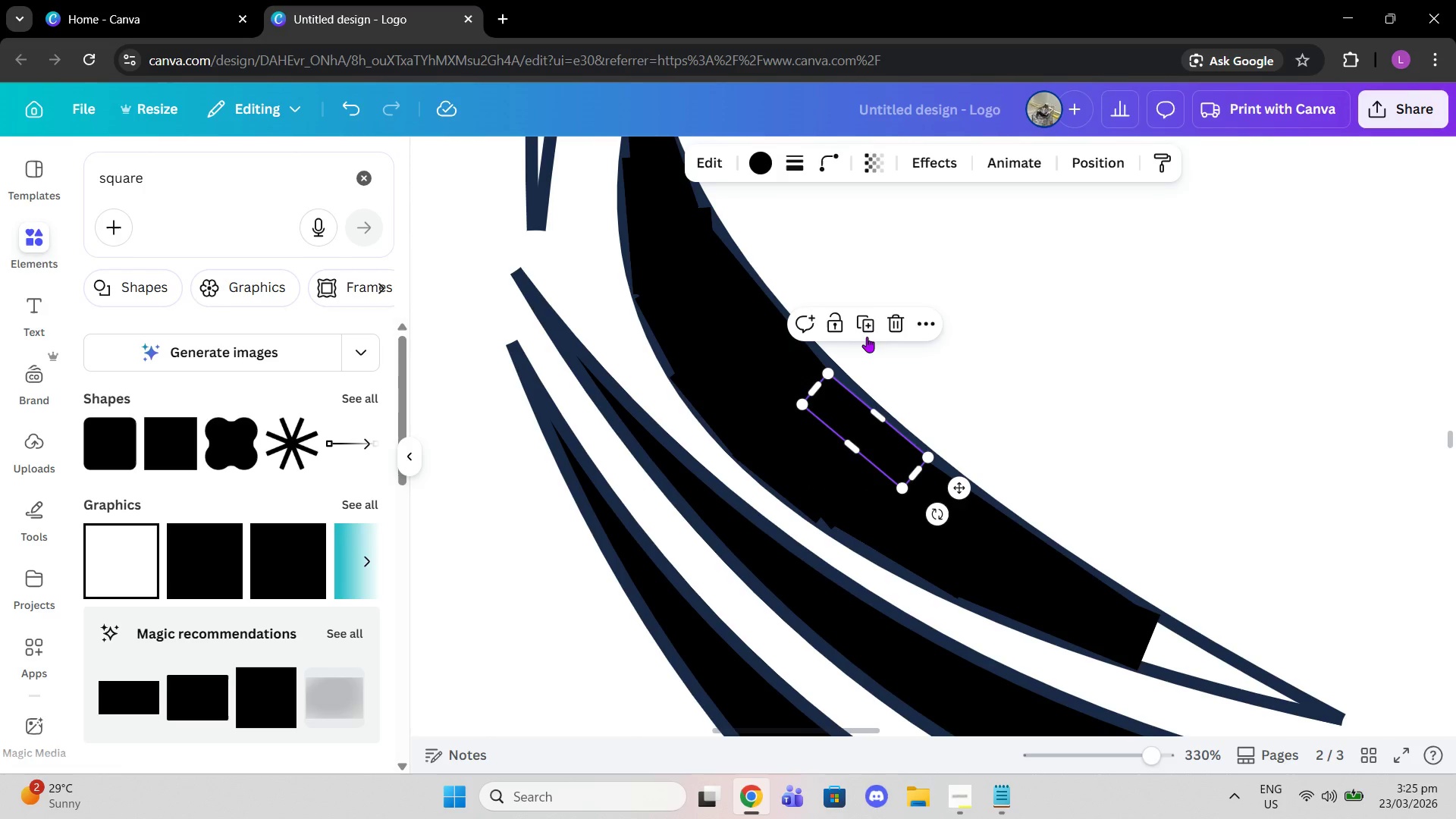 
left_click([863, 331])
 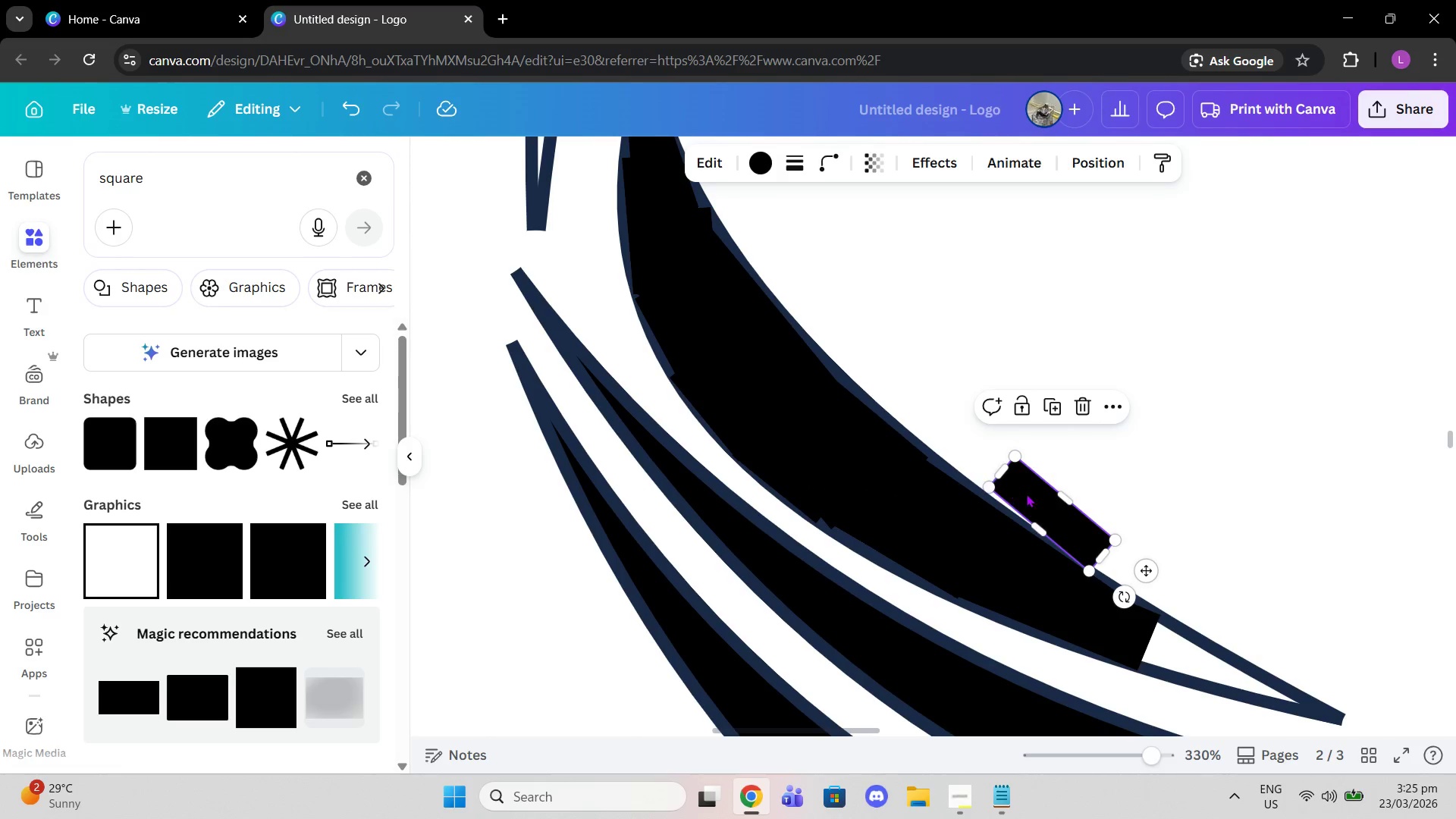 
left_click_drag(start_coordinate=[1046, 510], to_coordinate=[1172, 659])
 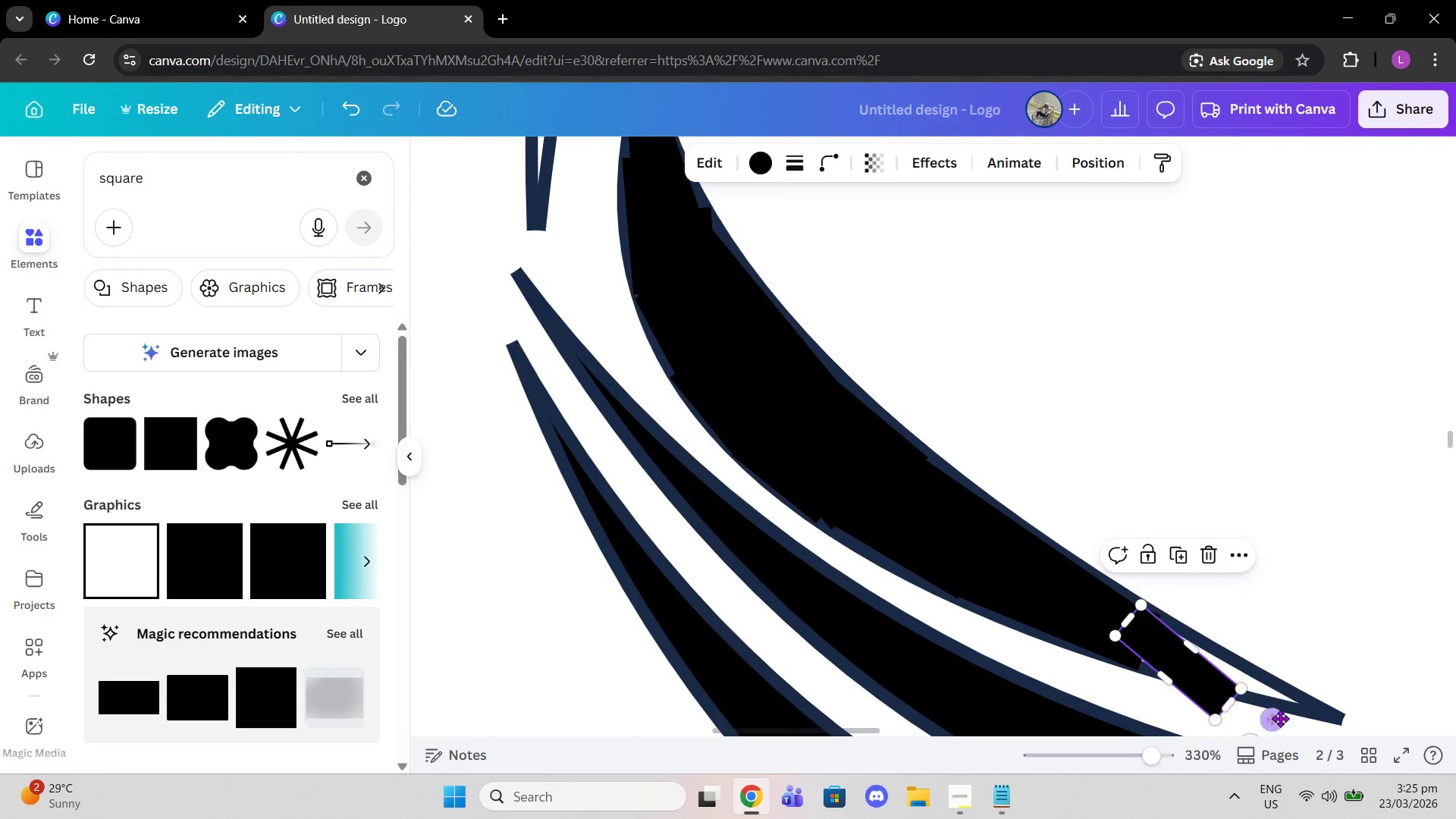 
left_click_drag(start_coordinate=[1280, 718], to_coordinate=[1254, 691])
 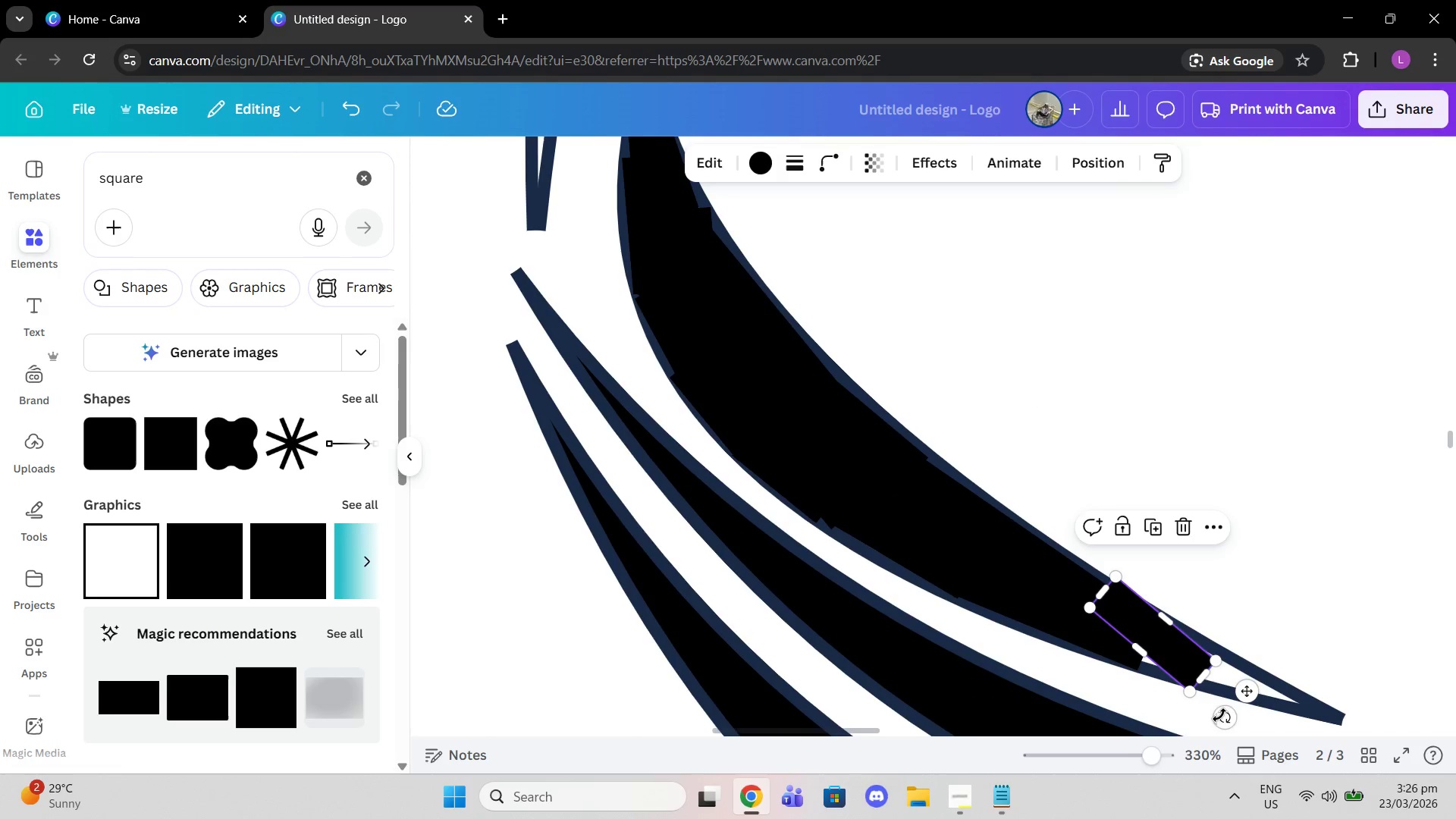 
left_click_drag(start_coordinate=[1221, 715], to_coordinate=[1294, 739])
 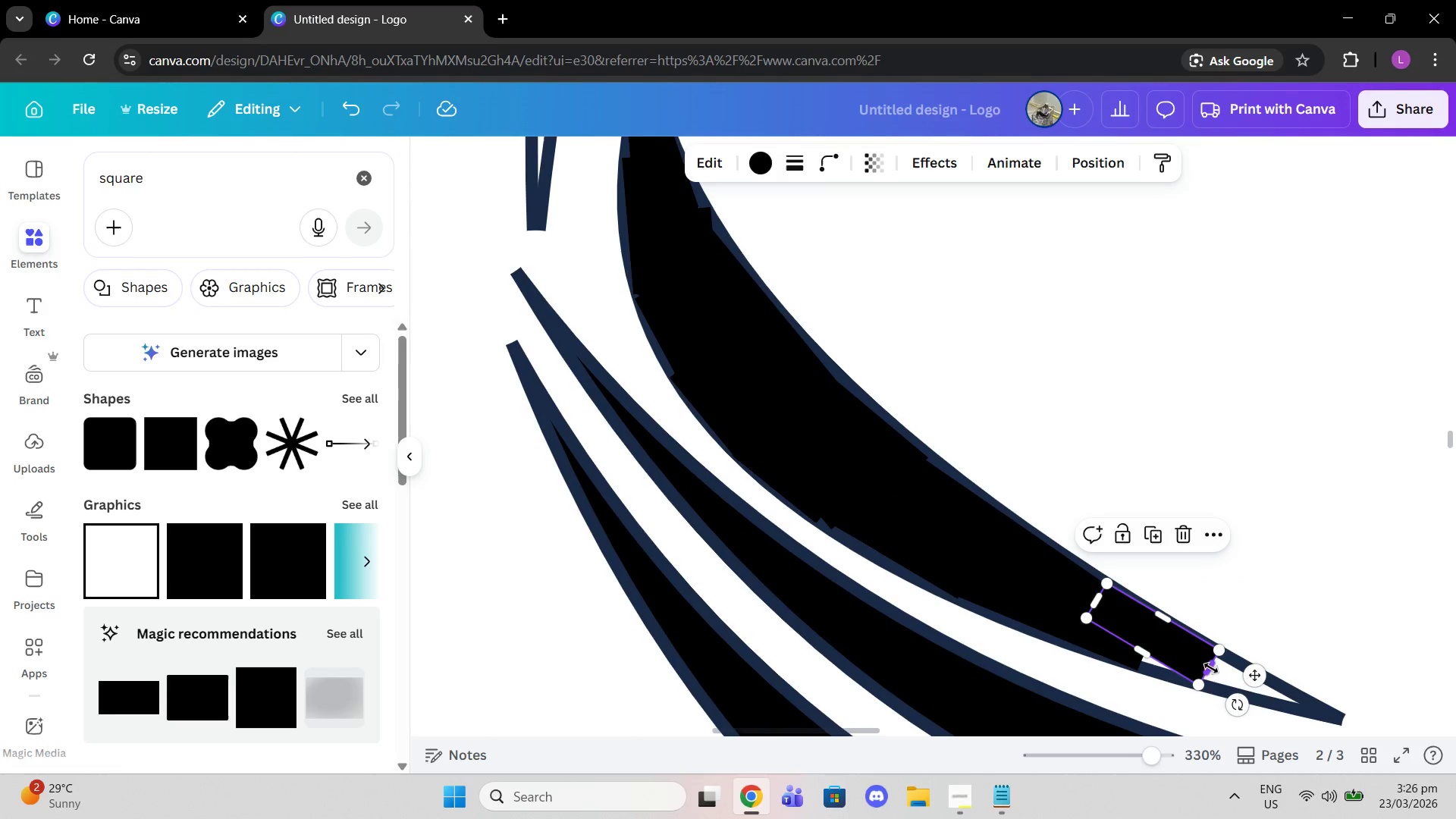 
left_click_drag(start_coordinate=[1211, 668], to_coordinate=[1225, 670])
 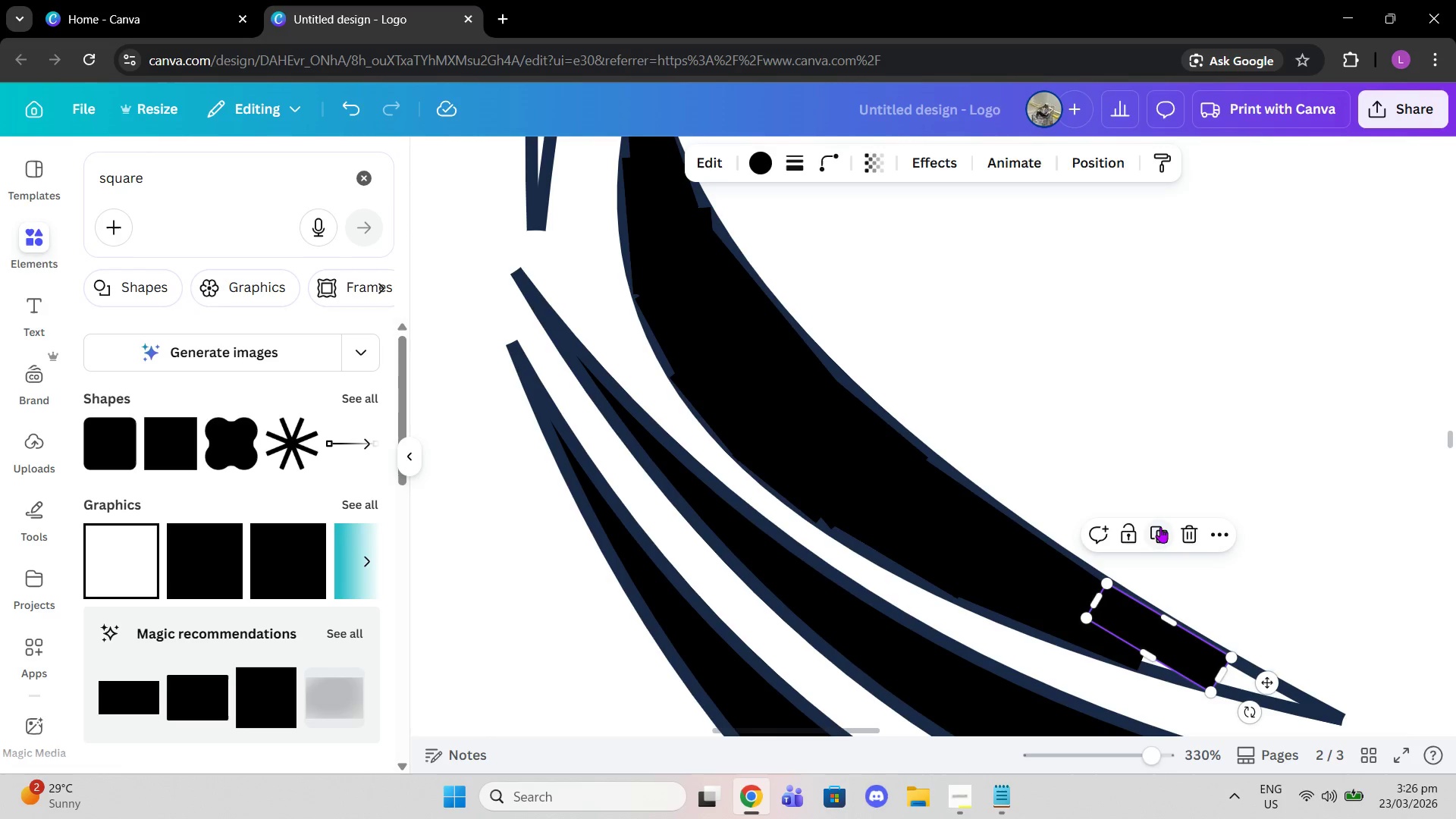 
left_click([1160, 527])
 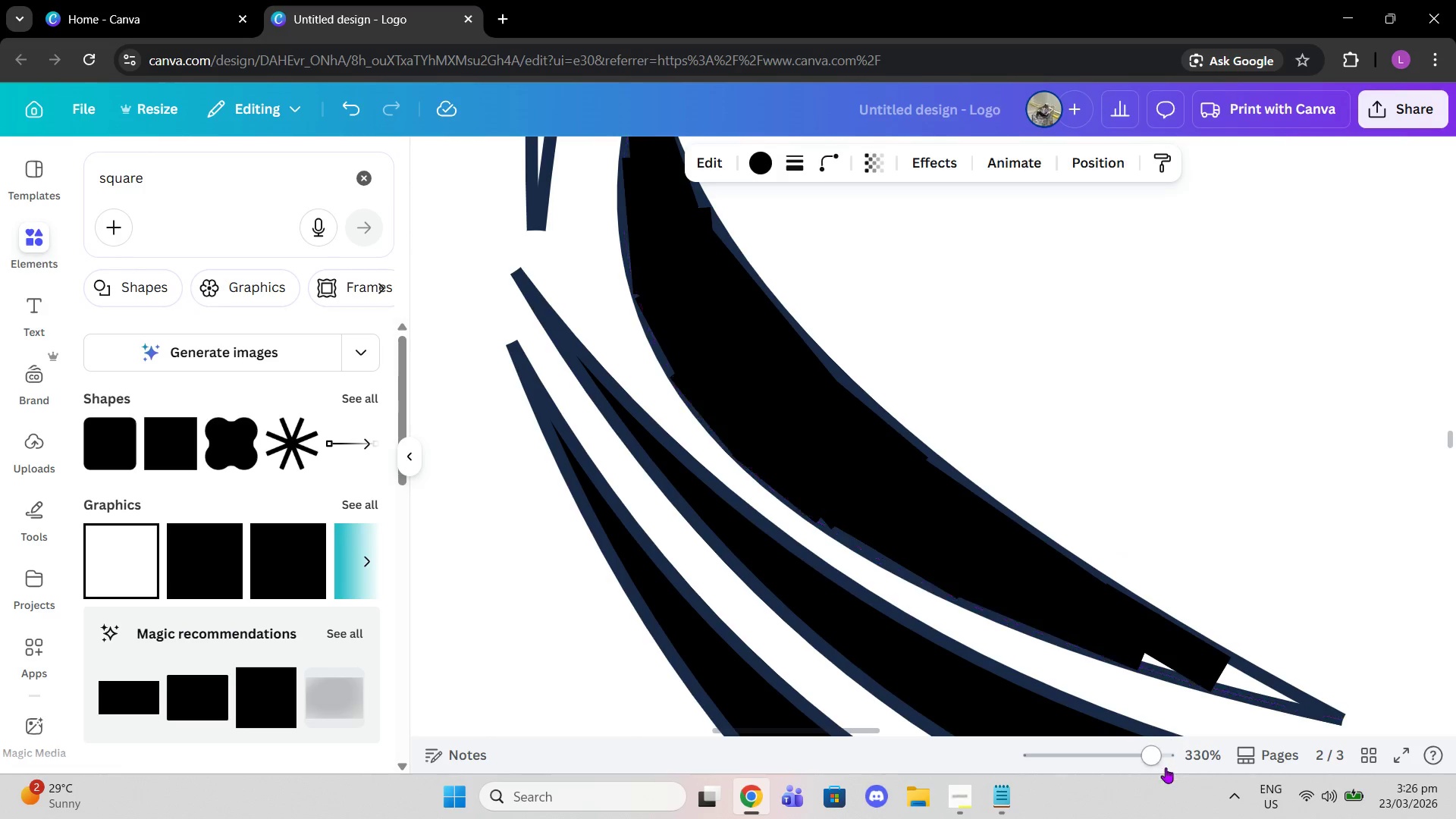 
left_click_drag(start_coordinate=[1150, 758], to_coordinate=[1072, 744])
 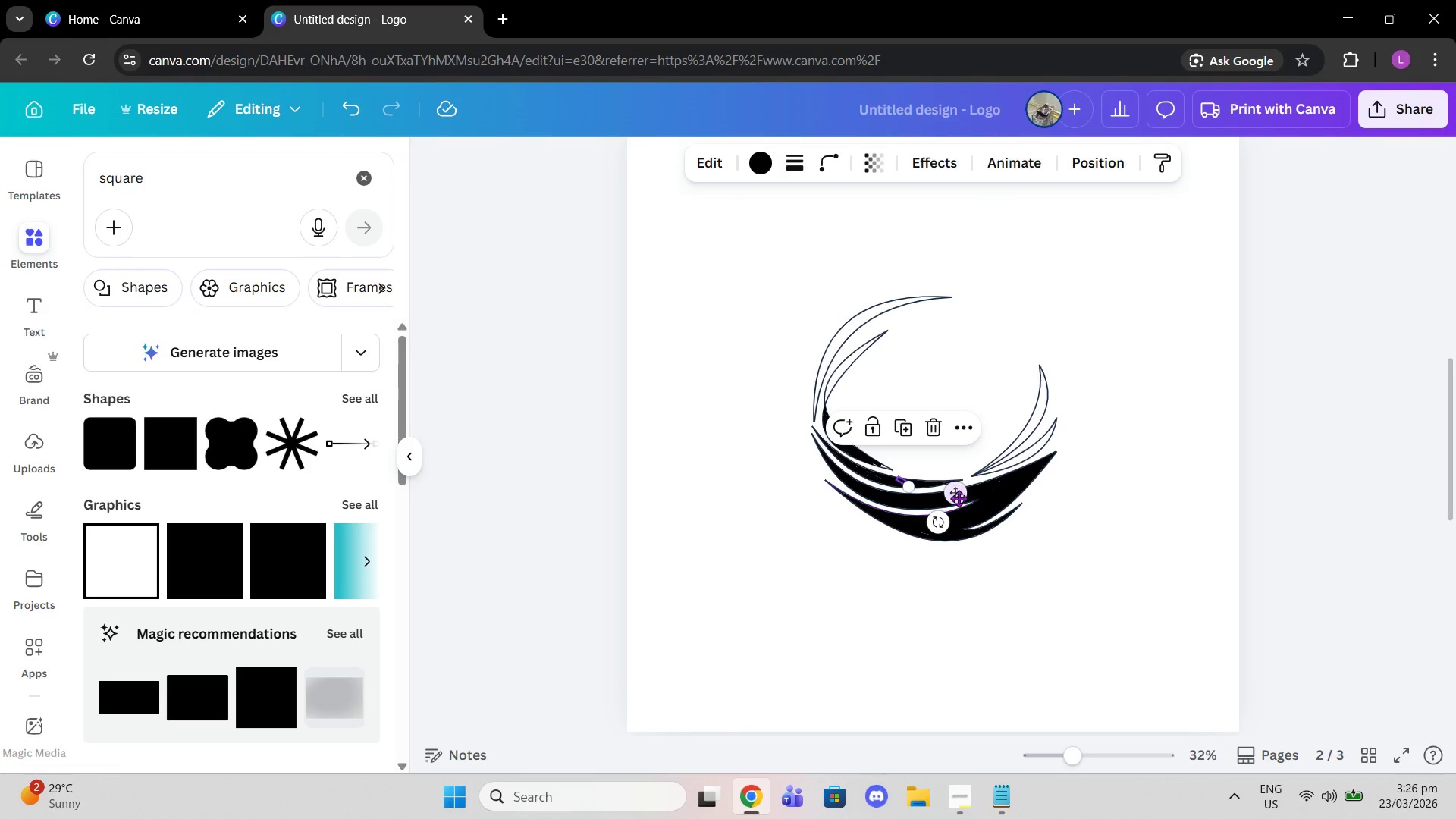 
left_click_drag(start_coordinate=[957, 497], to_coordinate=[957, 444])
 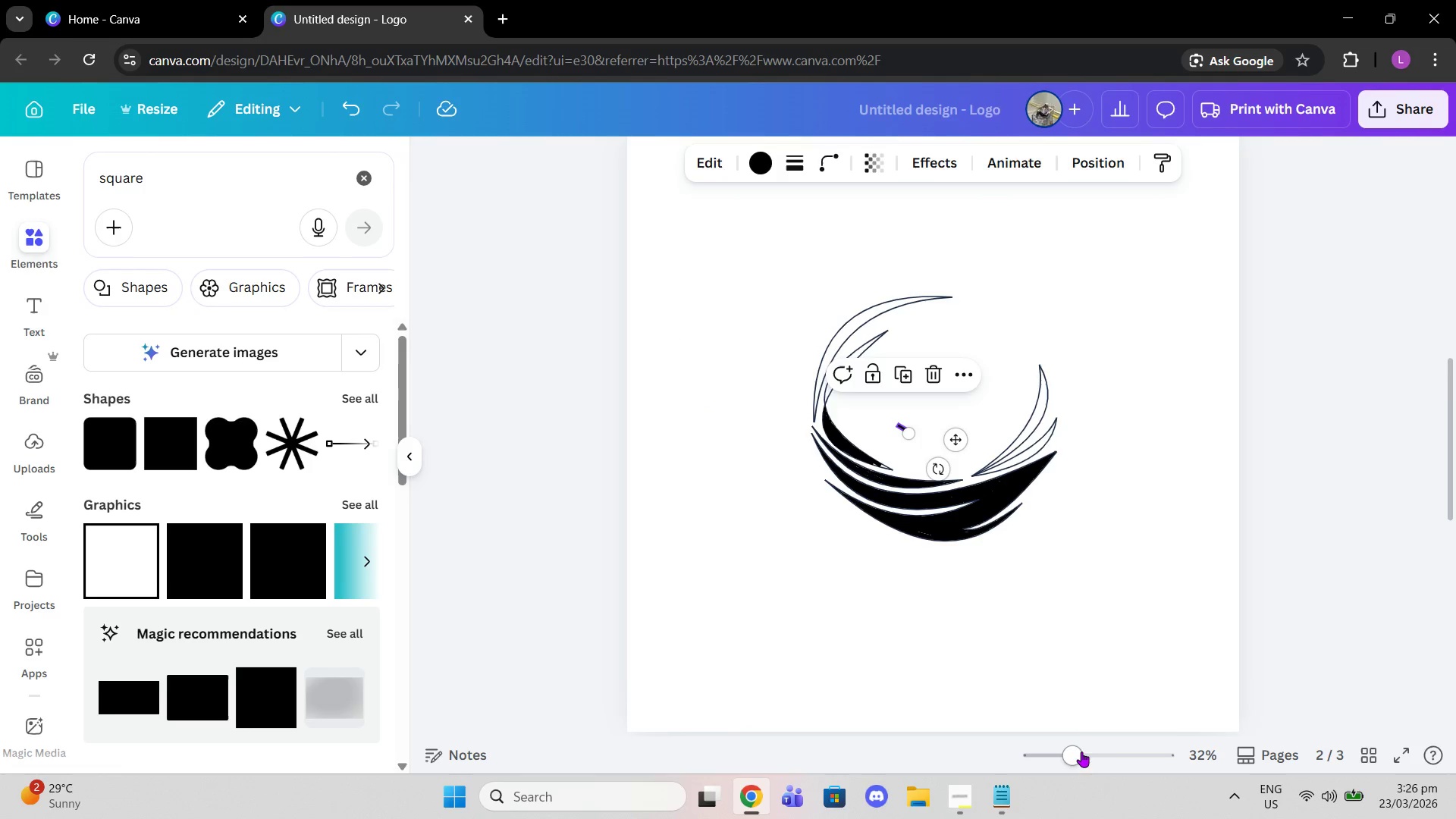 
left_click_drag(start_coordinate=[1075, 752], to_coordinate=[1156, 763])
 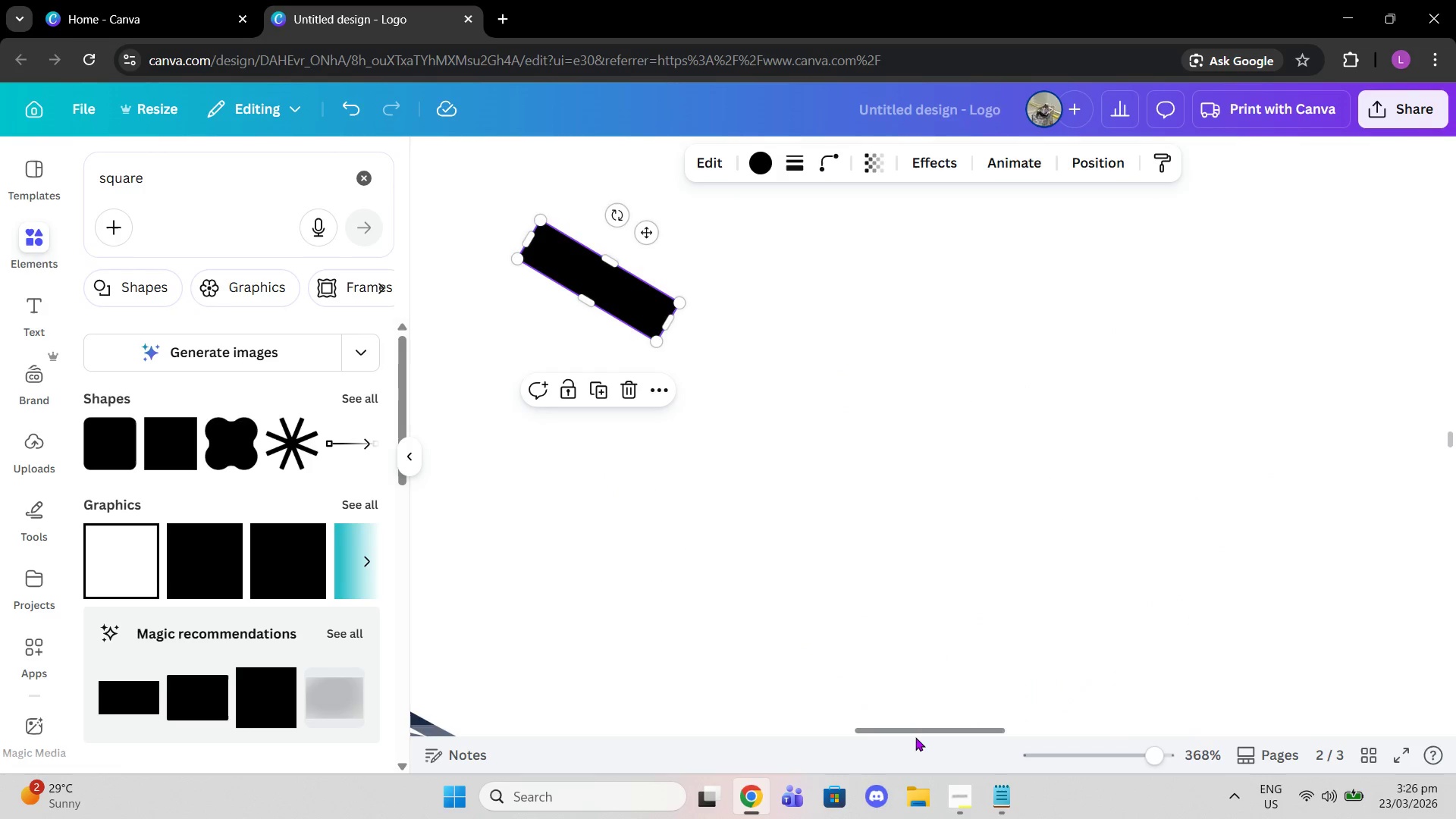 
left_click_drag(start_coordinate=[915, 738], to_coordinate=[846, 723])
 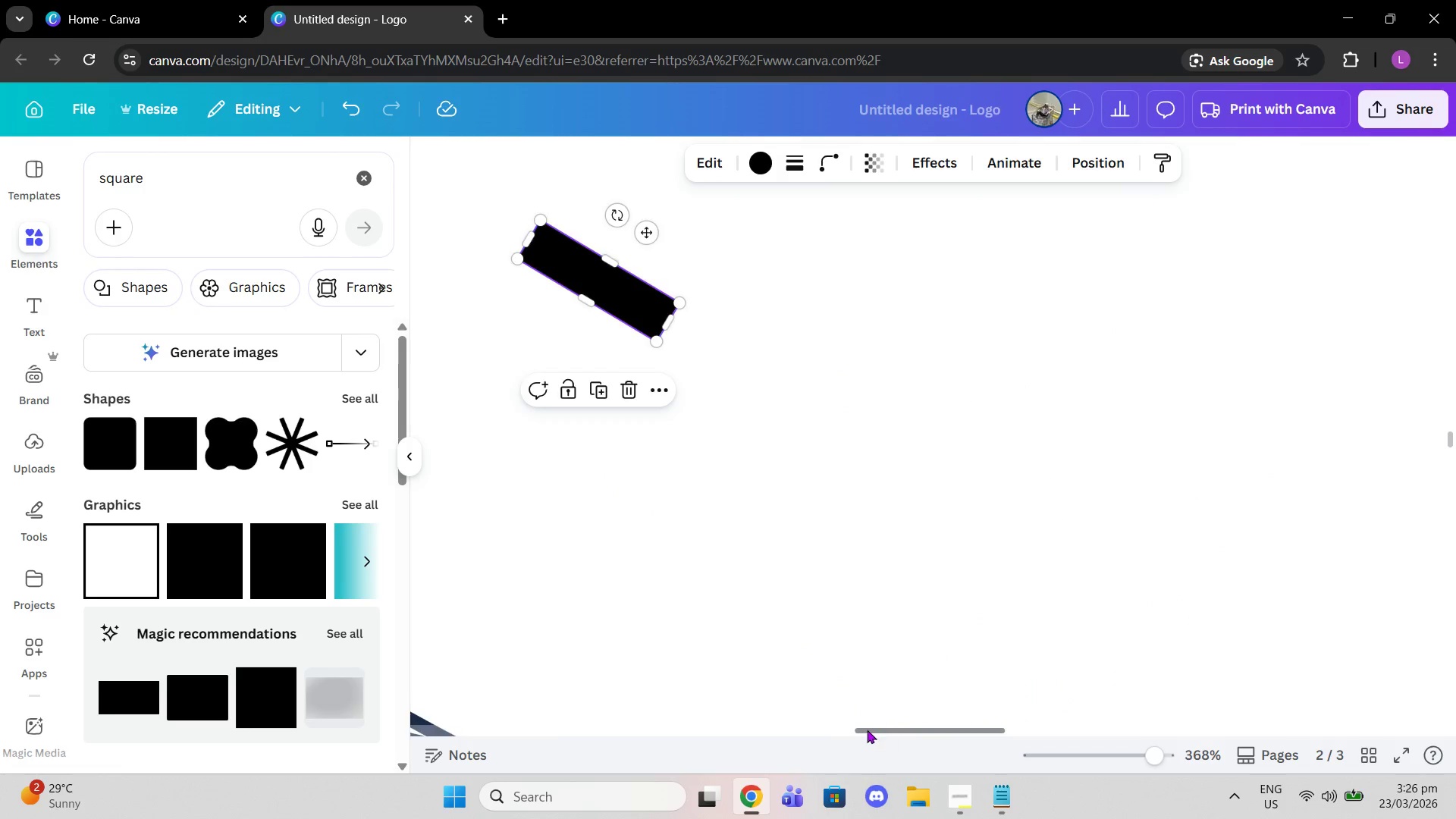 
left_click_drag(start_coordinate=[878, 731], to_coordinate=[774, 717])
 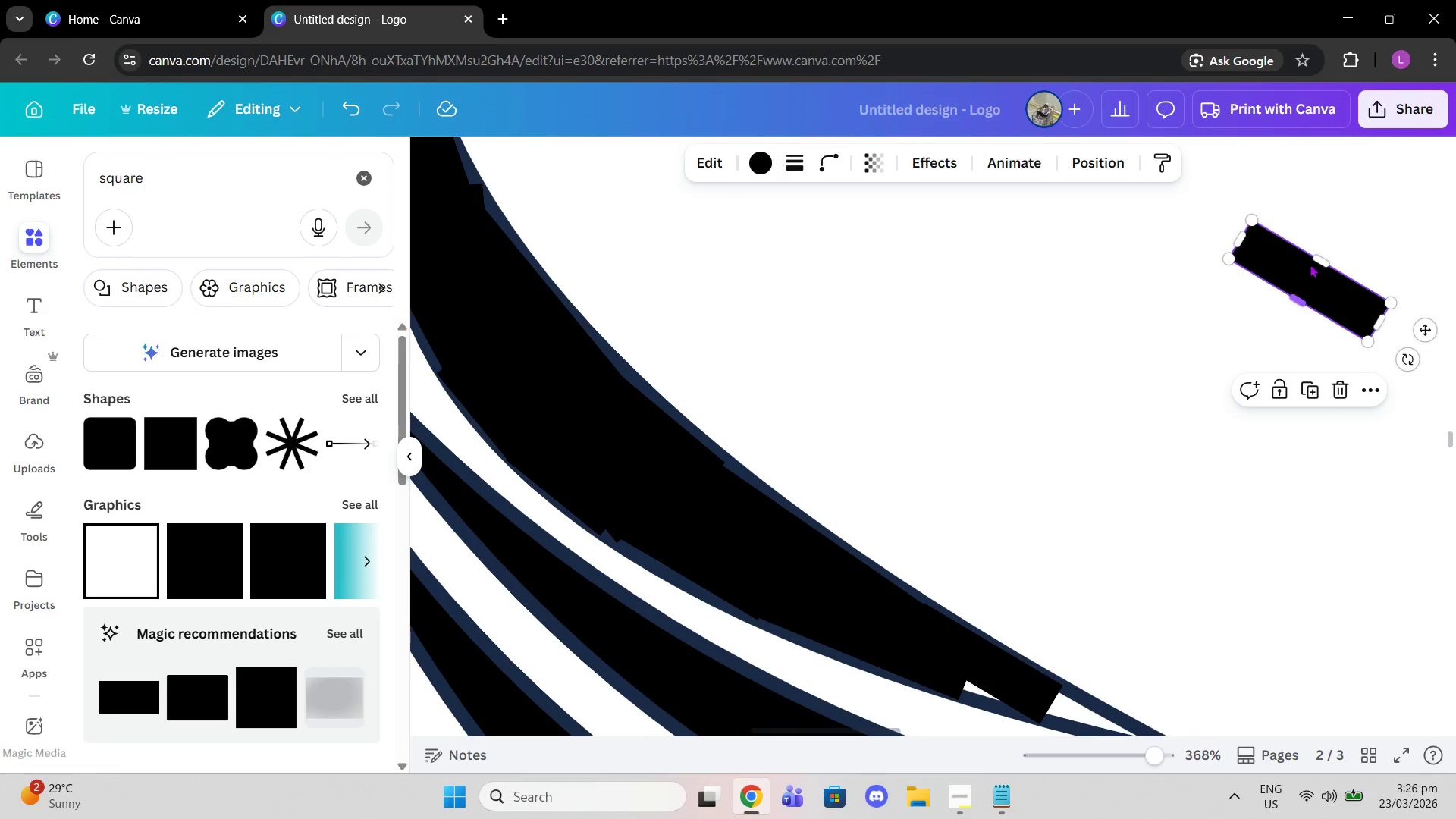 
left_click_drag(start_coordinate=[1310, 262], to_coordinate=[1054, 535])
 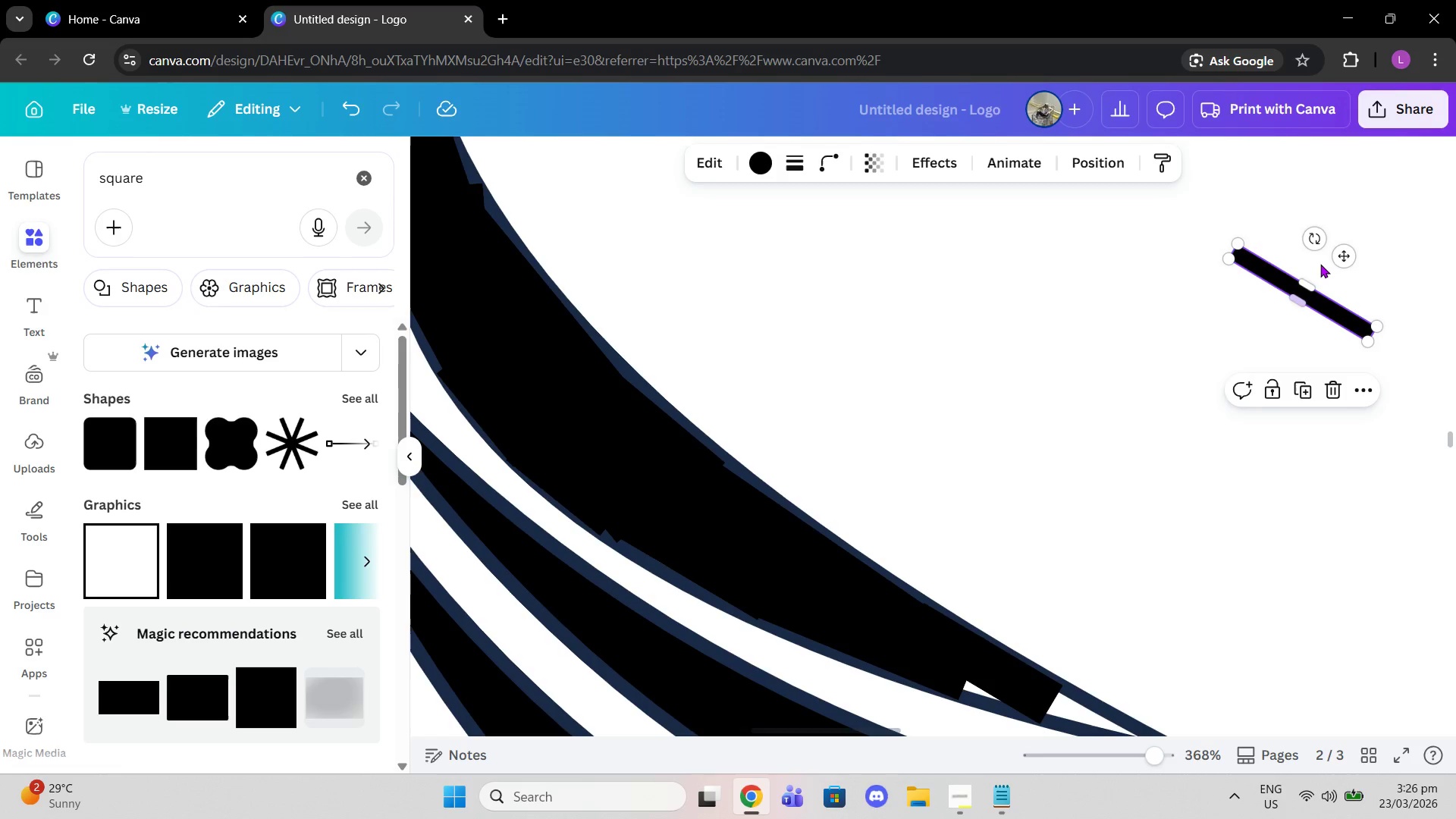 
left_click_drag(start_coordinate=[1333, 259], to_coordinate=[1050, 686])
 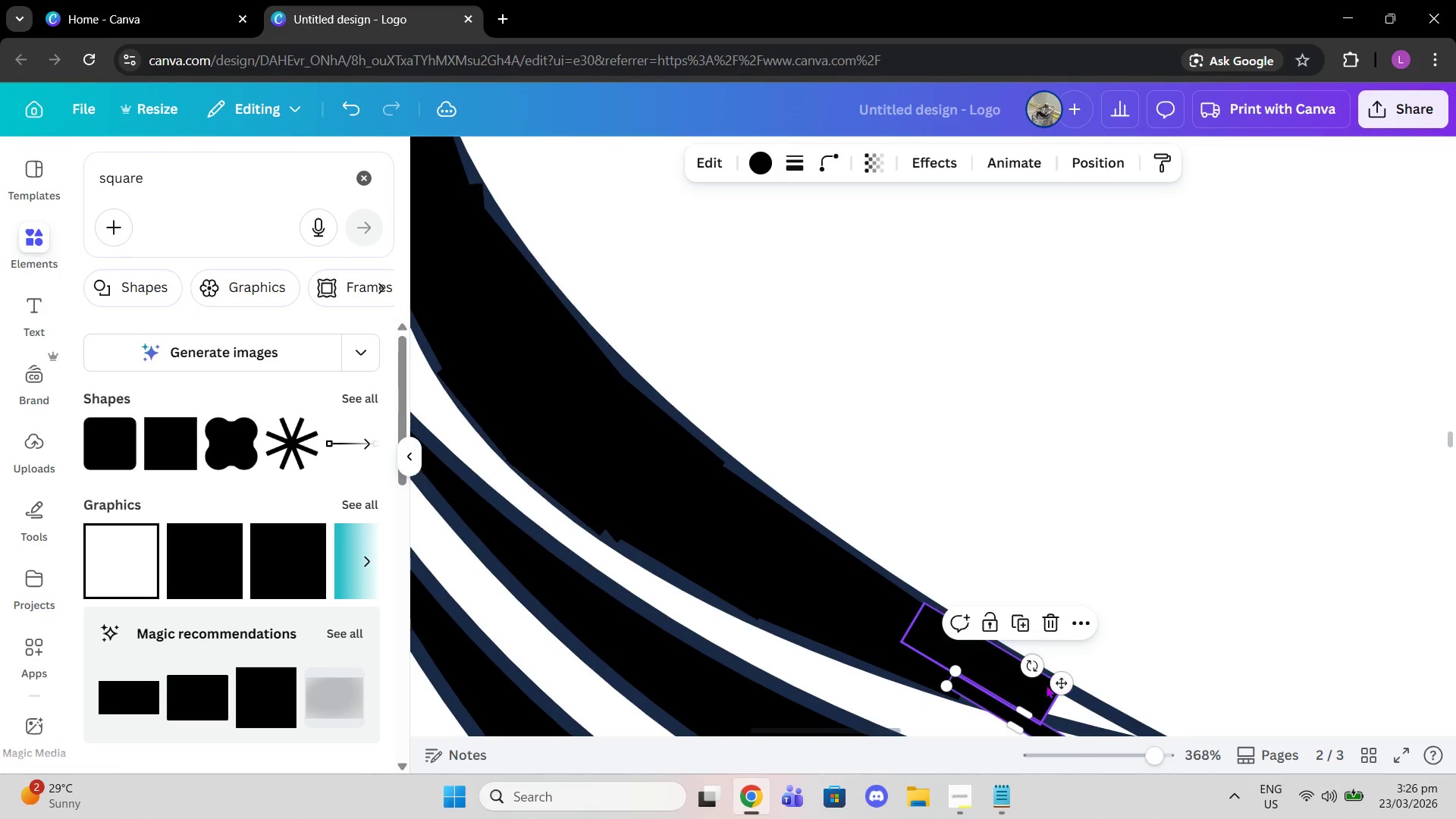 
scroll: coordinate [1046, 685], scroll_direction: down, amount: 1.0
 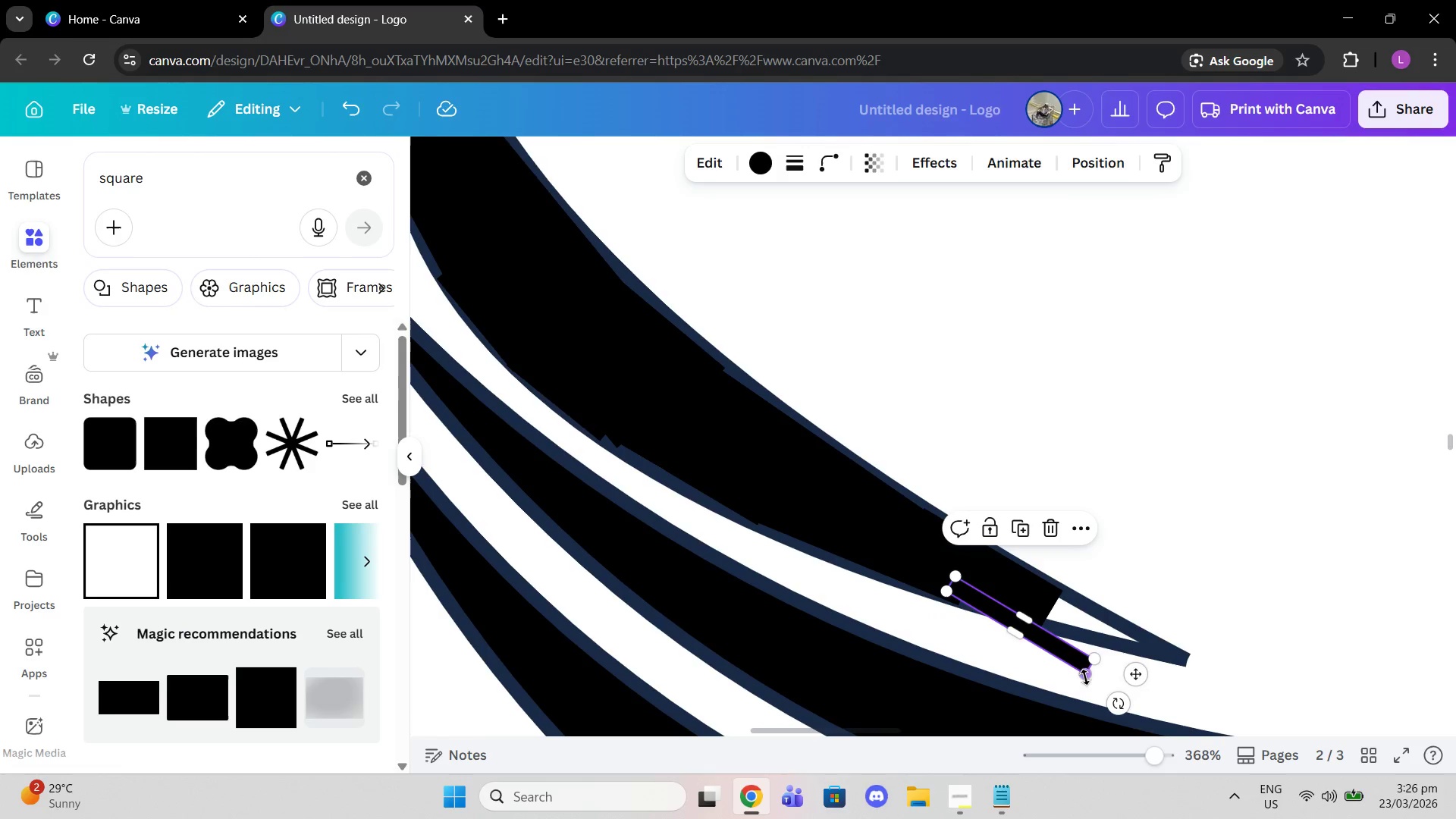 
left_click_drag(start_coordinate=[1084, 677], to_coordinate=[1030, 553])
 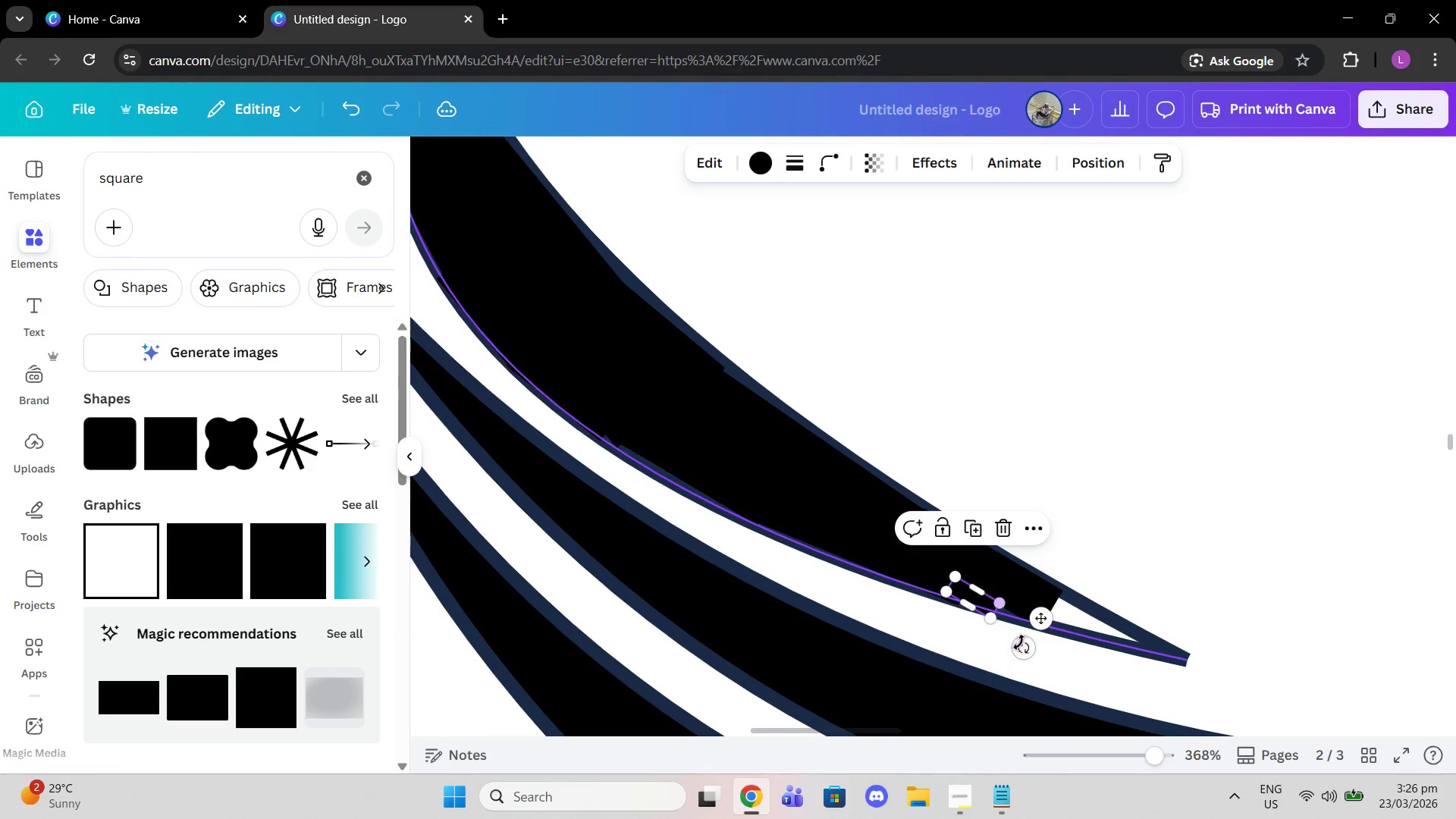 
left_click_drag(start_coordinate=[1021, 646], to_coordinate=[1065, 650])
 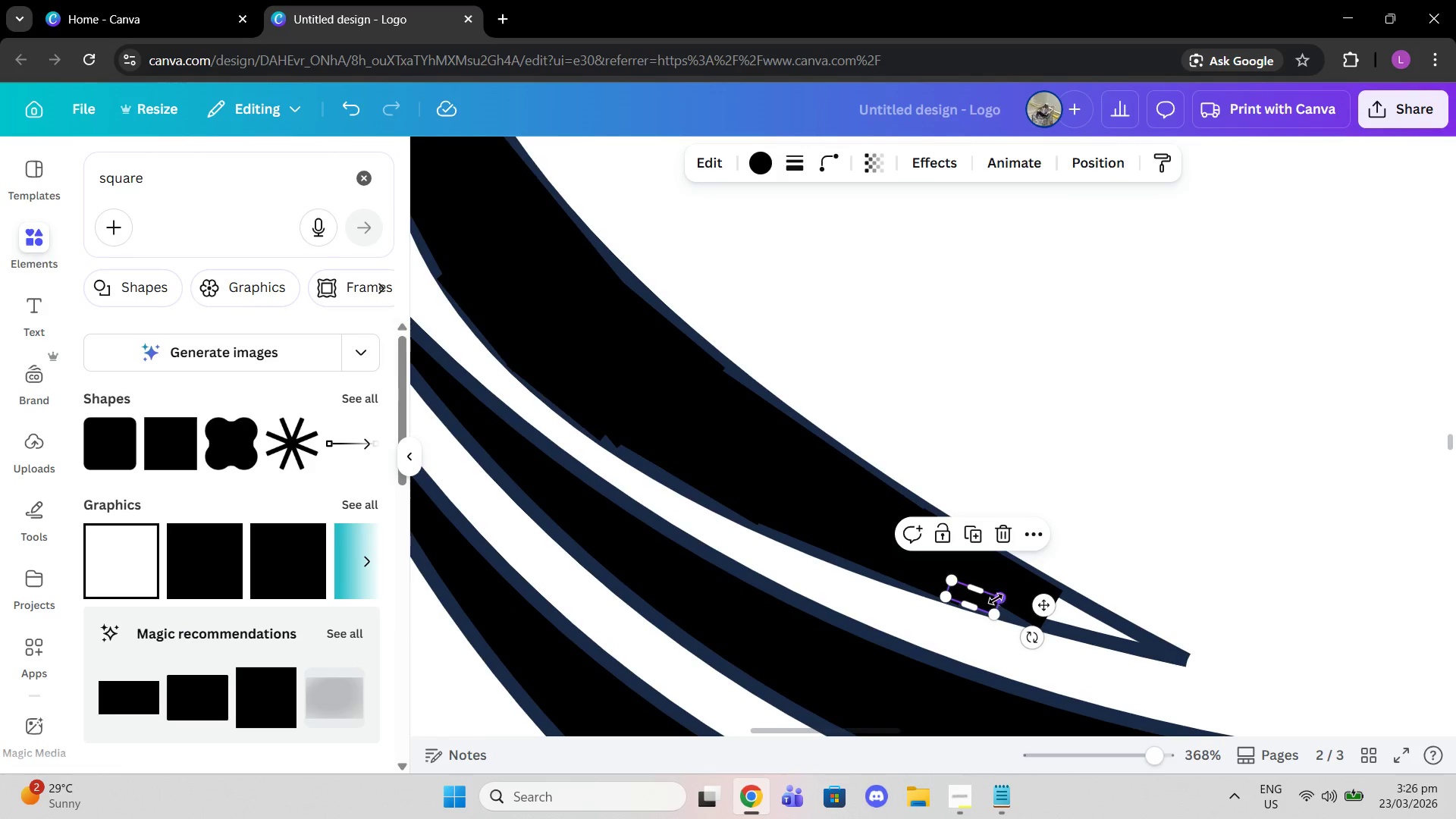 
left_click_drag(start_coordinate=[996, 599], to_coordinate=[1010, 600])
 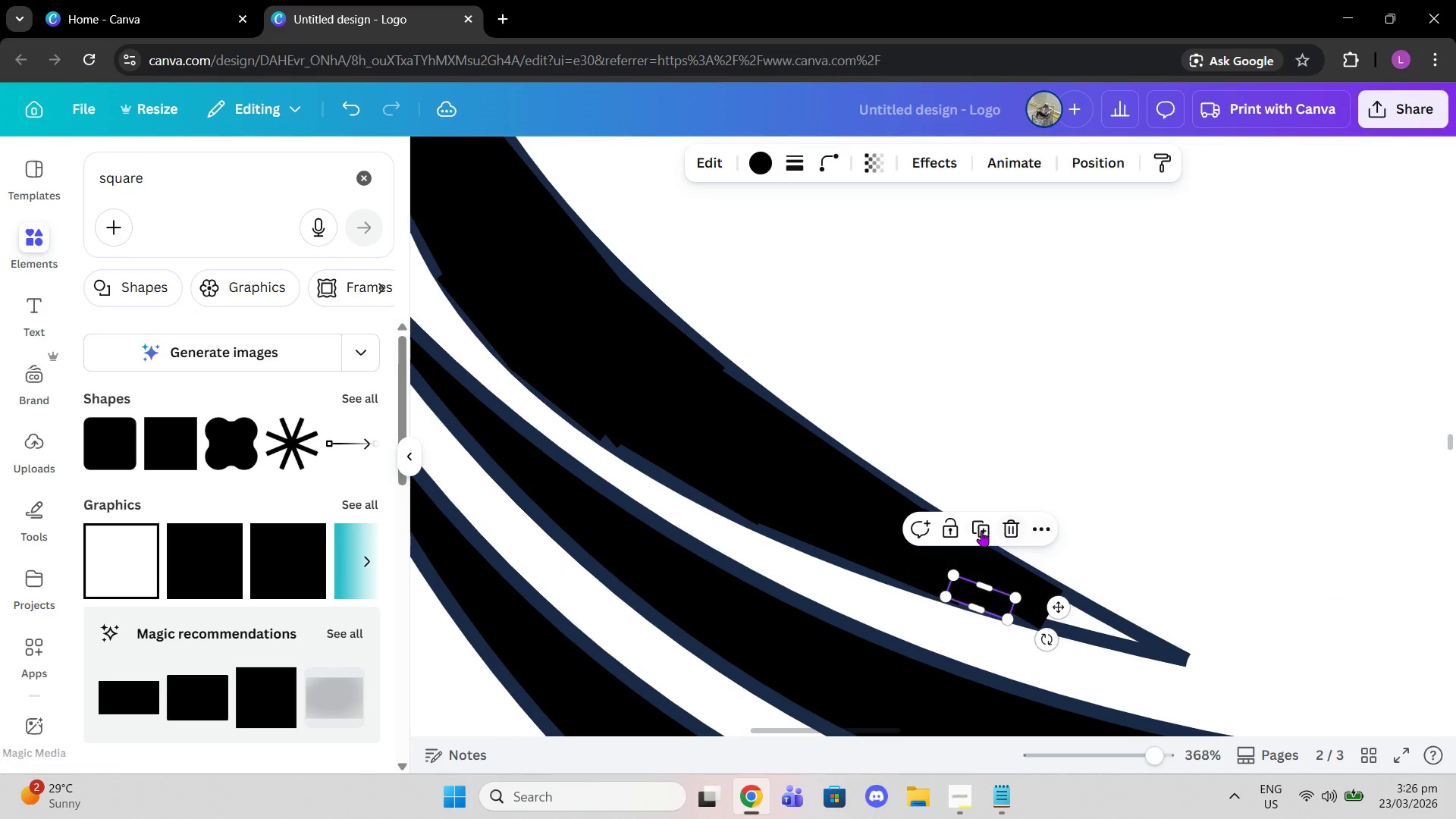 
left_click([981, 531])
 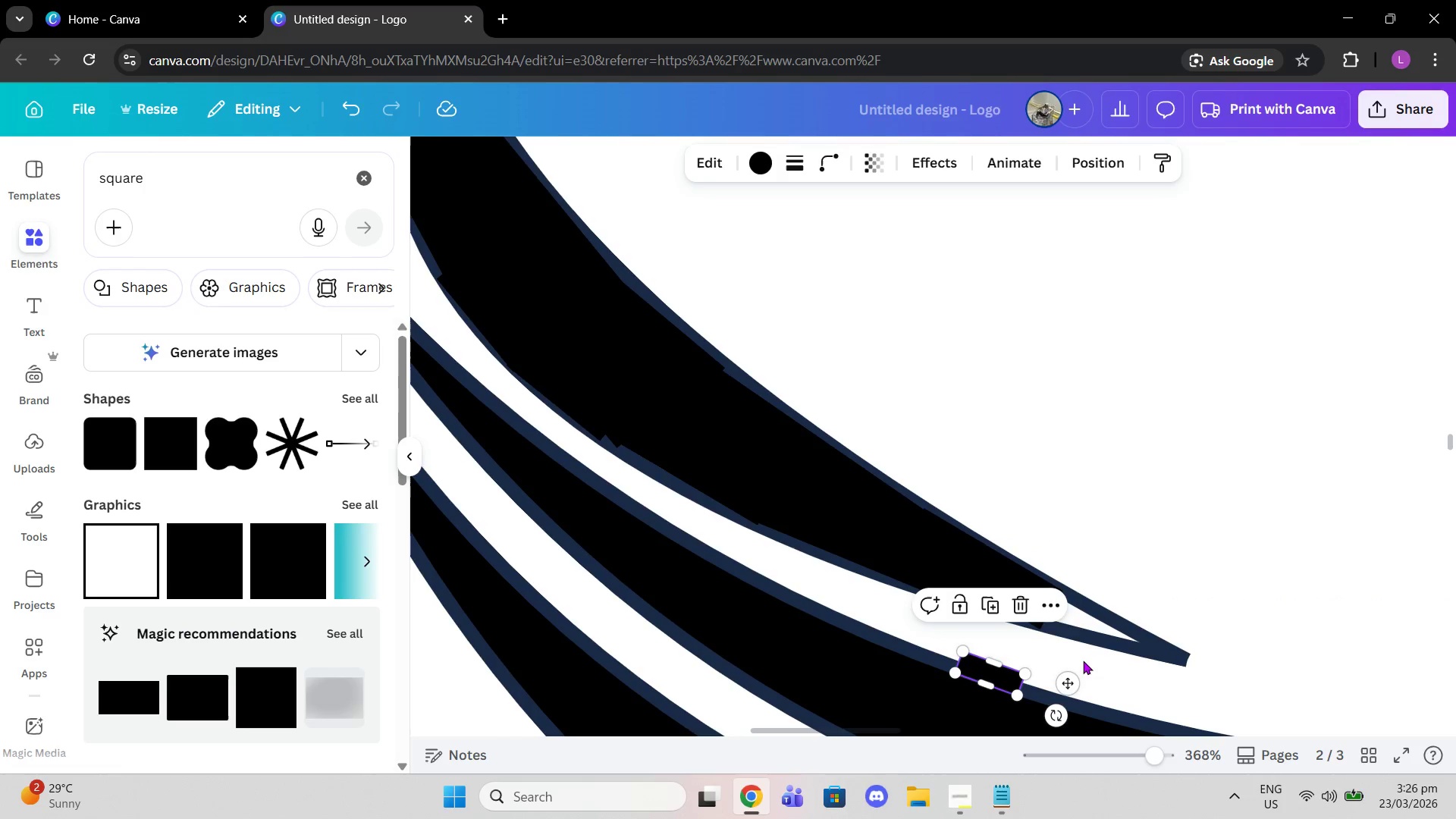 
left_click_drag(start_coordinate=[1072, 682], to_coordinate=[1144, 618])
 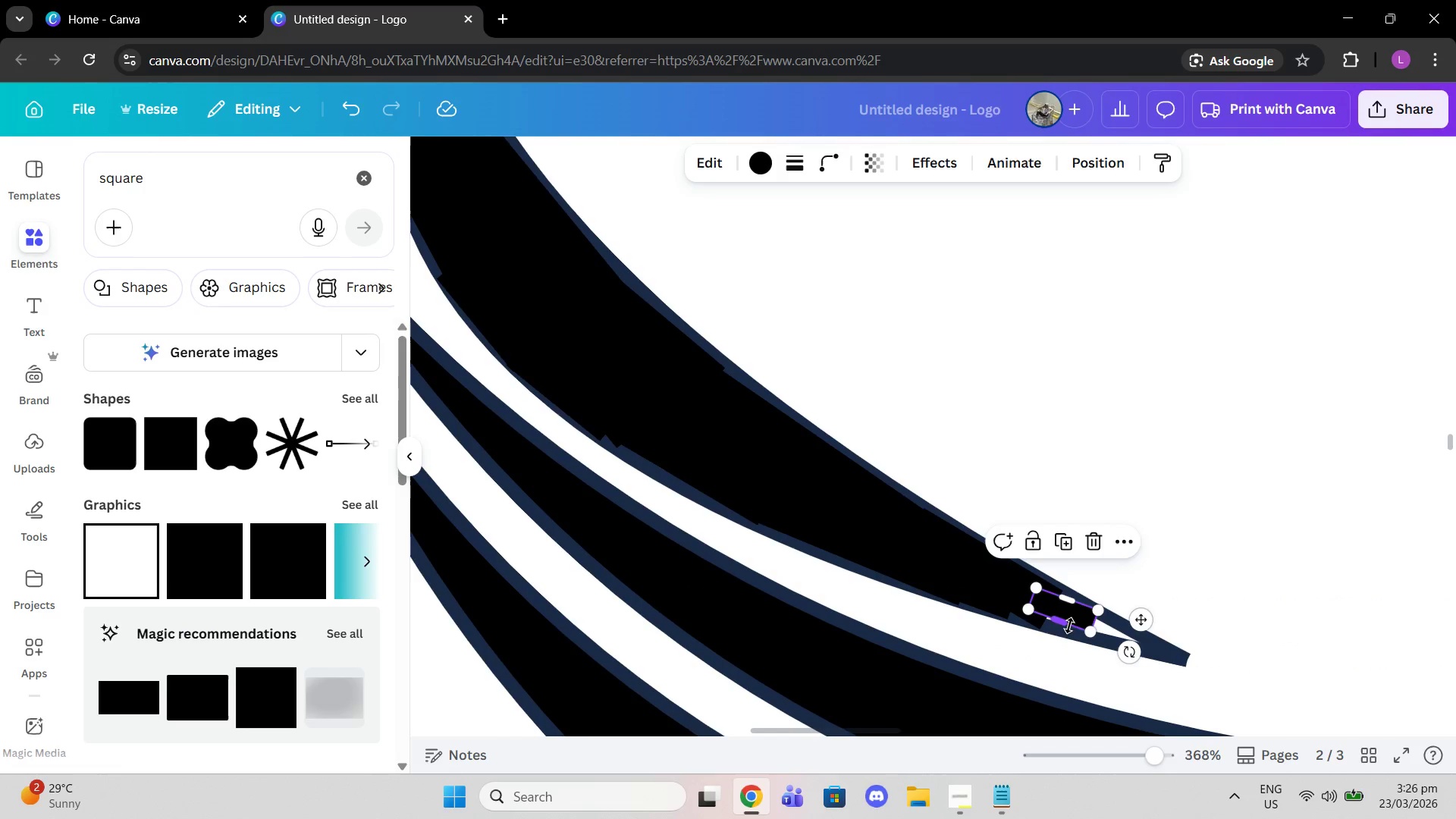 
left_click_drag(start_coordinate=[1065, 626], to_coordinate=[1059, 626])
 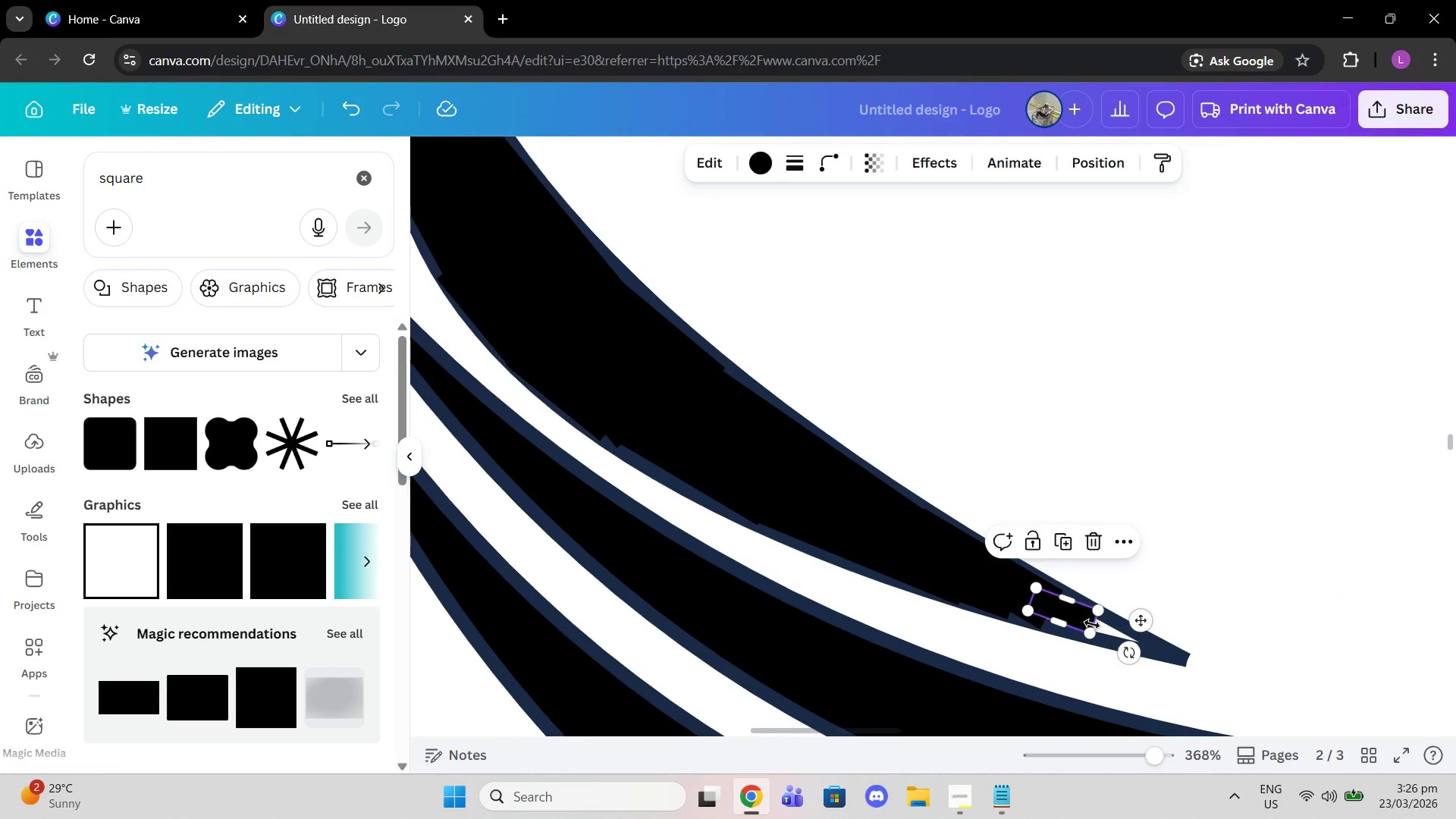 
left_click_drag(start_coordinate=[1090, 624], to_coordinate=[1112, 634])
 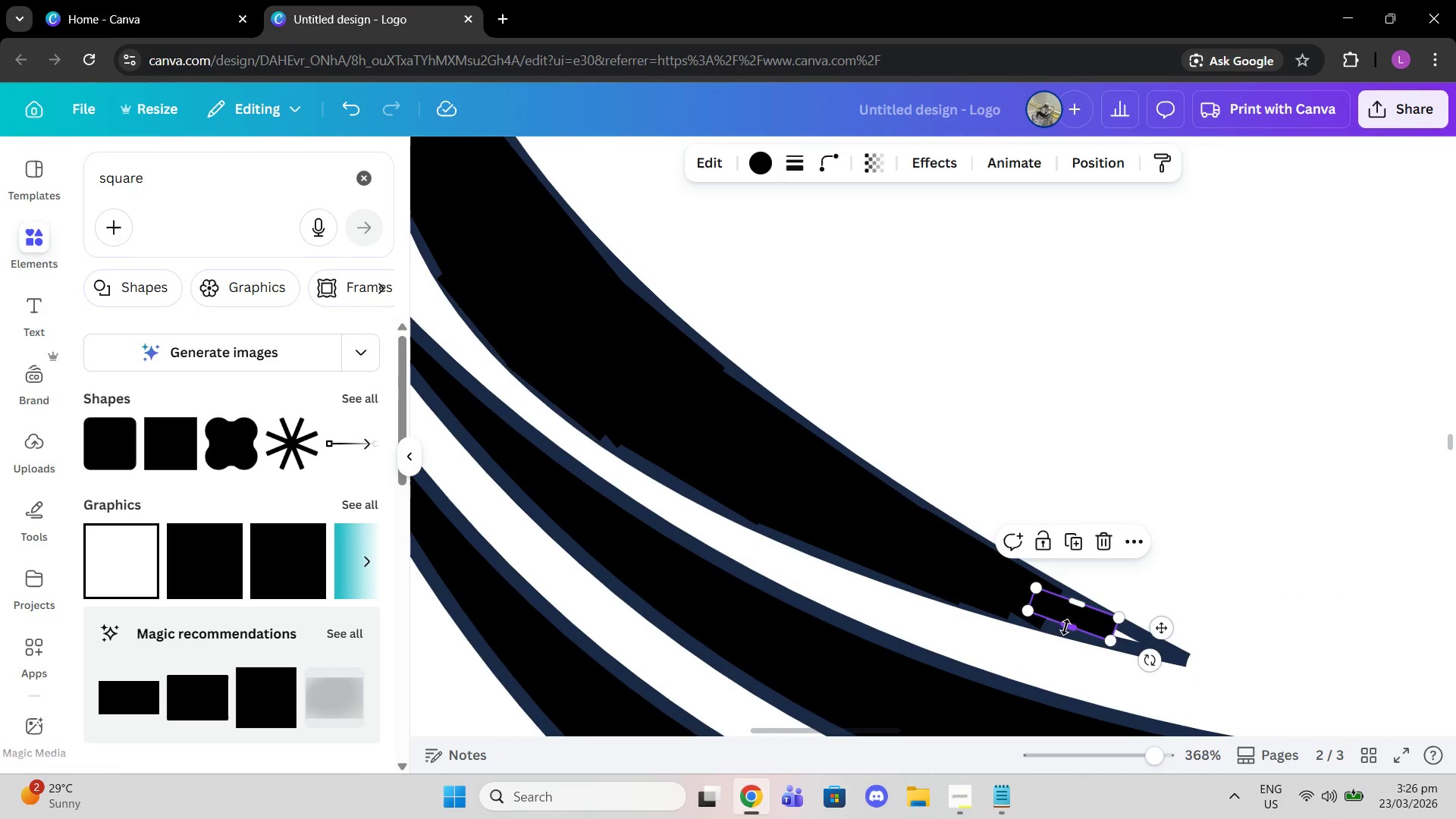 
left_click_drag(start_coordinate=[1065, 627], to_coordinate=[1055, 627])
 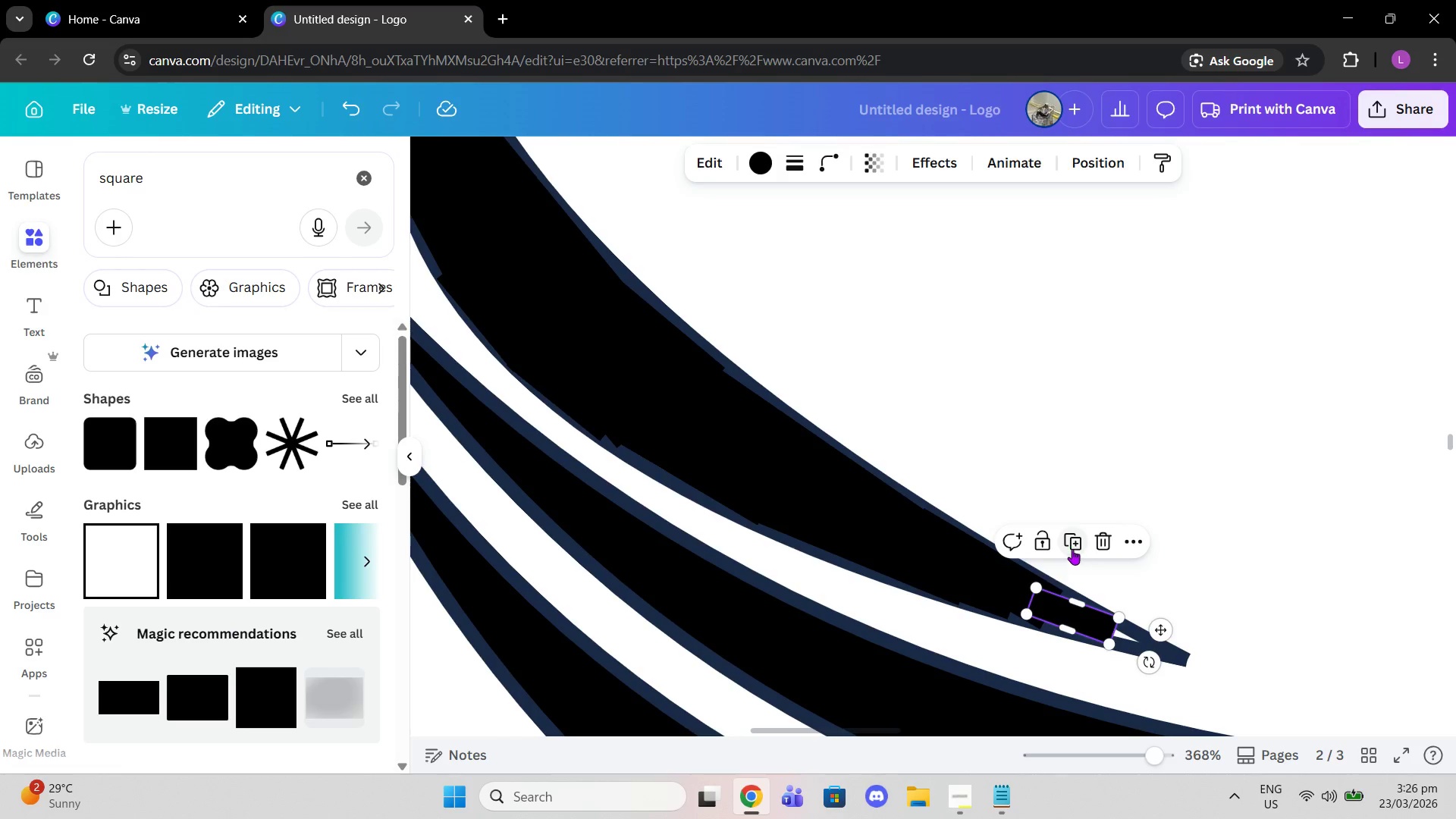 
left_click([1071, 548])
 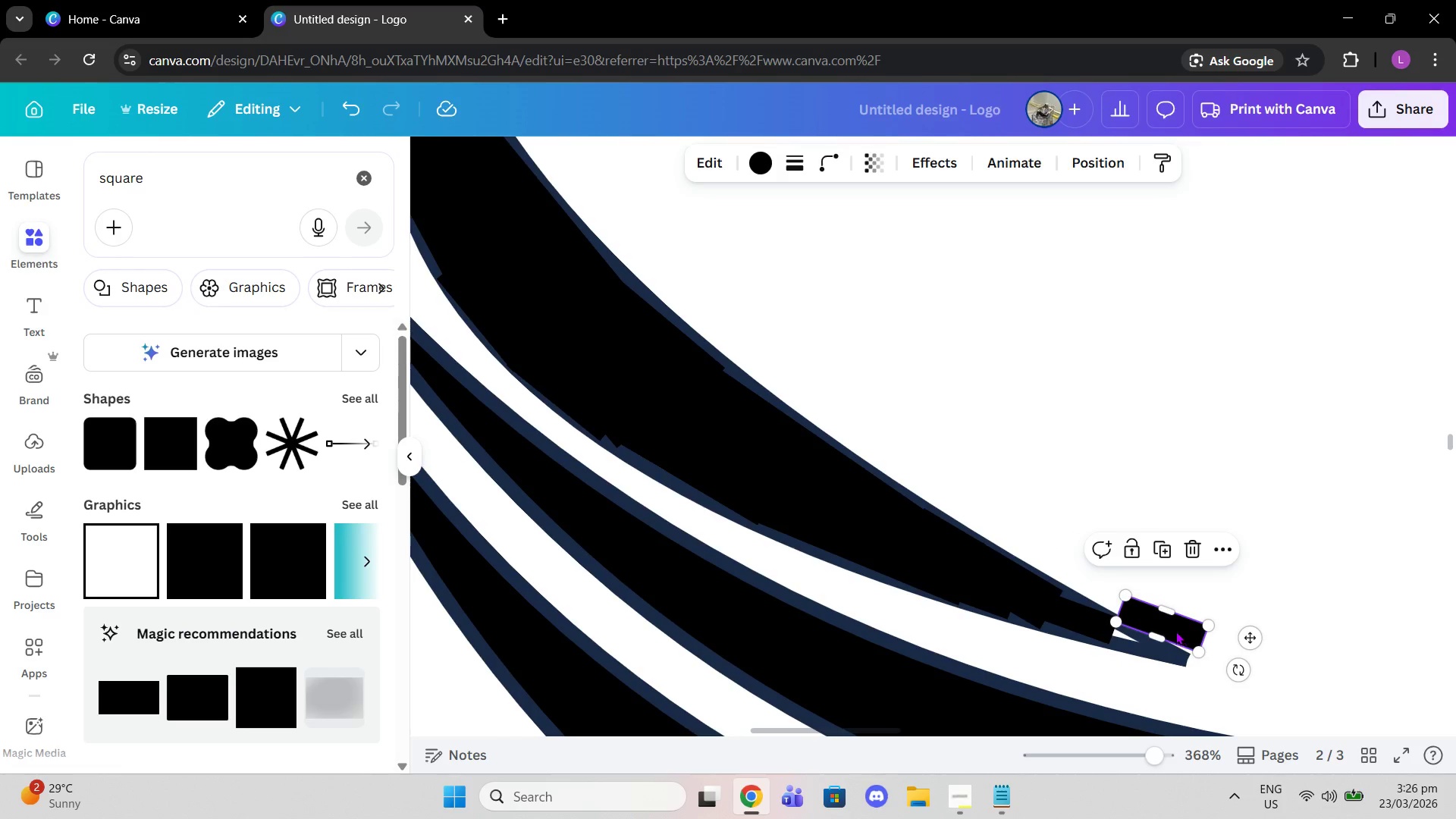 
left_click_drag(start_coordinate=[1168, 627], to_coordinate=[1150, 642])
 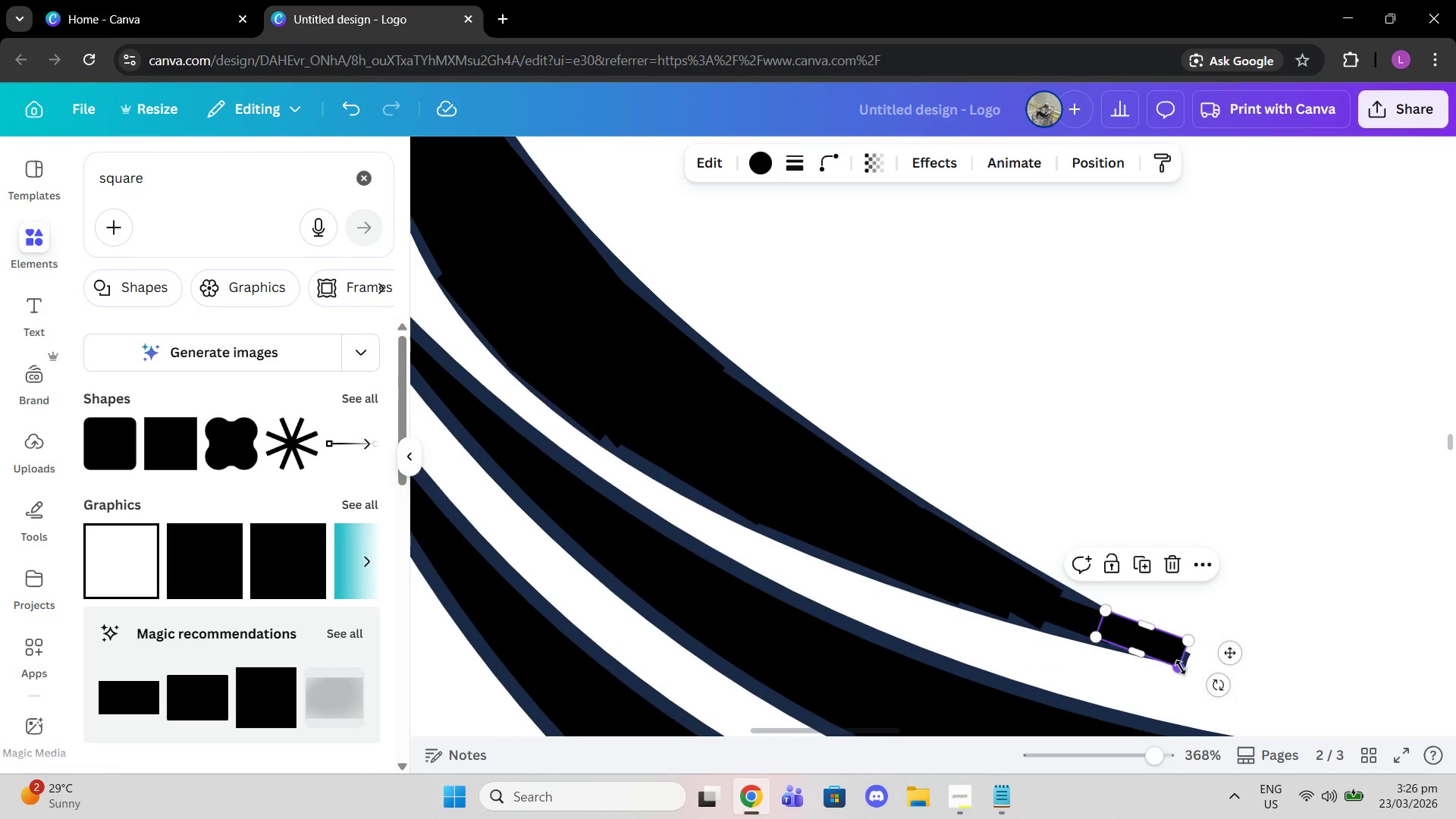 
left_click_drag(start_coordinate=[1181, 667], to_coordinate=[1152, 653])
 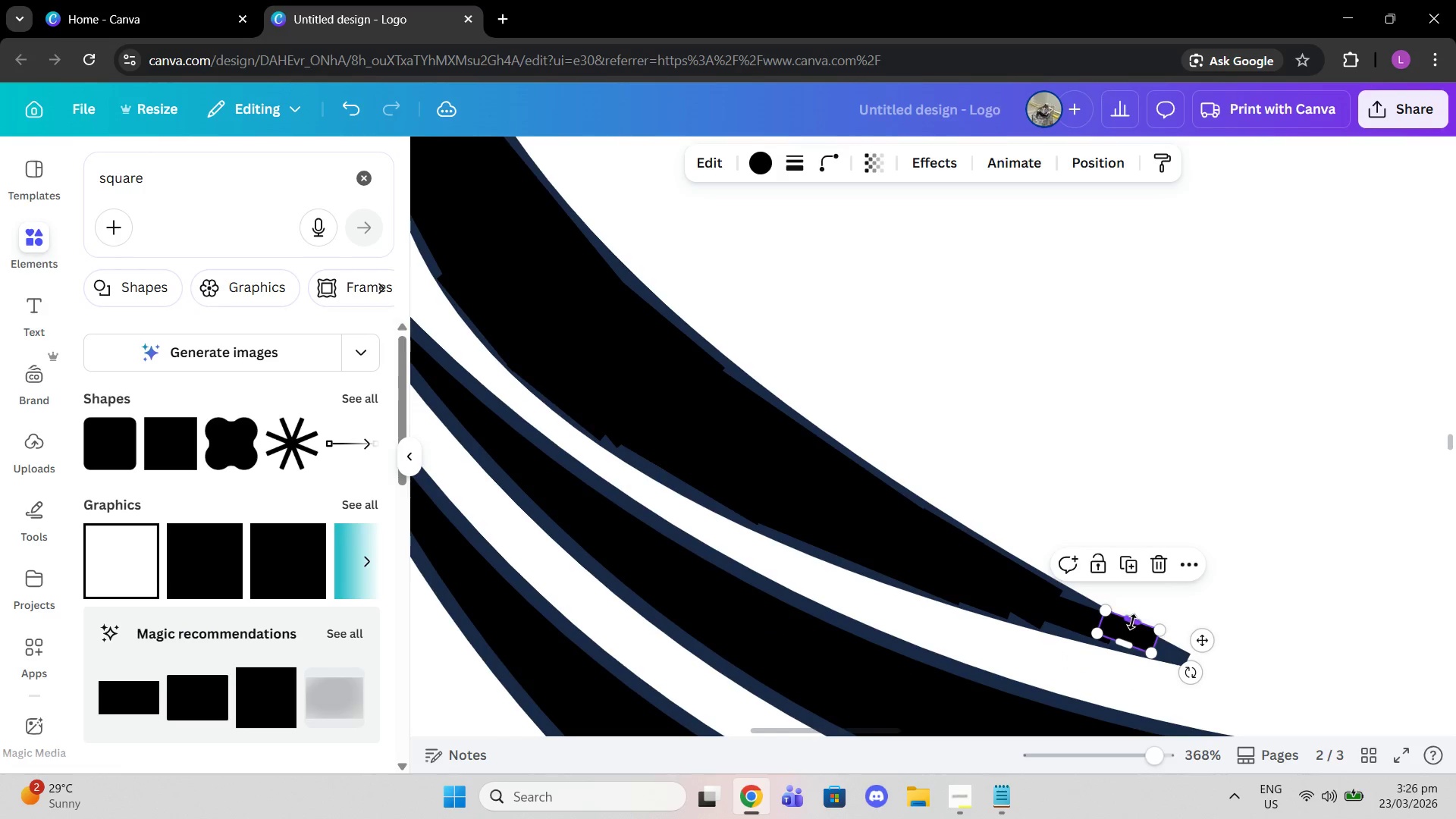 
left_click_drag(start_coordinate=[1132, 622], to_coordinate=[1130, 635])
 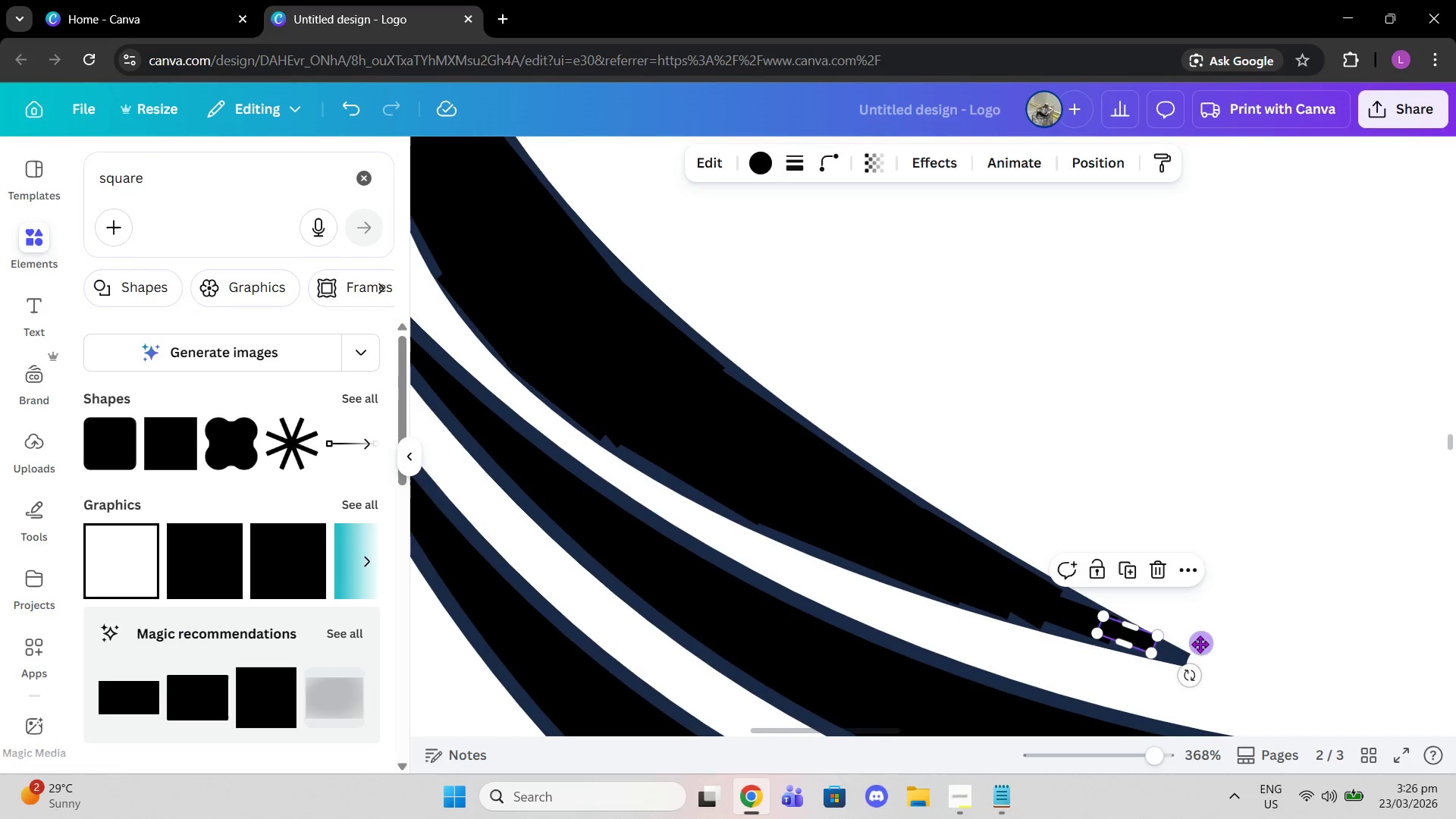 
left_click_drag(start_coordinate=[1201, 644], to_coordinate=[1196, 645])
 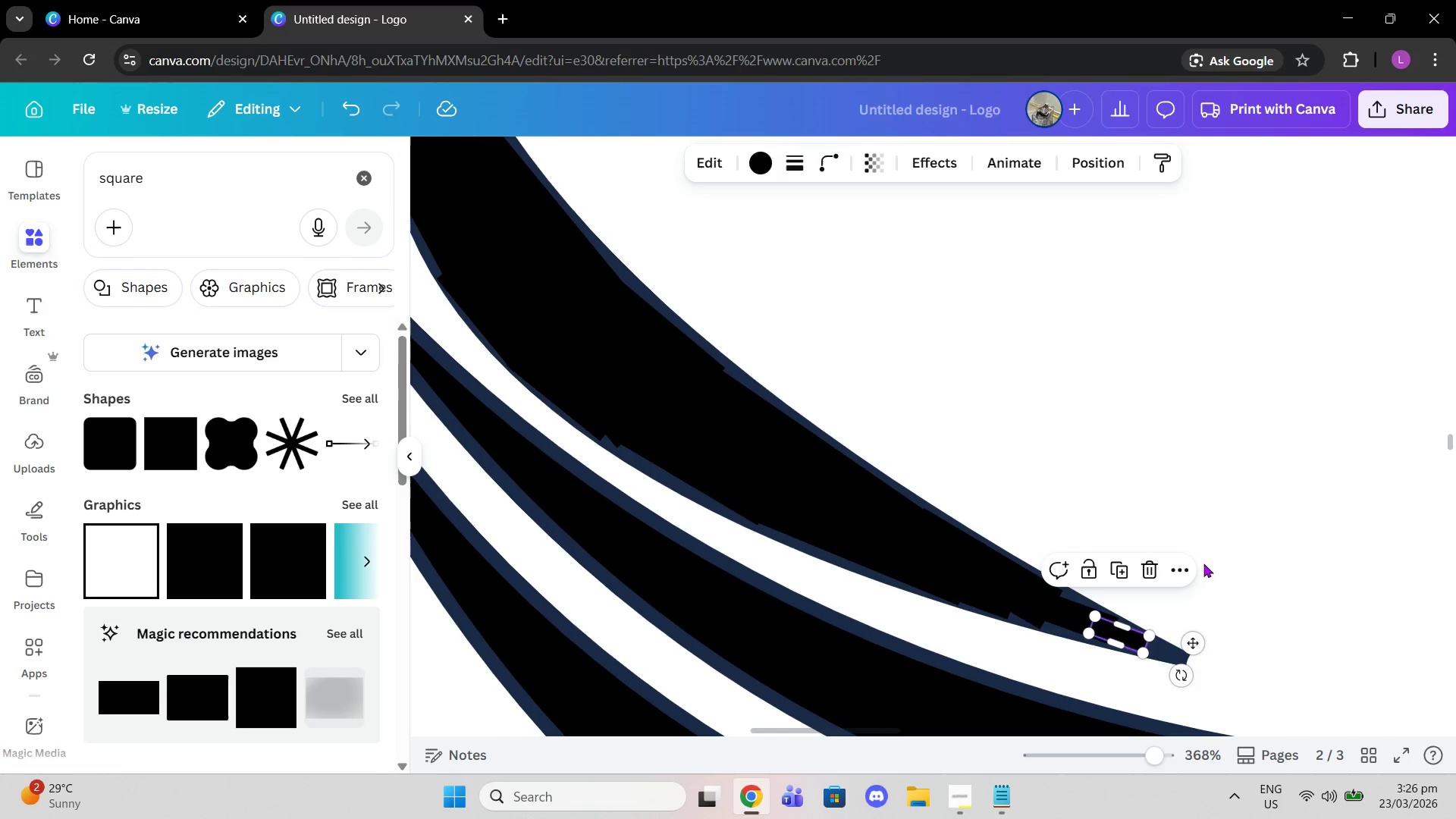 
left_click([1203, 563])
 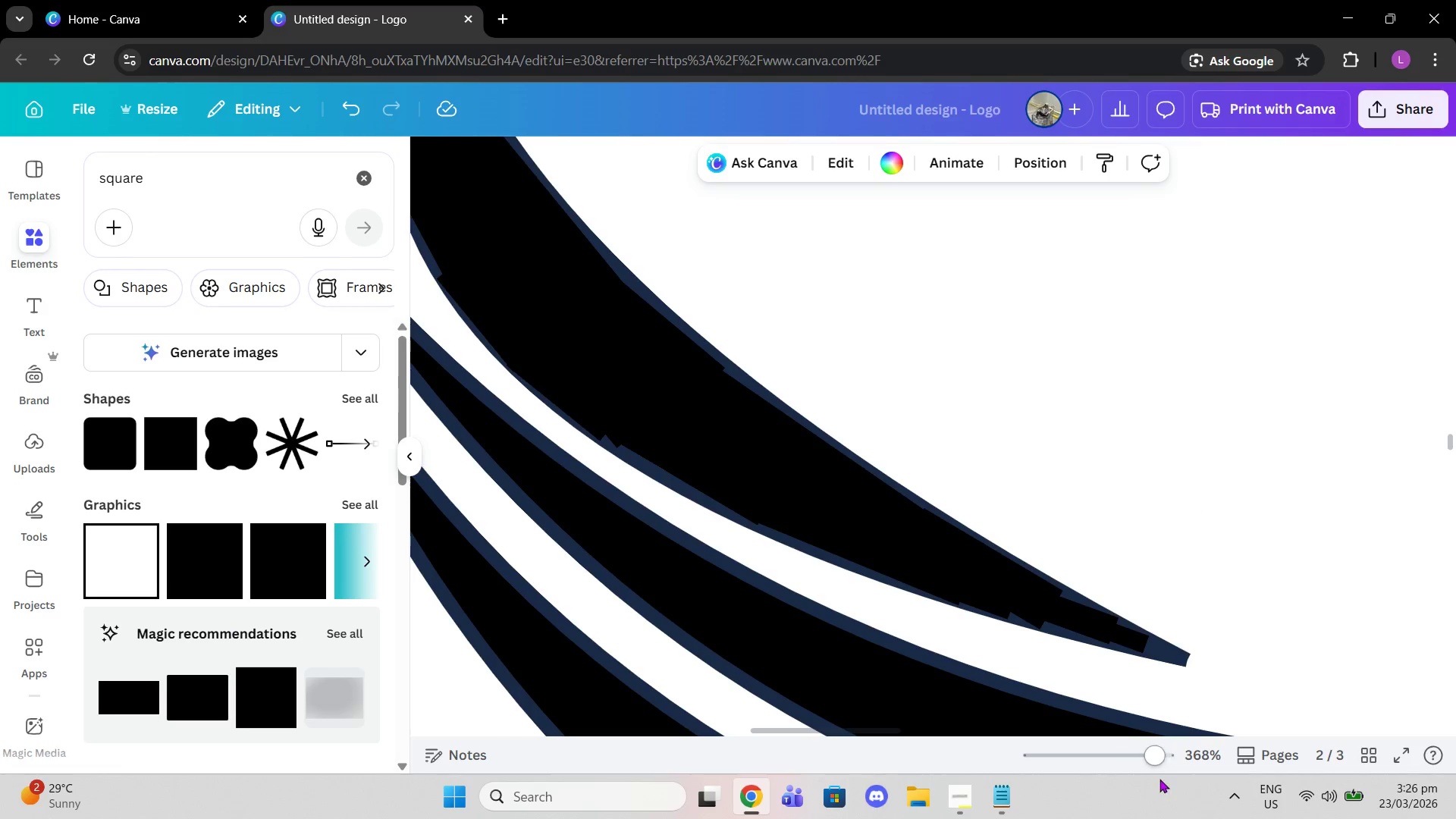 
left_click_drag(start_coordinate=[1167, 763], to_coordinate=[1128, 759])
 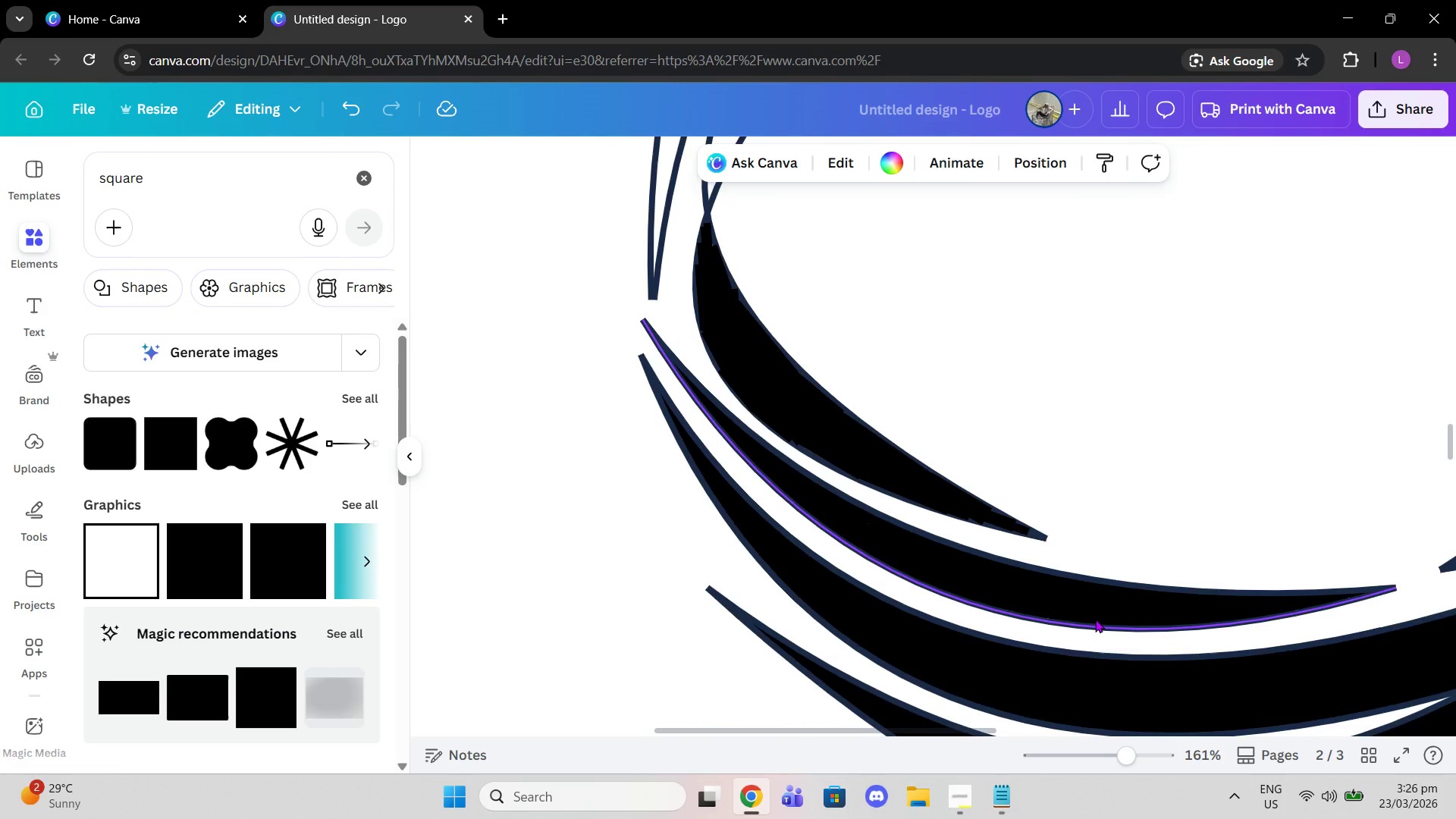 
scroll: coordinate [1095, 619], scroll_direction: up, amount: 3.0
 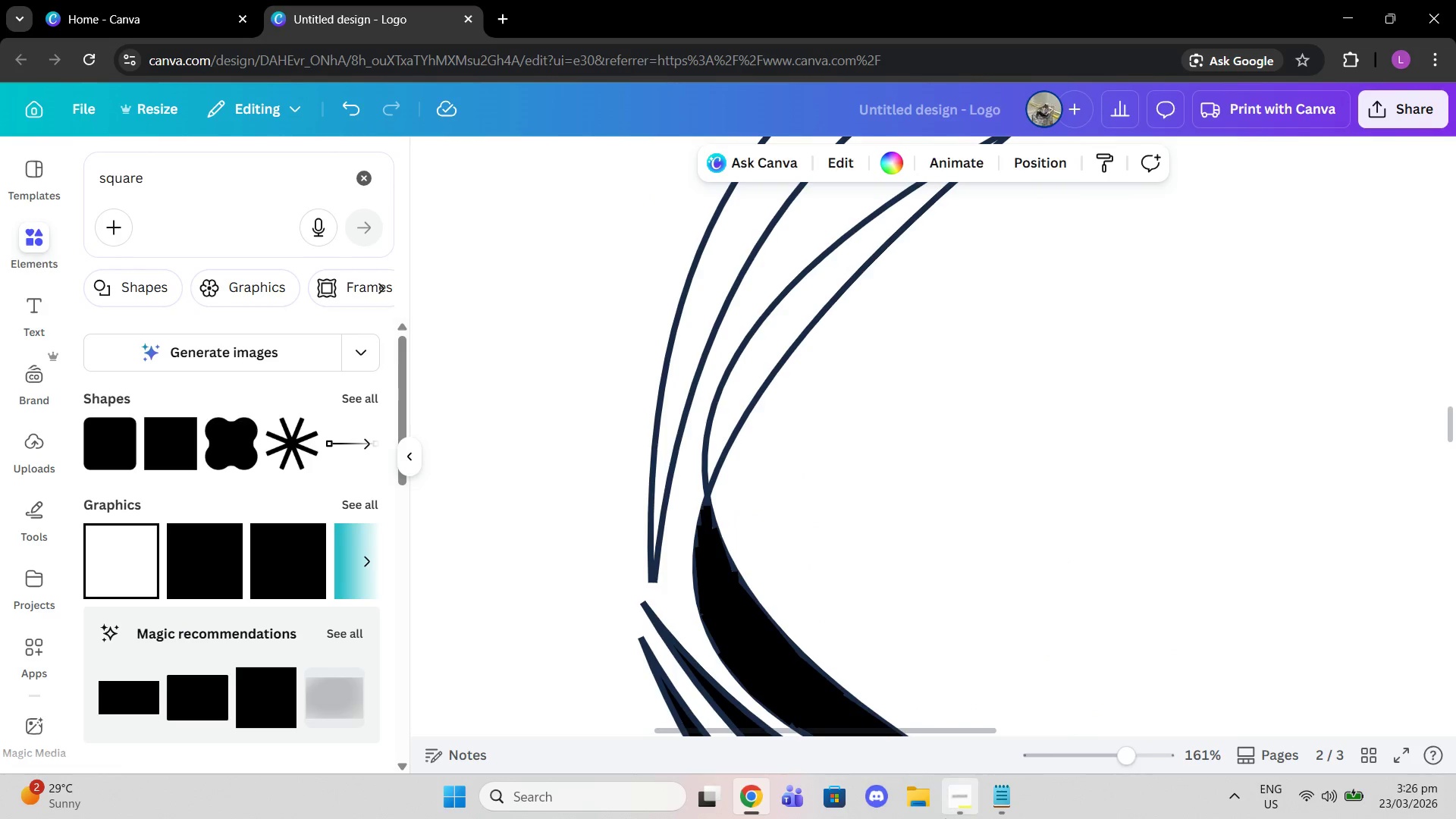 
left_click([961, 799])
 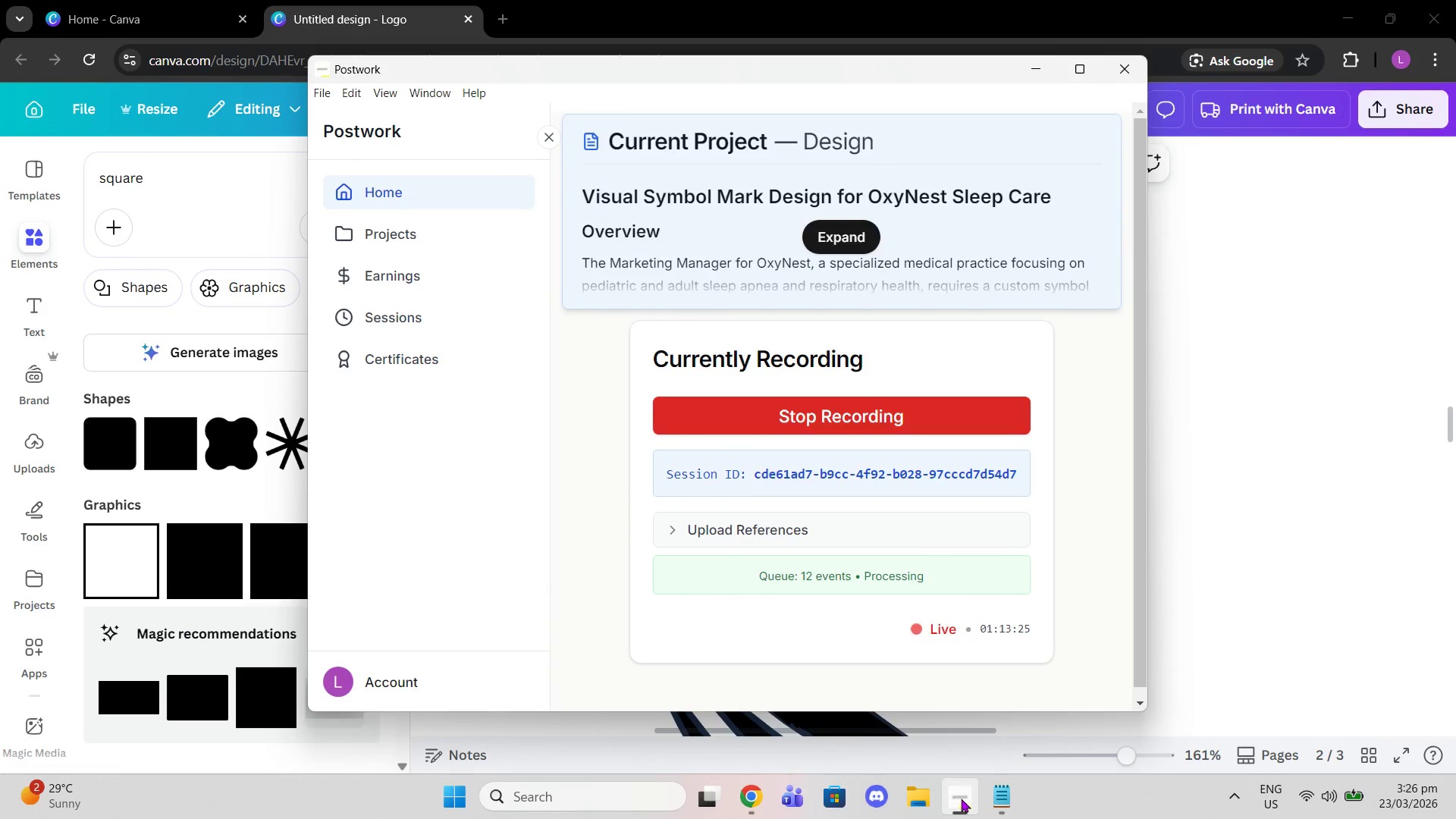 
left_click([961, 799])
 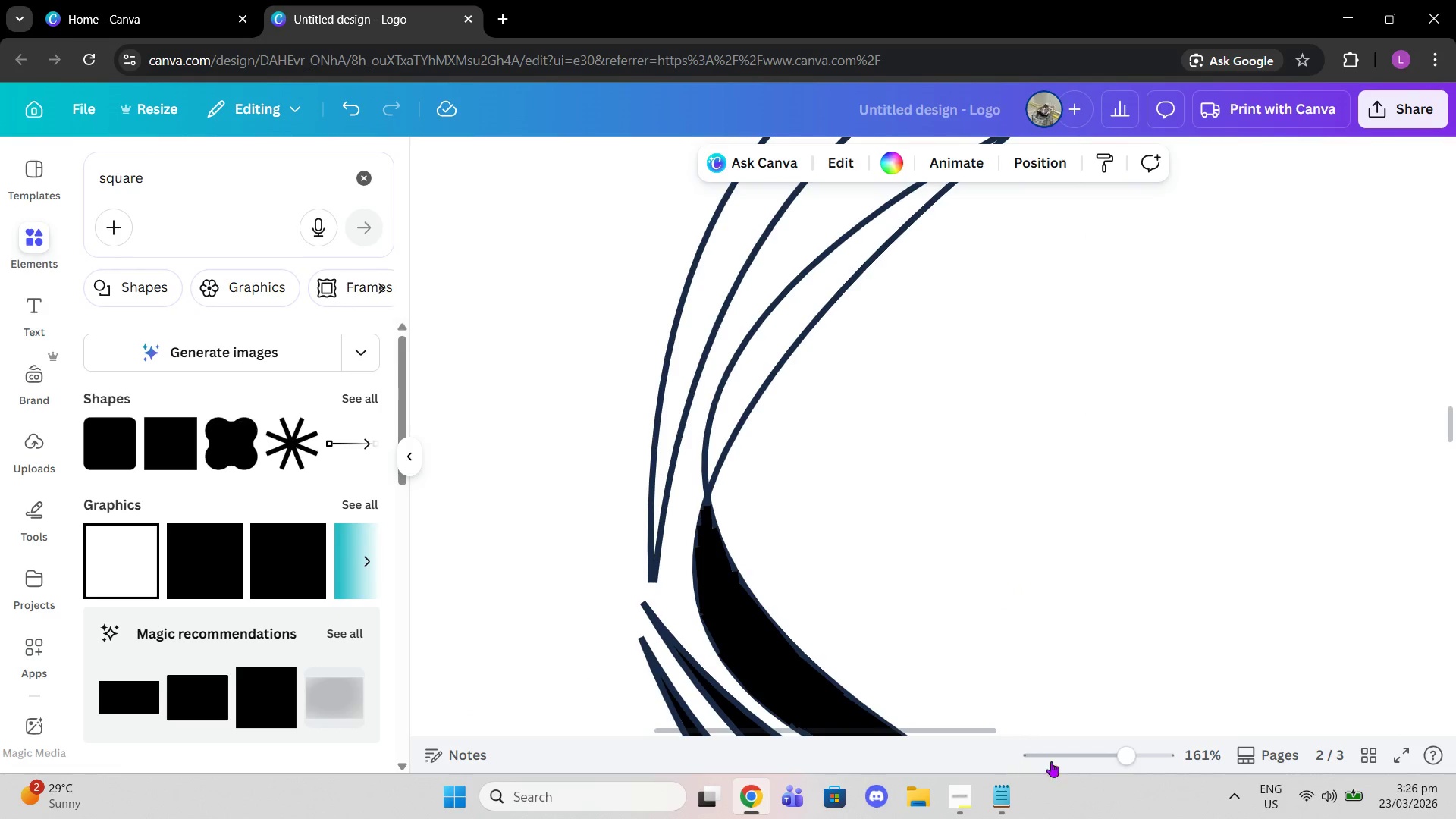 
left_click_drag(start_coordinate=[1111, 757], to_coordinate=[1164, 763])
 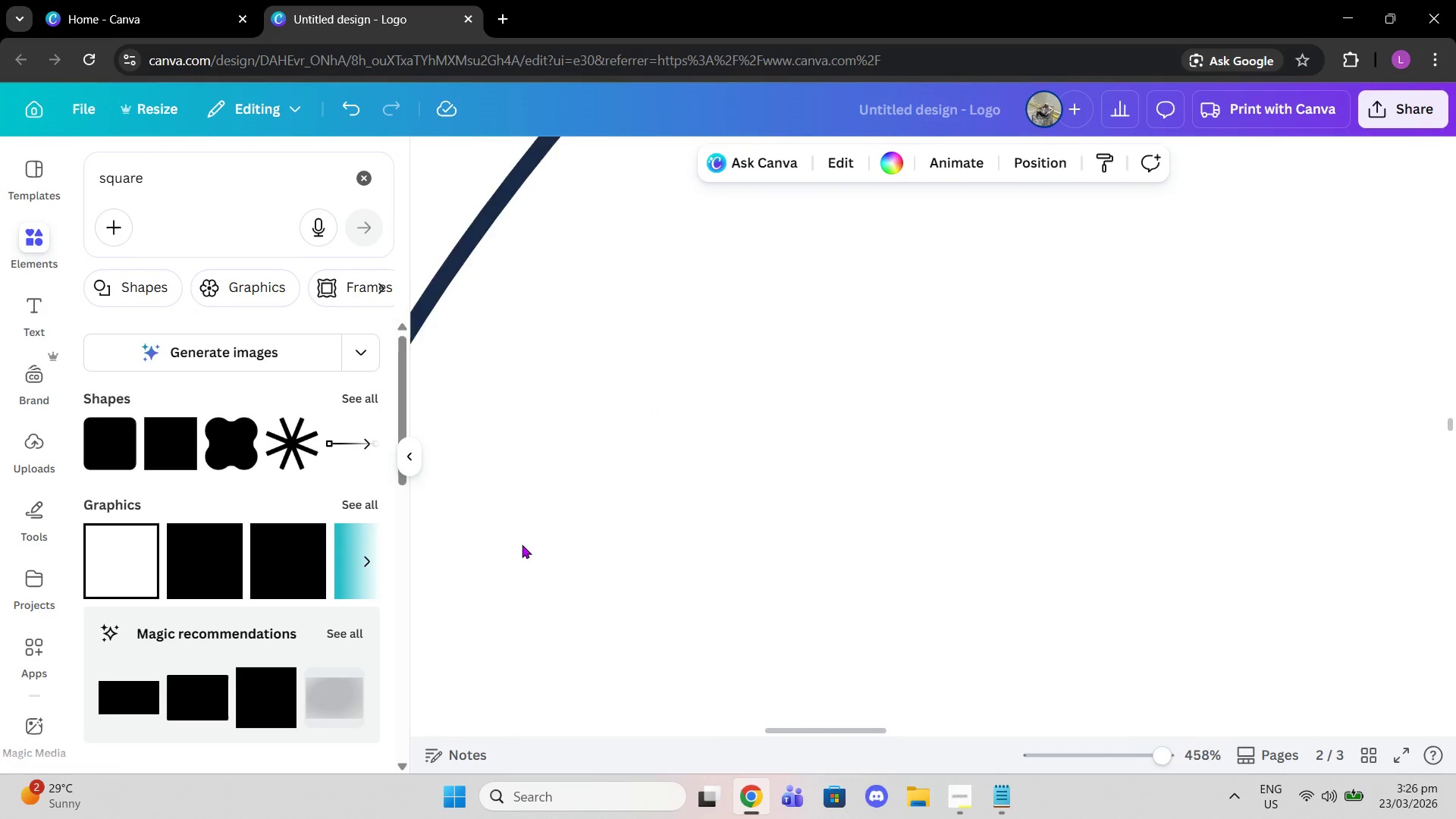 
scroll: coordinate [522, 544], scroll_direction: down, amount: 3.0
 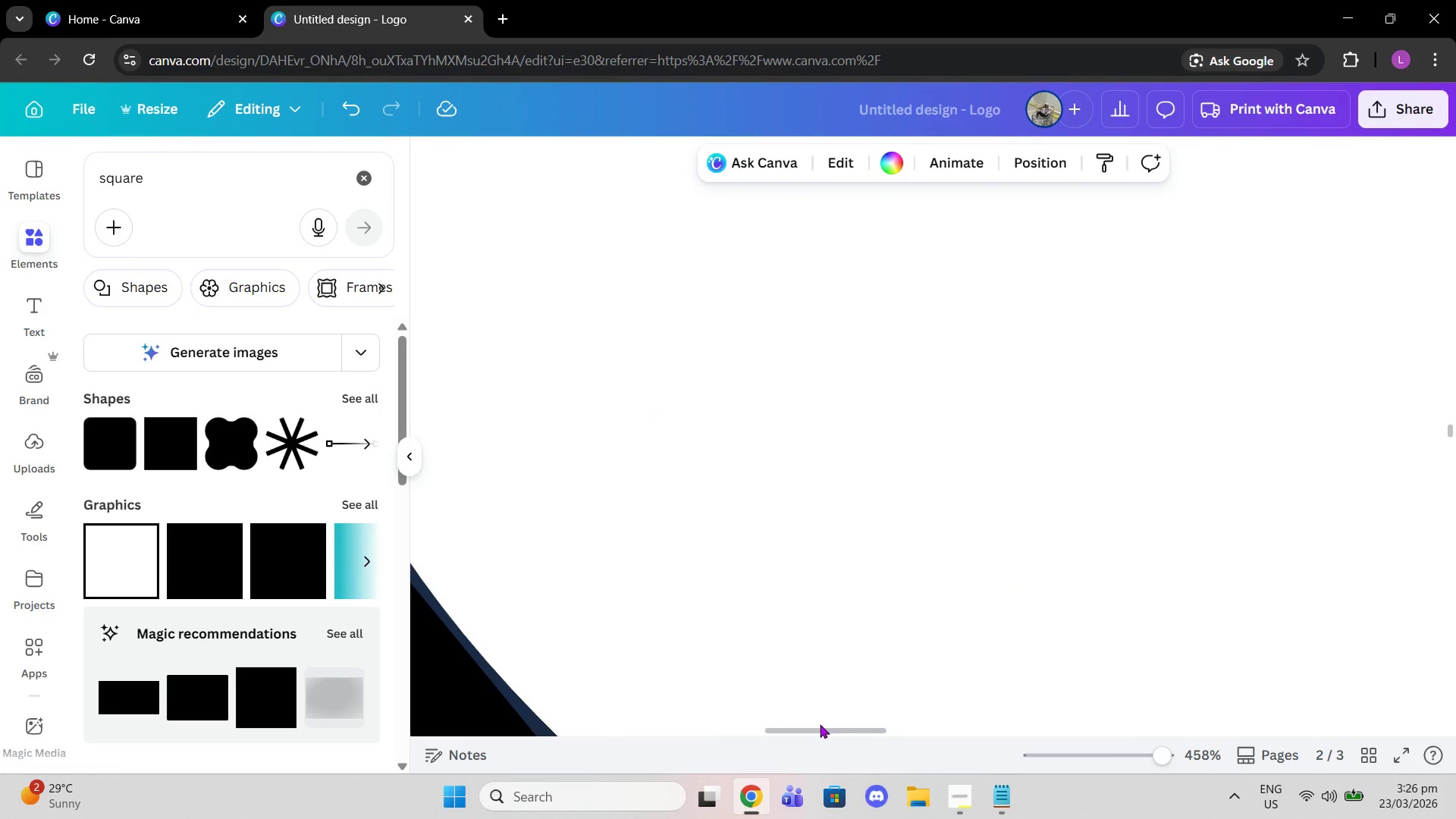 
left_click_drag(start_coordinate=[820, 724], to_coordinate=[780, 712])
 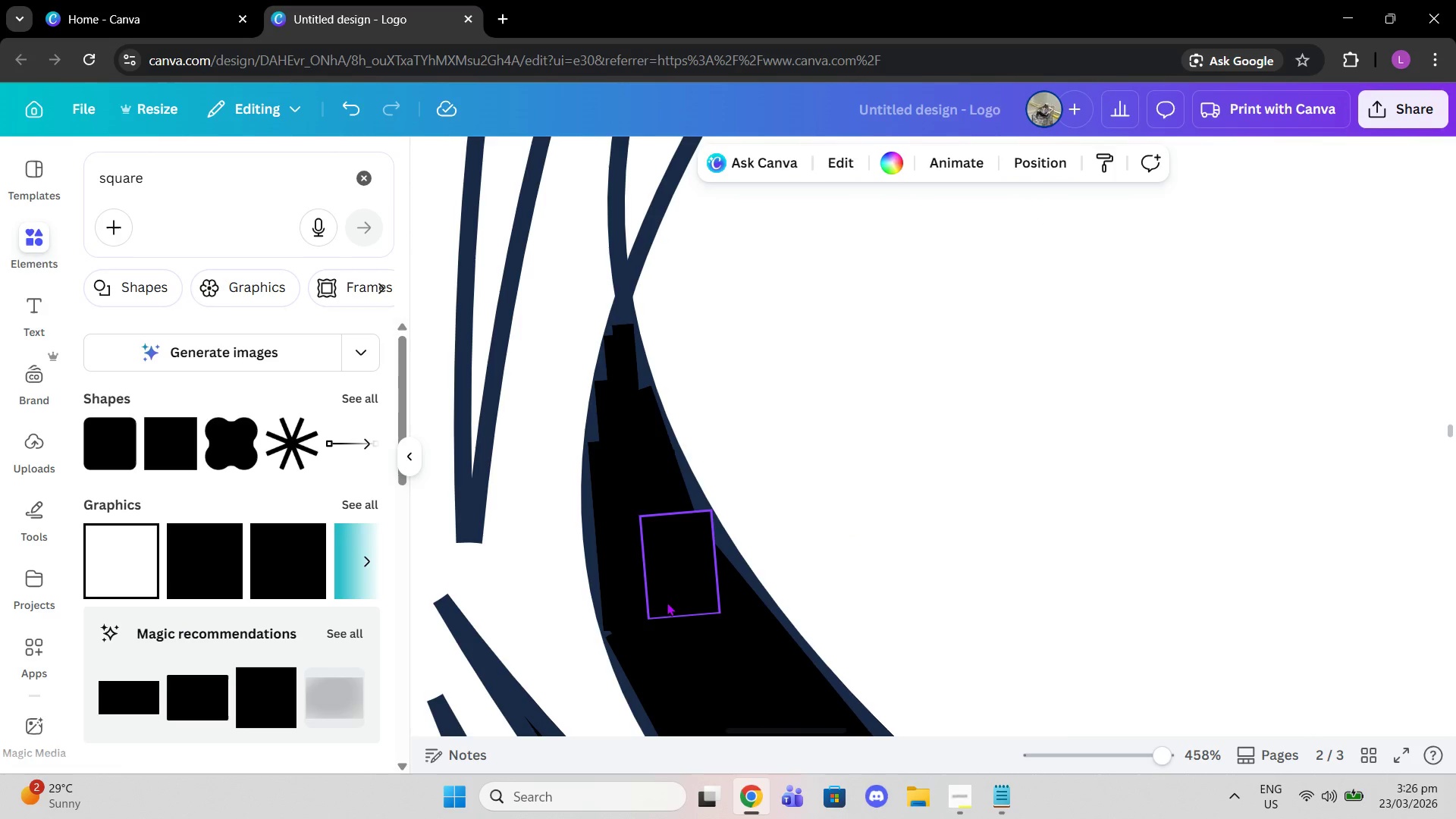 
left_click([667, 602])
 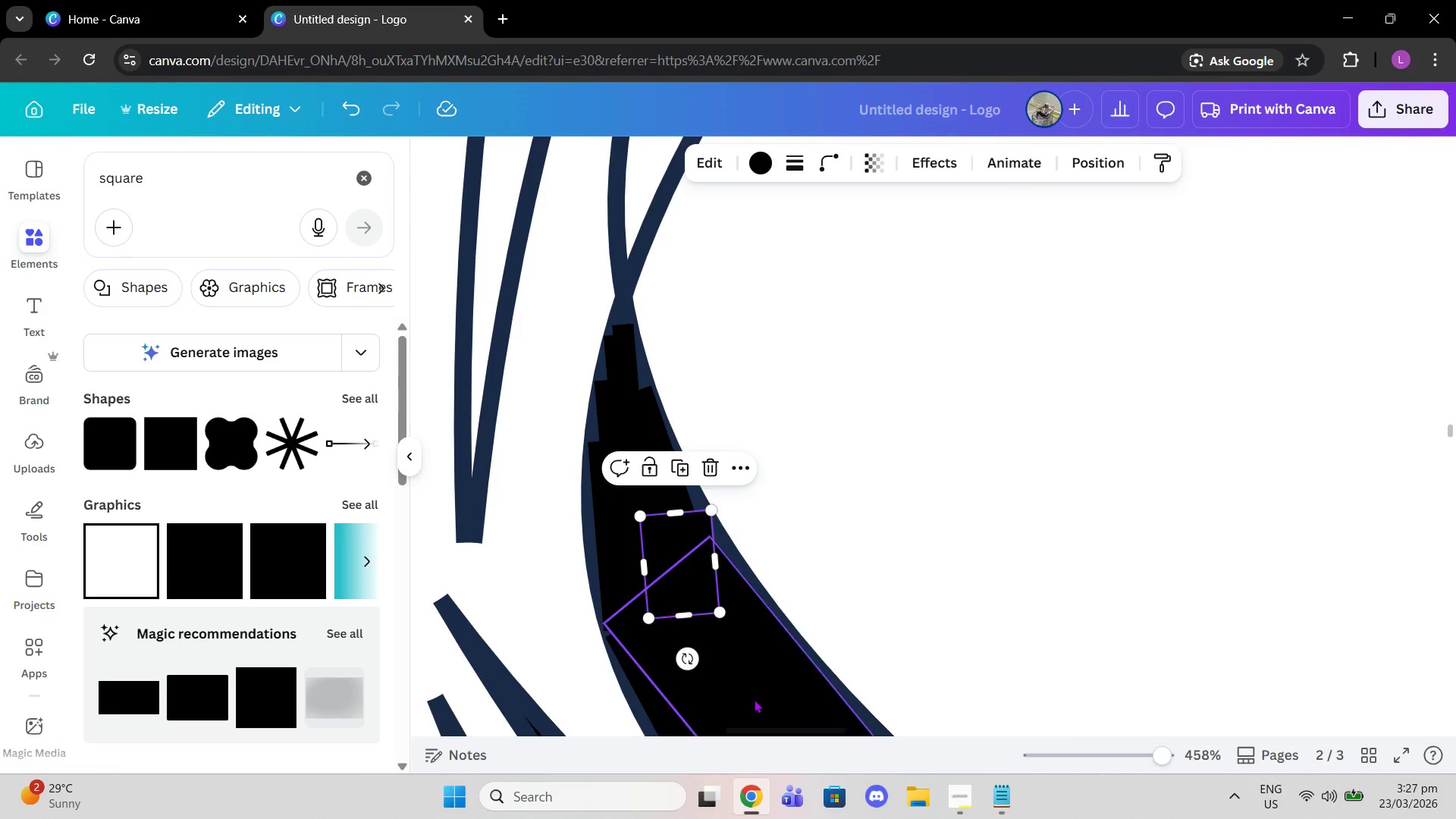 
left_click([757, 701])
 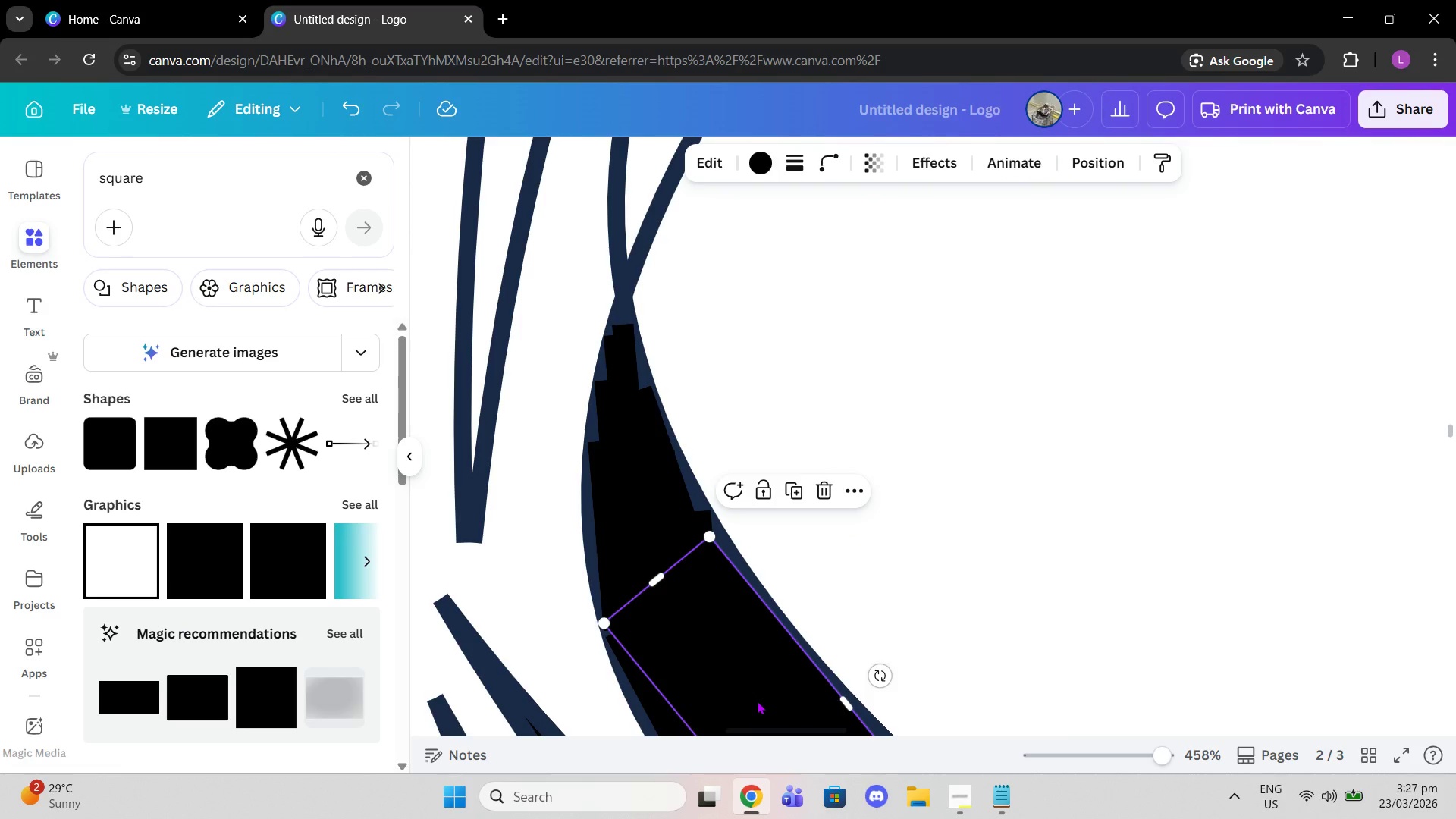 
key(Control+C)
 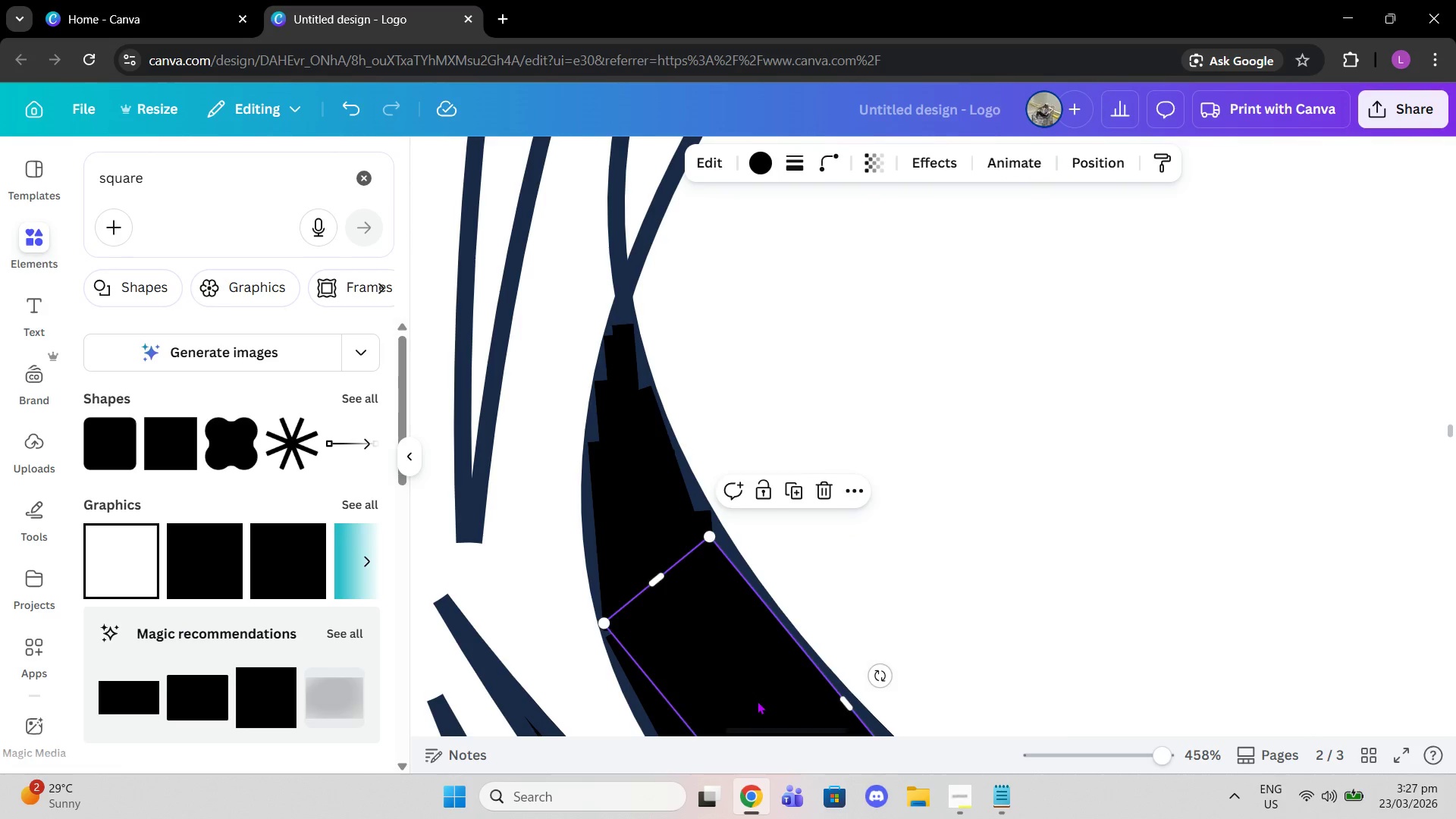 
key(Control+ControlLeft)
 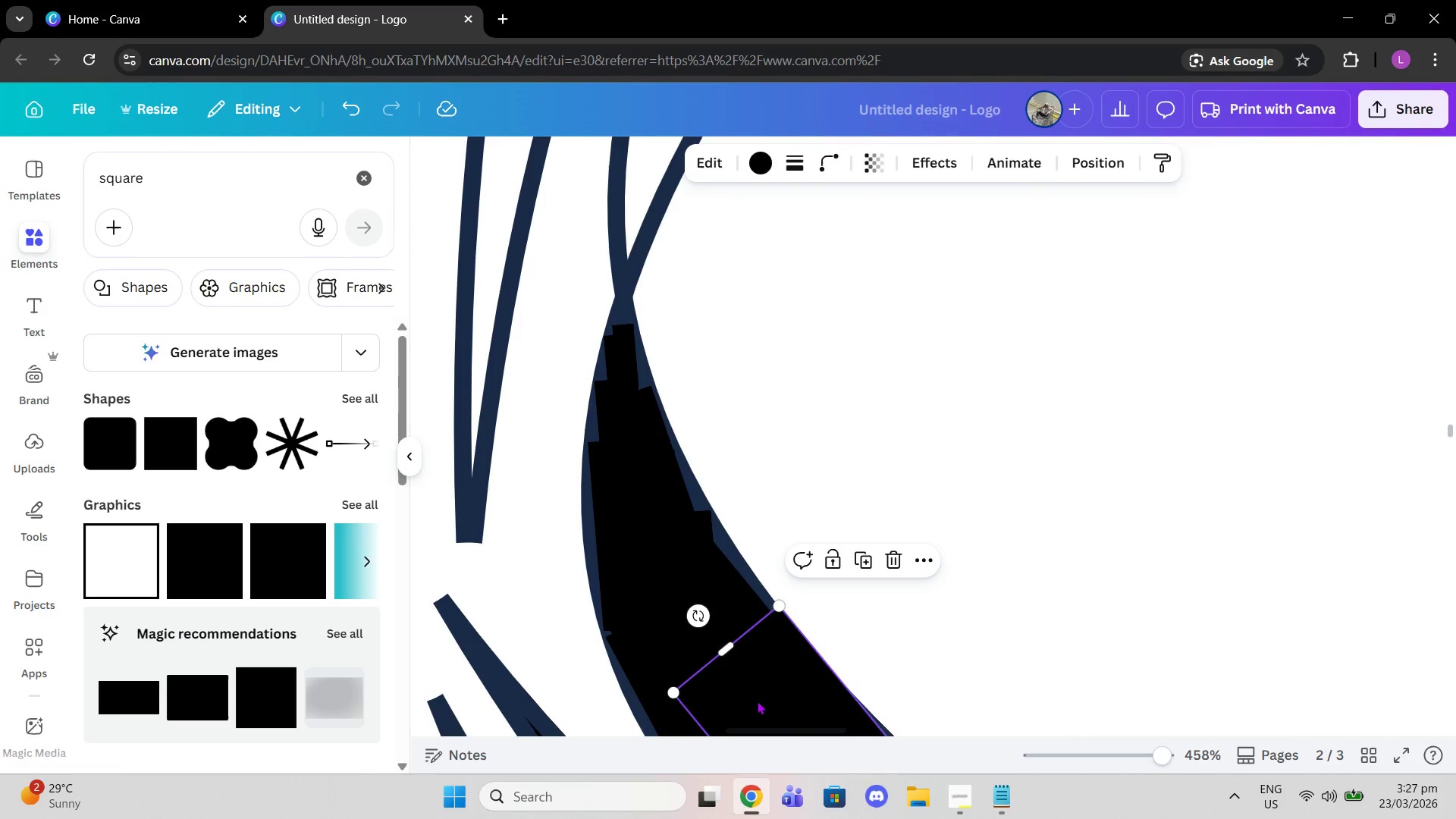 
key(Control+V)
 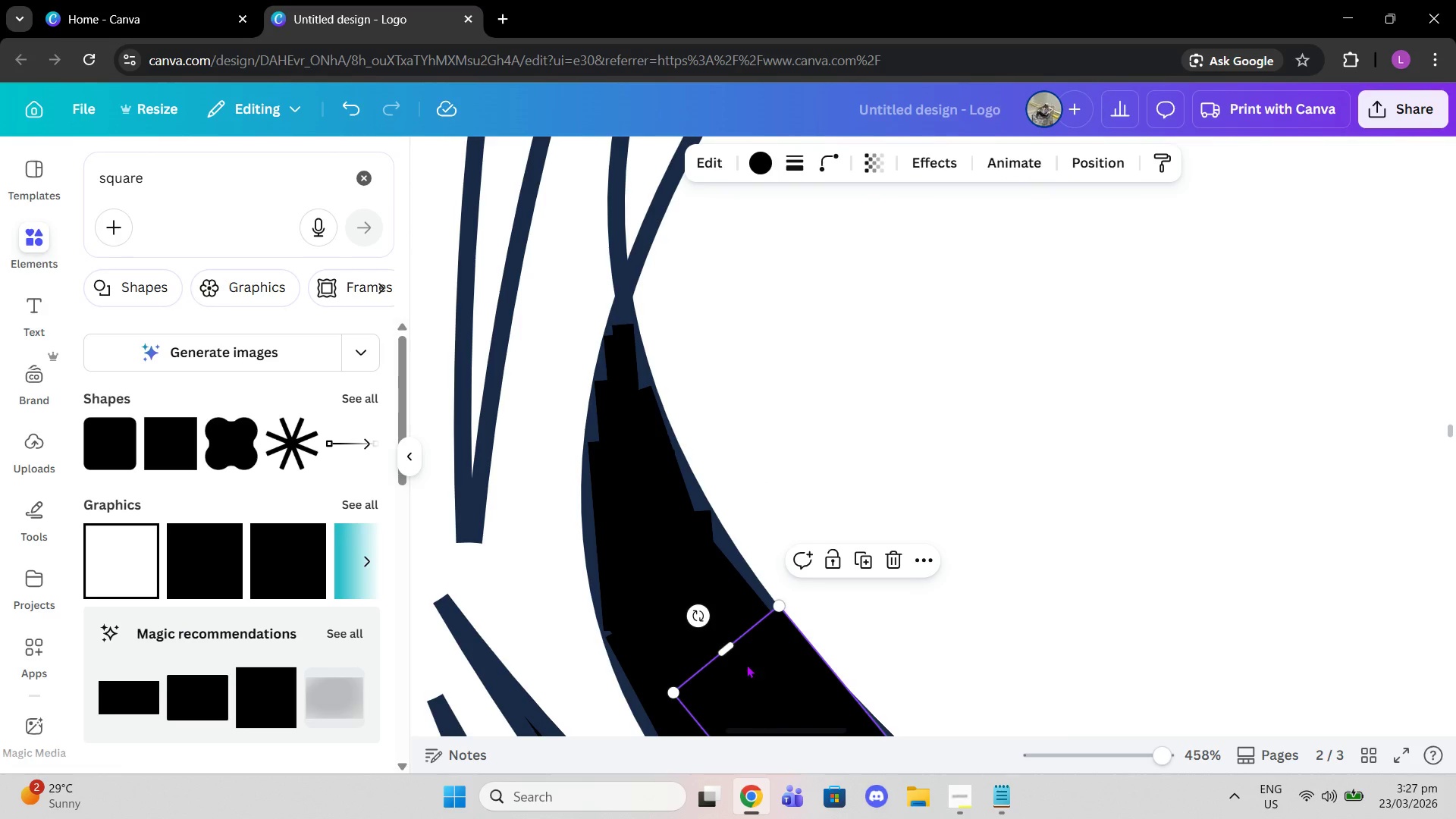 
left_click_drag(start_coordinate=[761, 712], to_coordinate=[883, 491])
 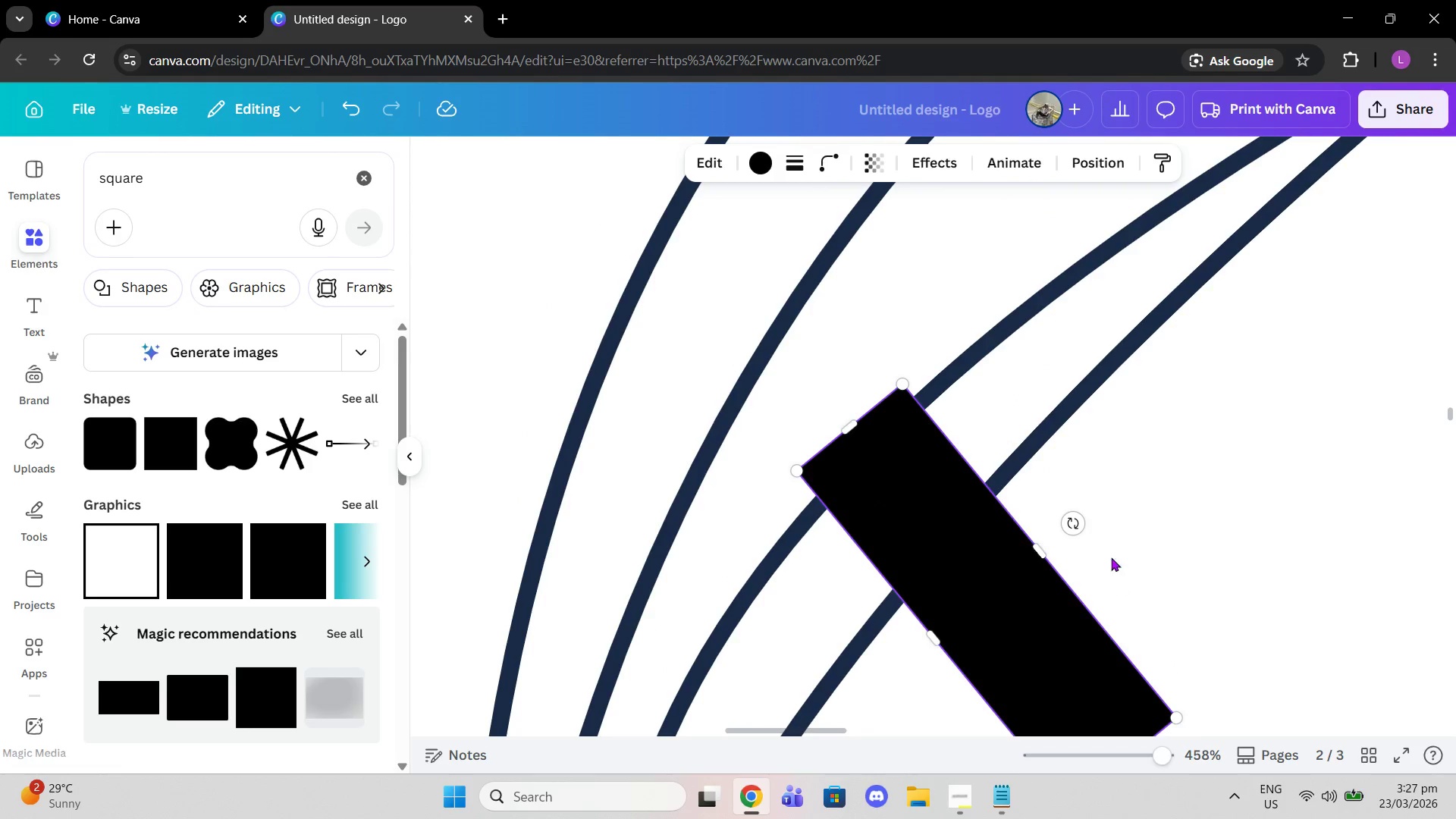 
scroll: coordinate [751, 659], scroll_direction: up, amount: 8.0
 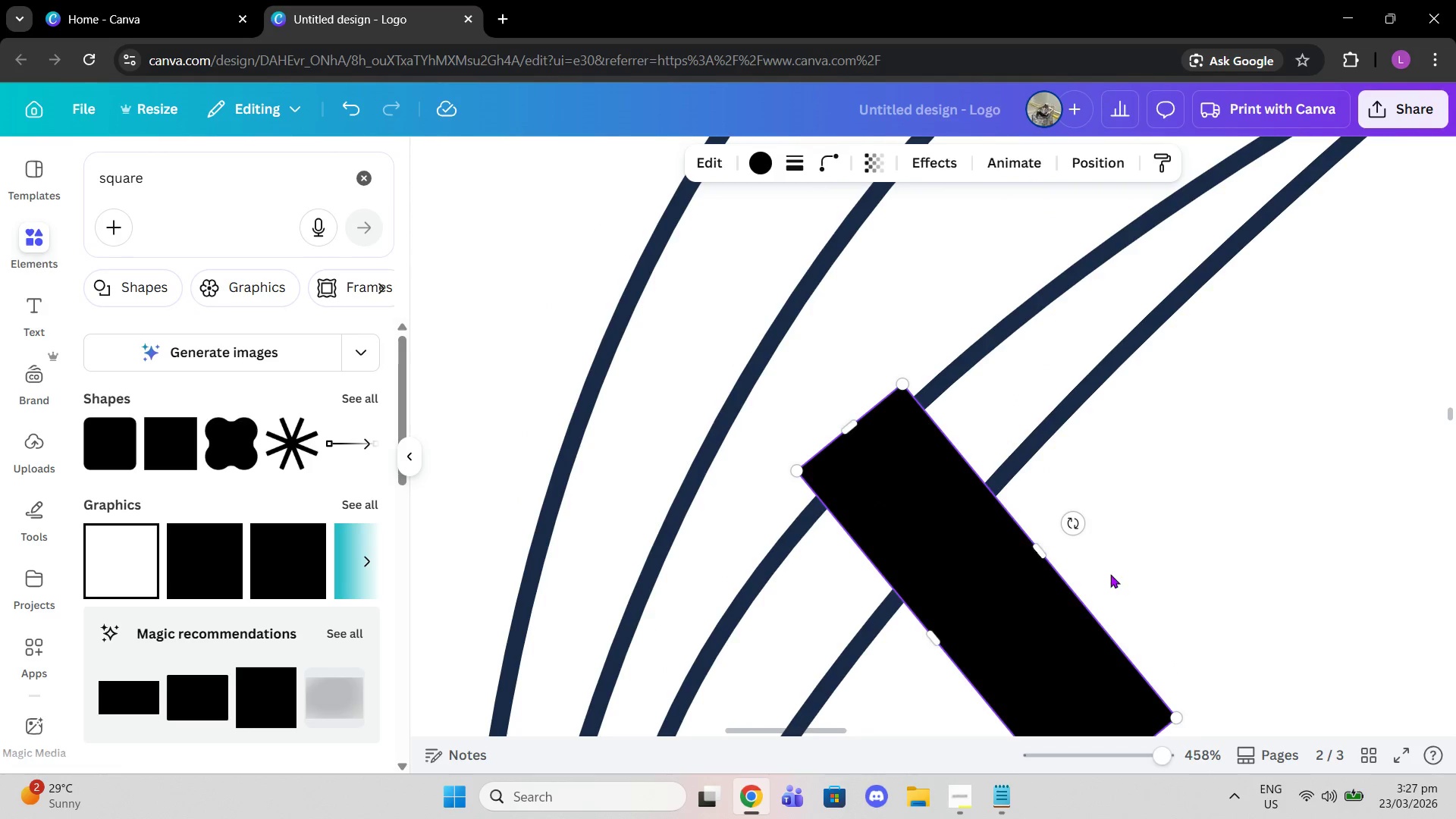 
left_click_drag(start_coordinate=[1066, 520], to_coordinate=[1129, 742])
 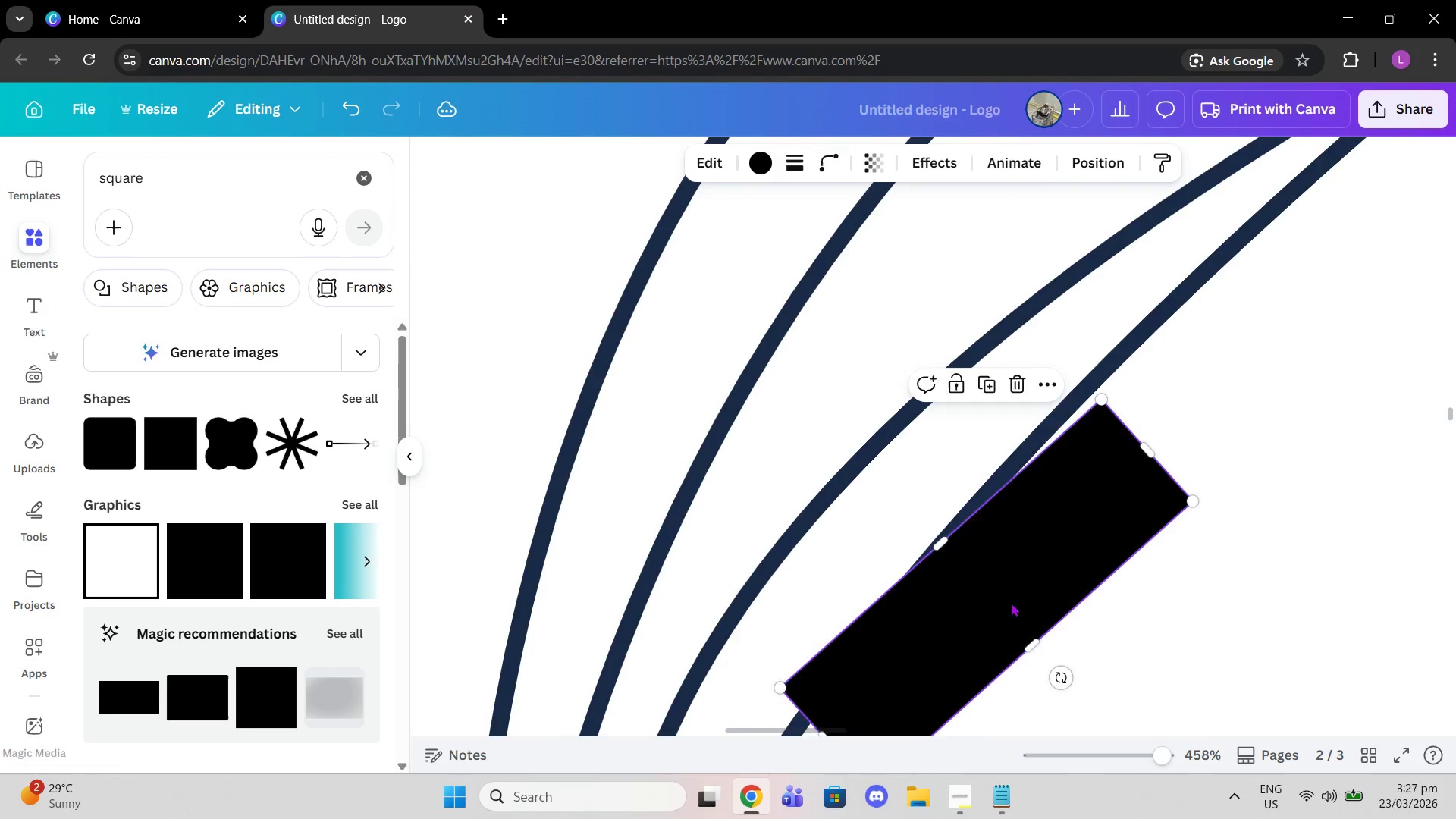 
left_click_drag(start_coordinate=[1012, 605], to_coordinate=[943, 505])
 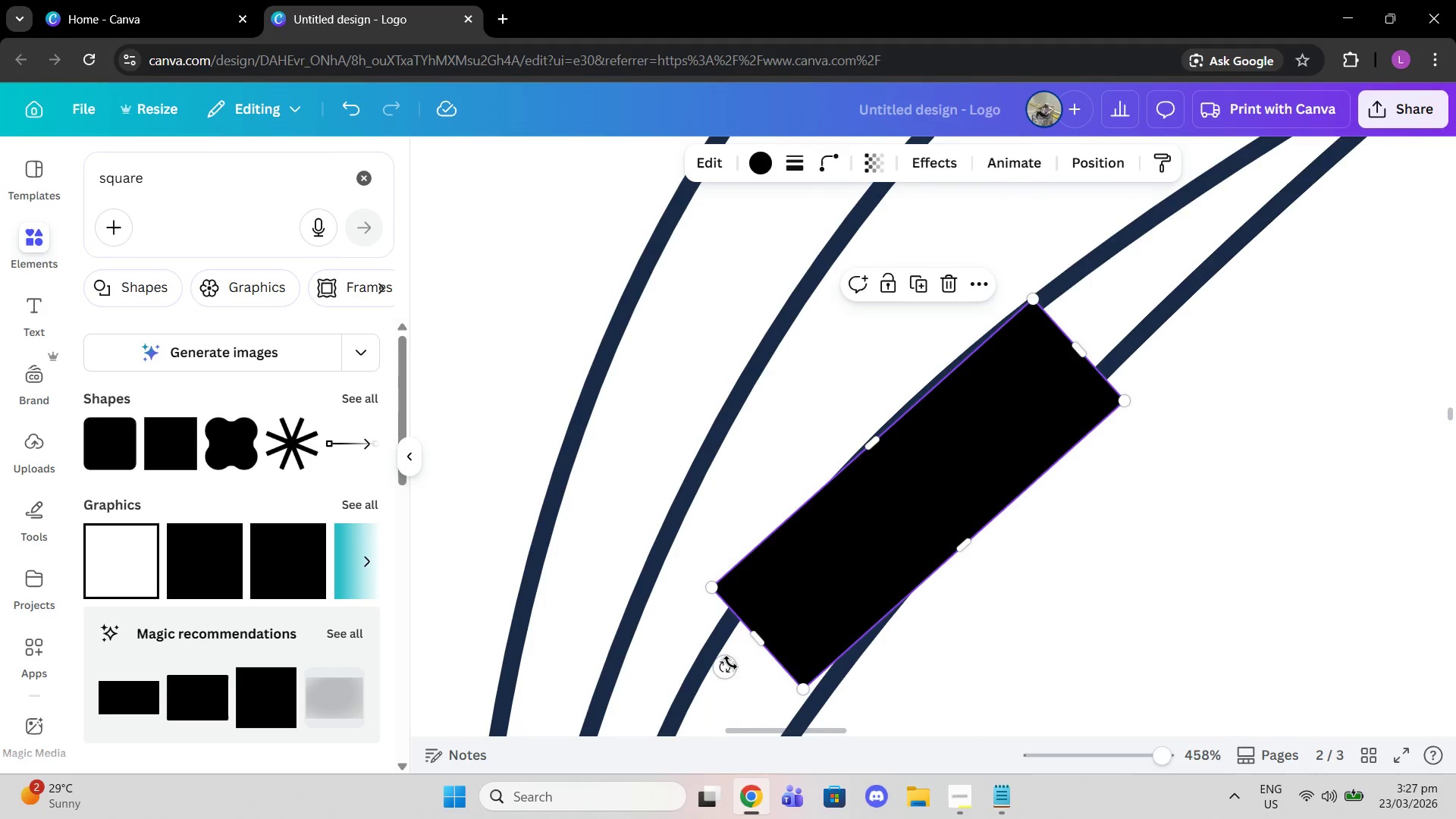 
left_click_drag(start_coordinate=[722, 662], to_coordinate=[747, 678])
 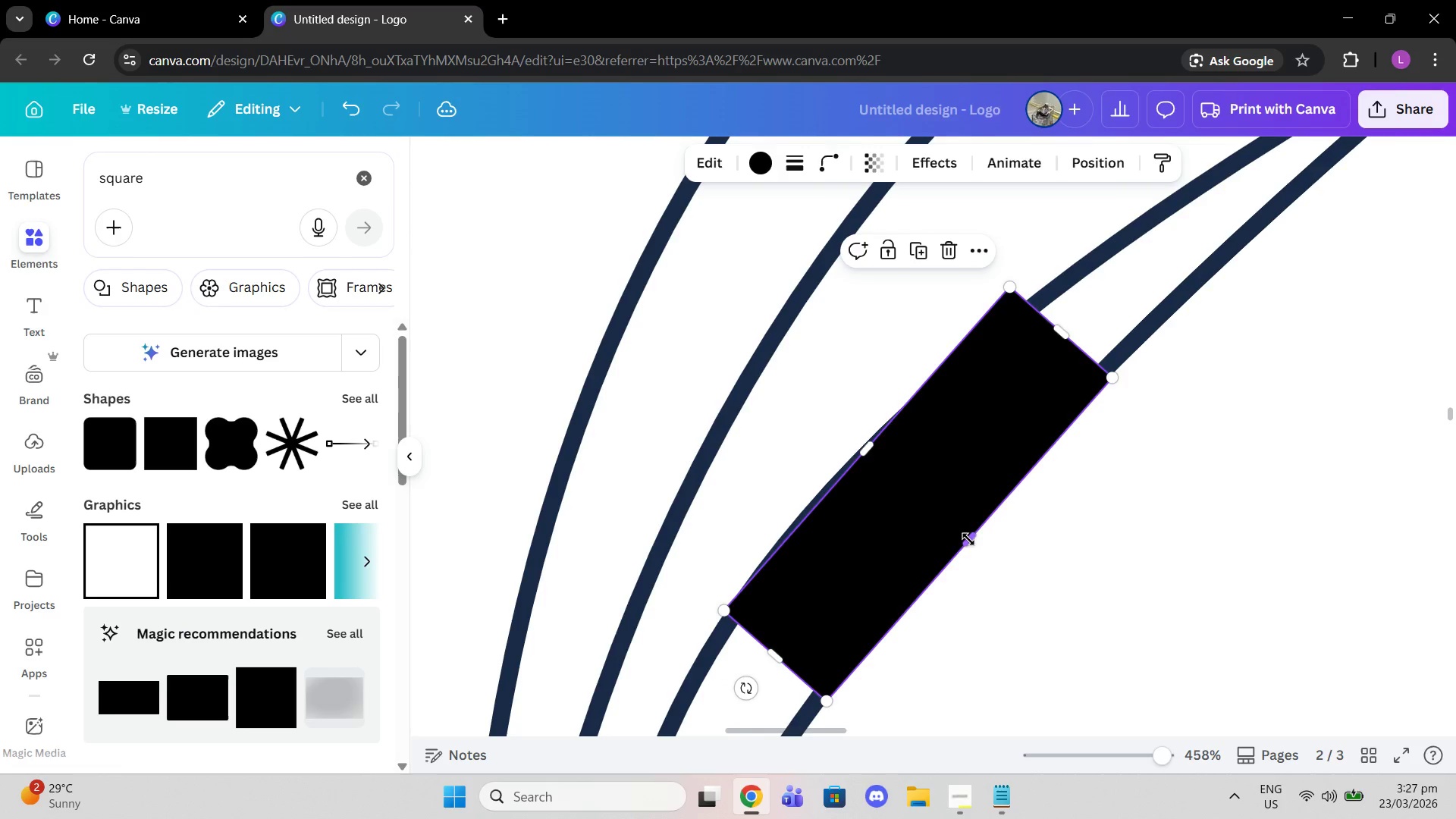 
left_click_drag(start_coordinate=[968, 538], to_coordinate=[937, 513])
 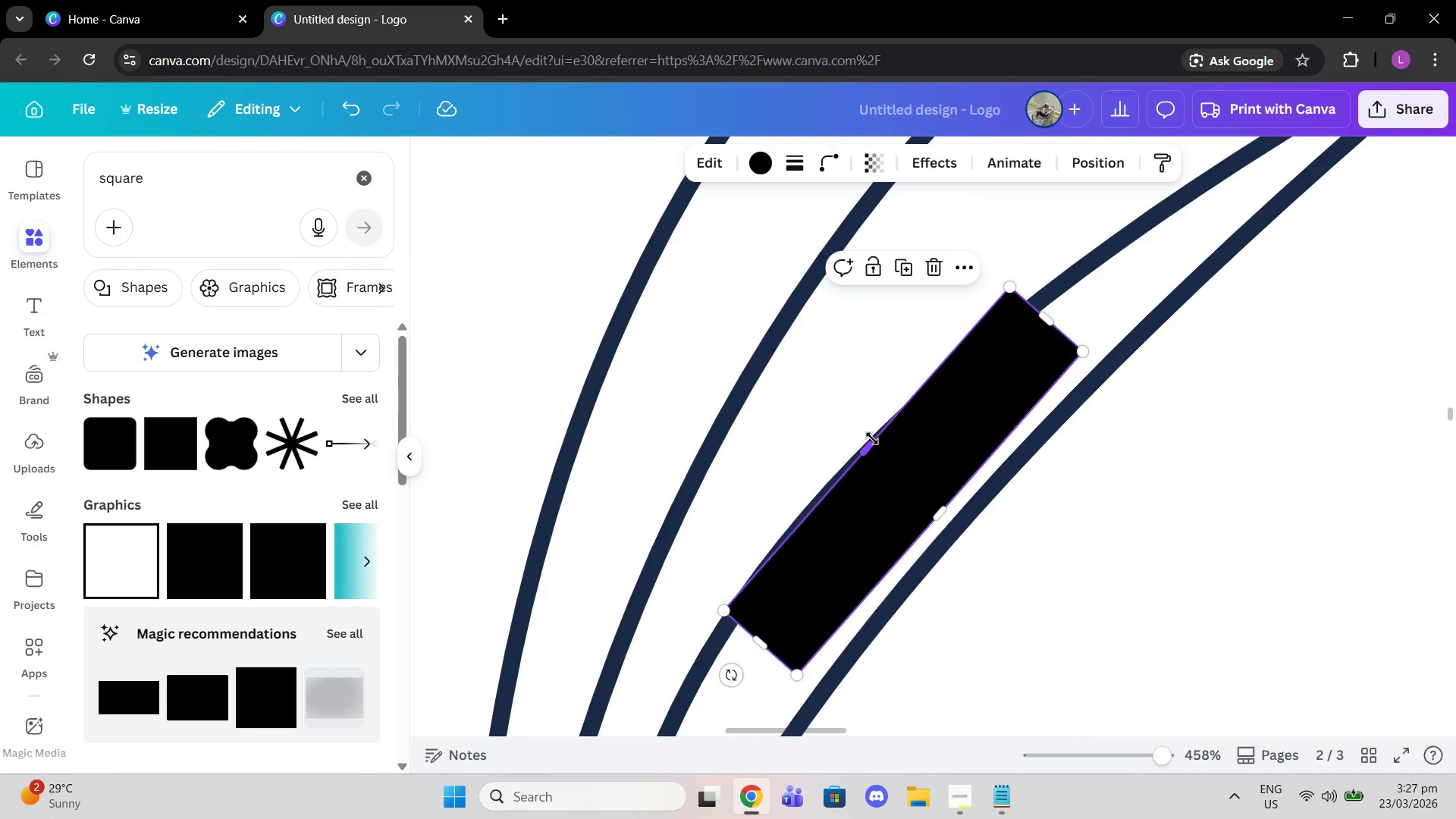 
left_click_drag(start_coordinate=[872, 438], to_coordinate=[880, 453])
 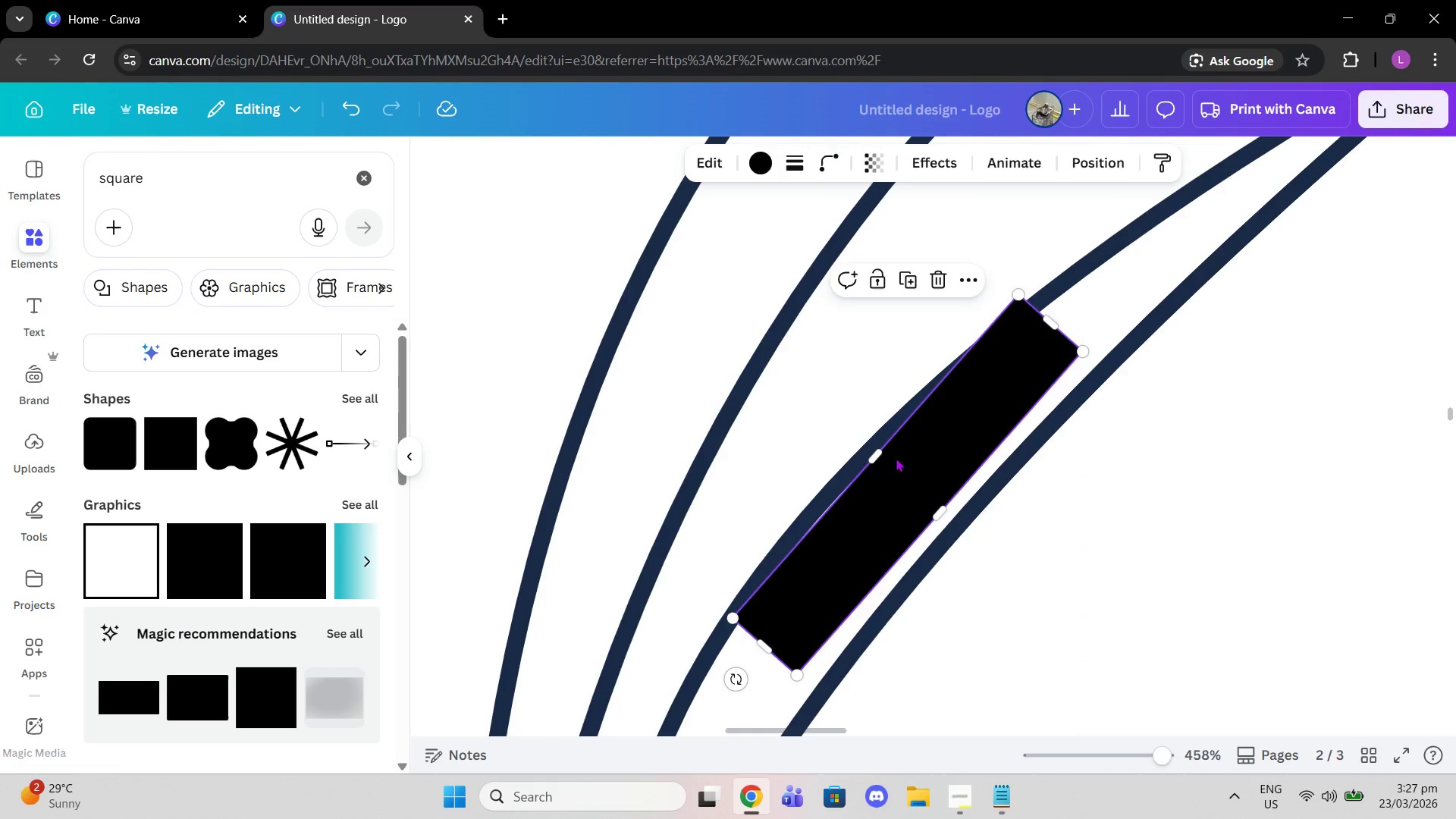 
left_click_drag(start_coordinate=[895, 457], to_coordinate=[898, 475])
 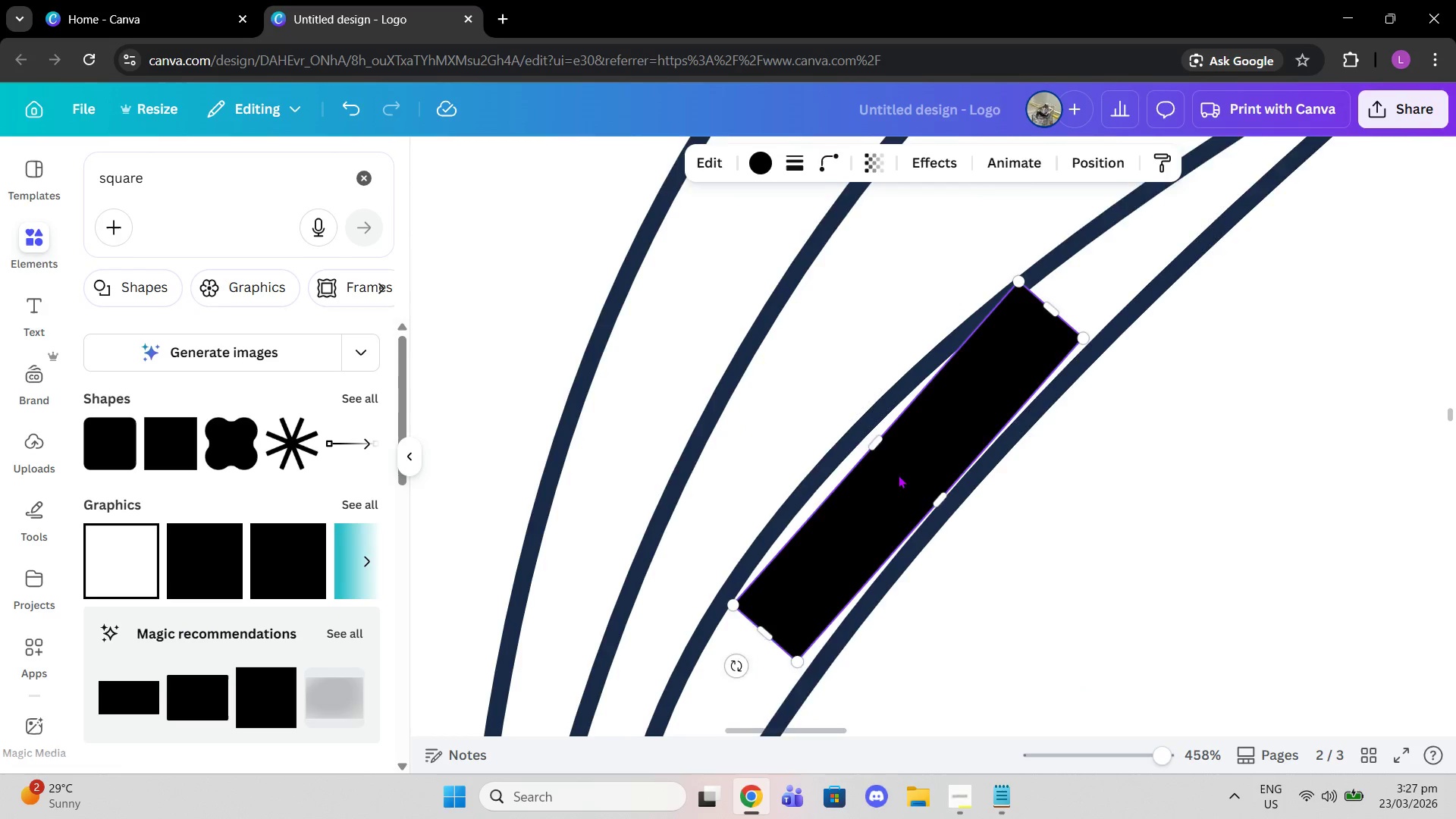 
scroll: coordinate [898, 475], scroll_direction: down, amount: 1.0
 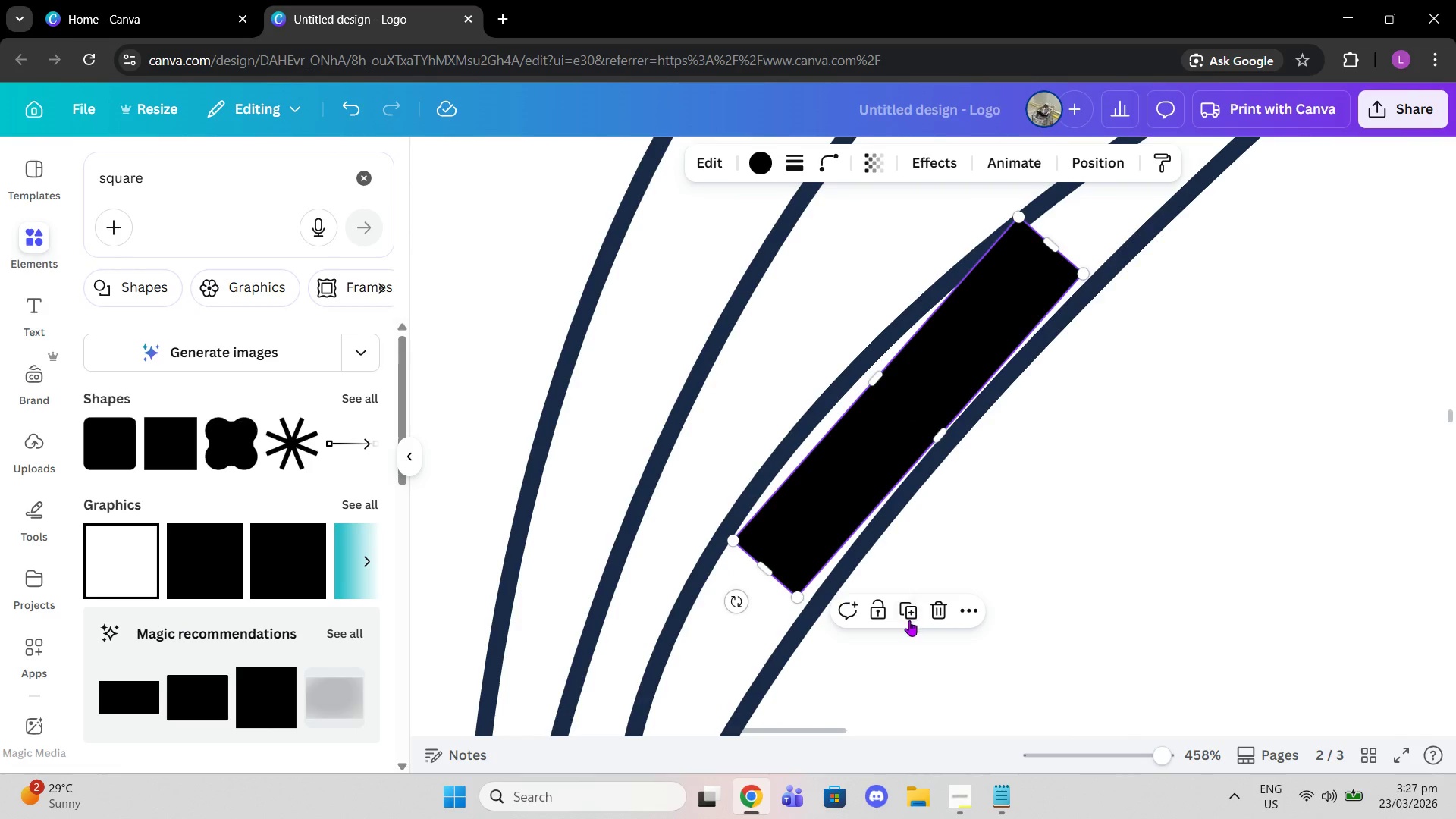 
left_click([909, 610])
 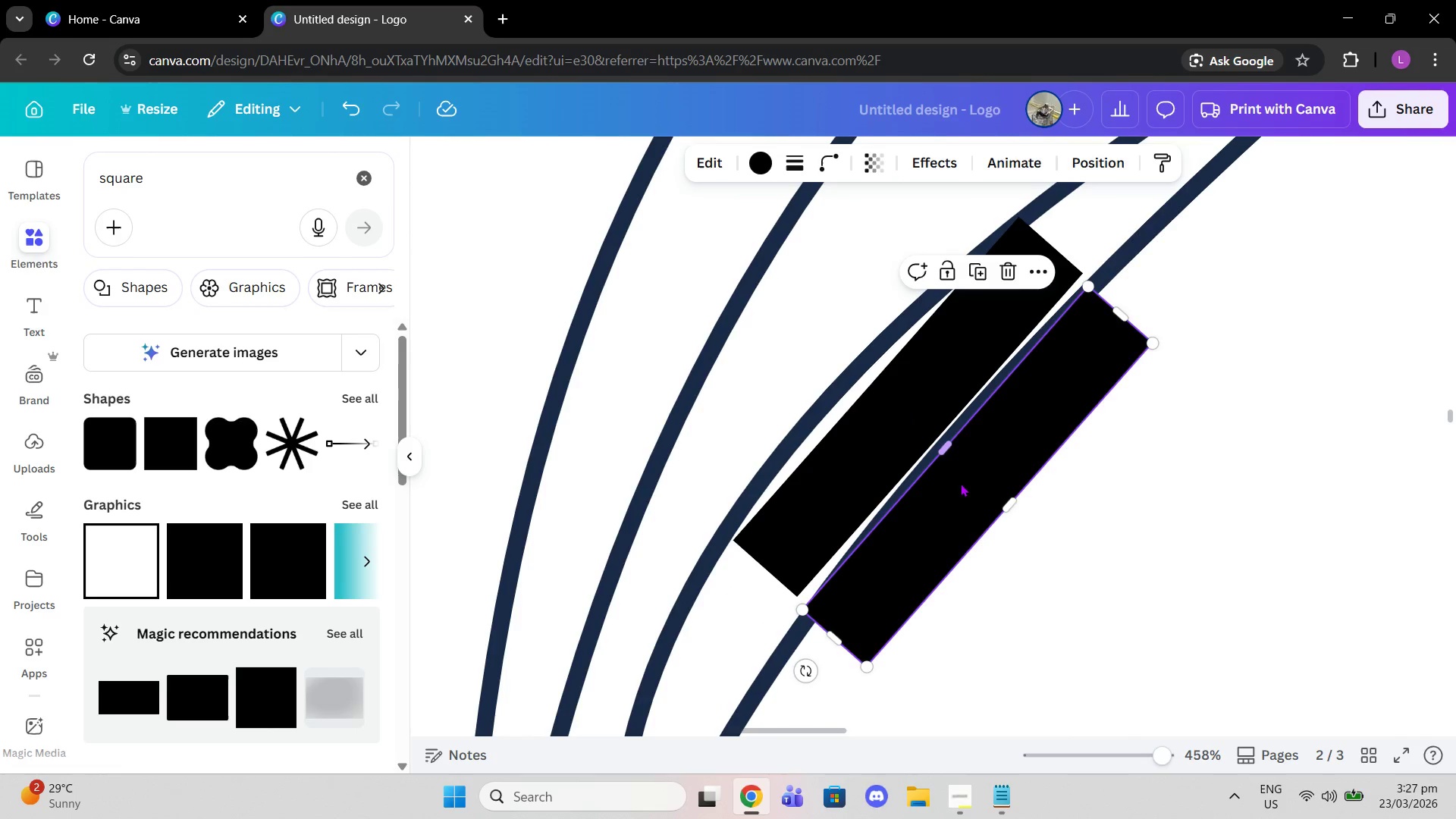 
left_click_drag(start_coordinate=[962, 486], to_coordinate=[652, 416])
 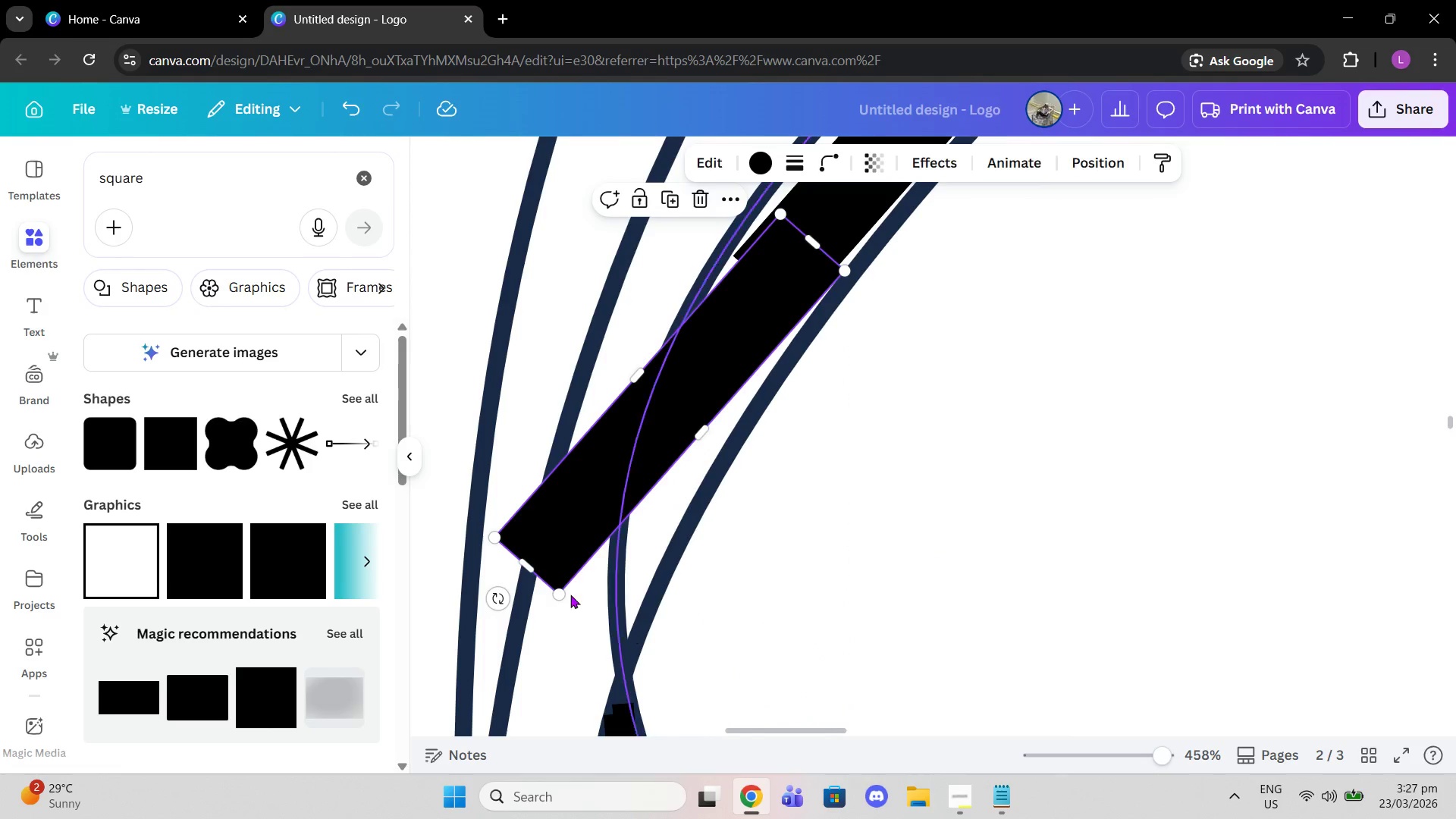 
scroll: coordinate [810, 655], scroll_direction: down, amount: 3.0
 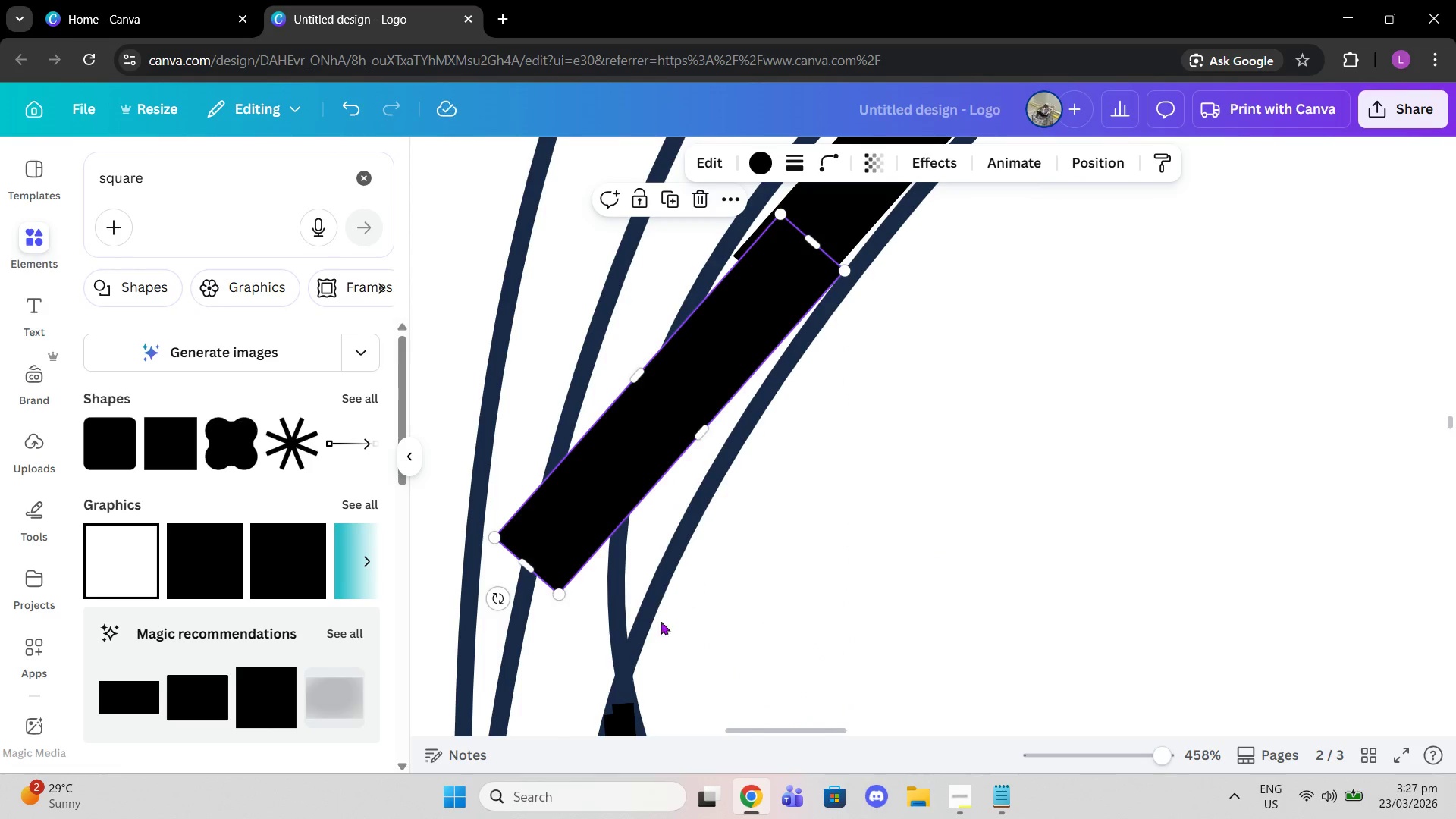 
left_click_drag(start_coordinate=[492, 592], to_coordinate=[568, 629])
 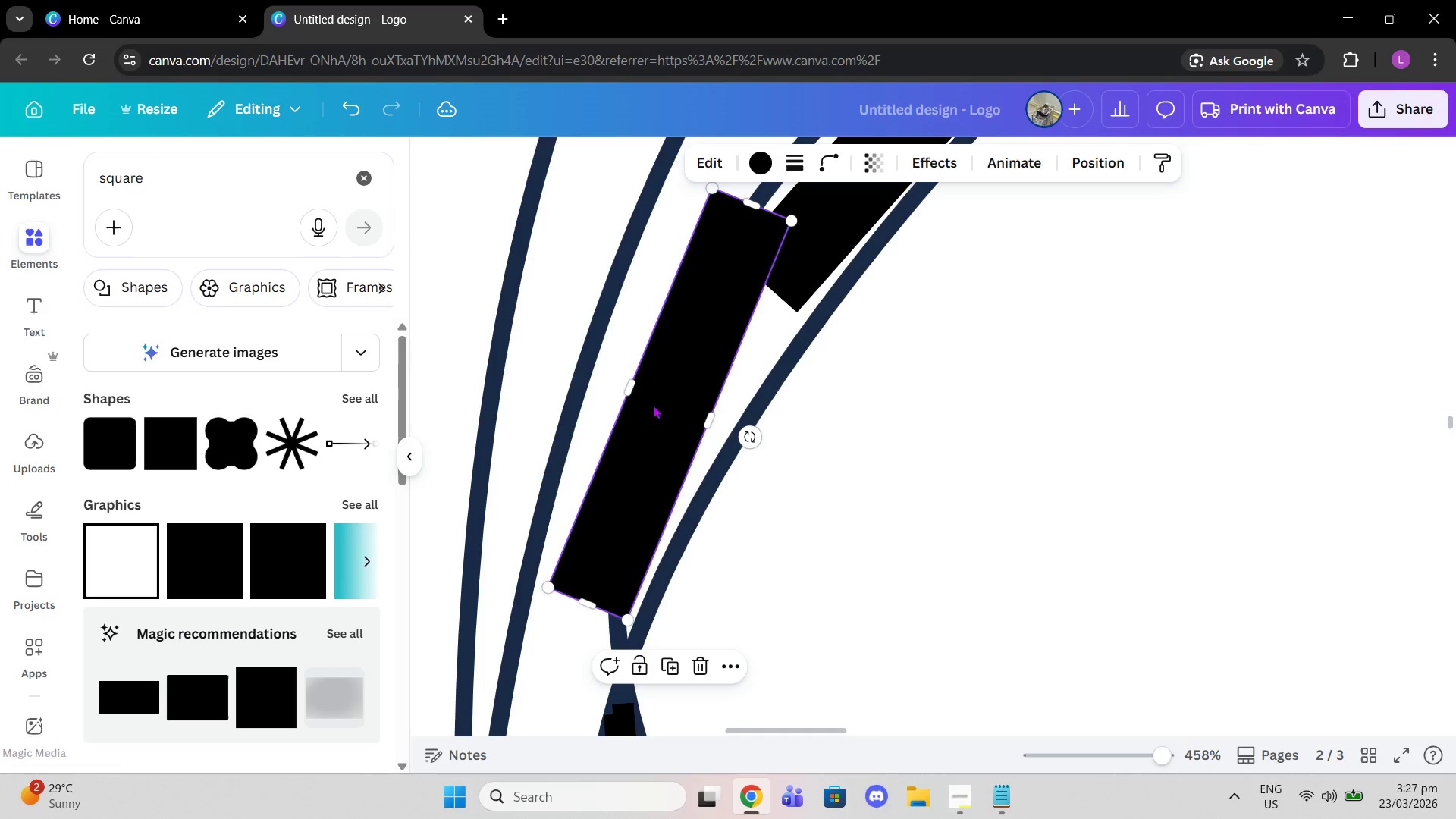 
left_click_drag(start_coordinate=[653, 405], to_coordinate=[689, 424])
 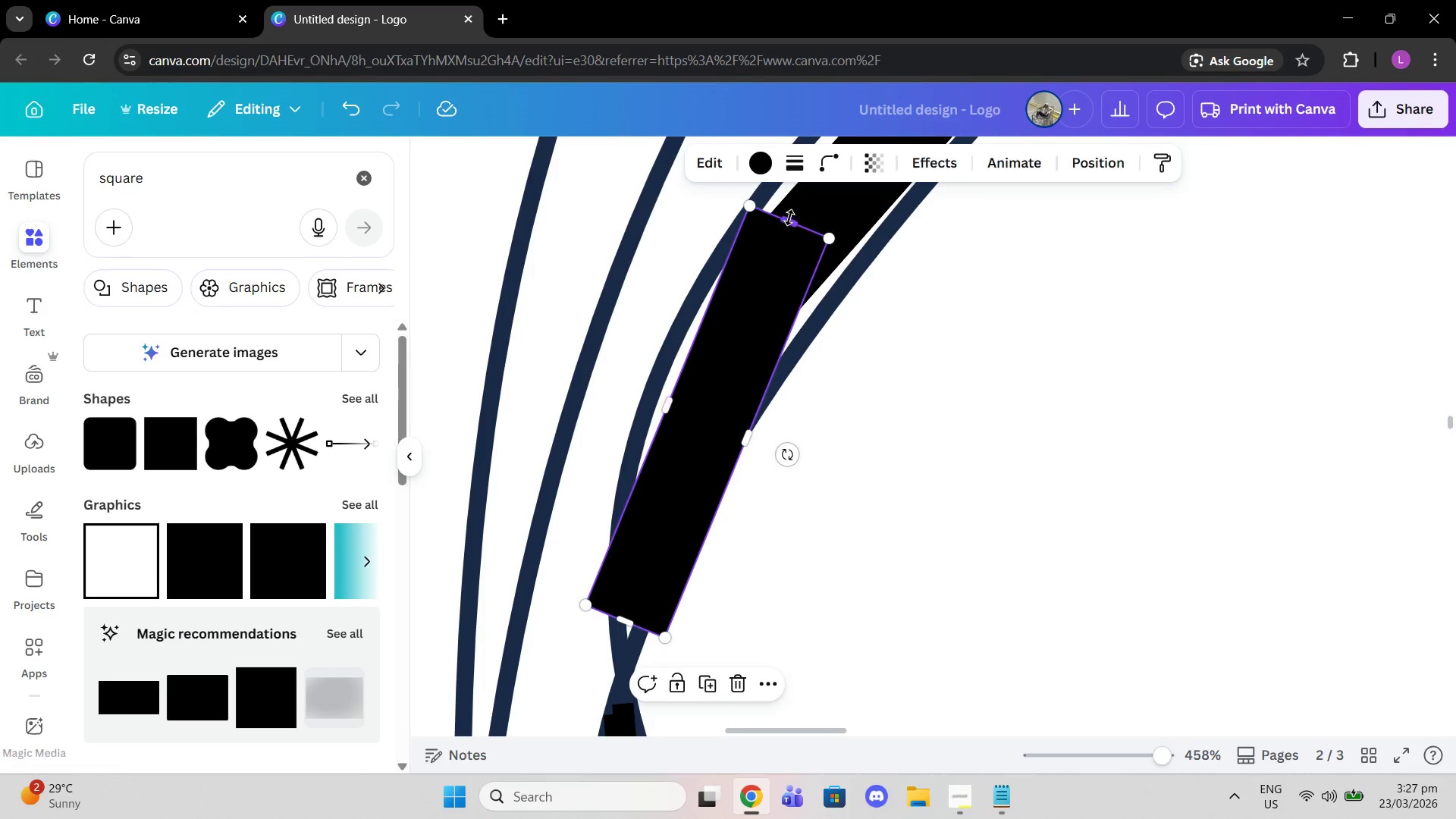 
left_click_drag(start_coordinate=[792, 218], to_coordinate=[776, 264])
 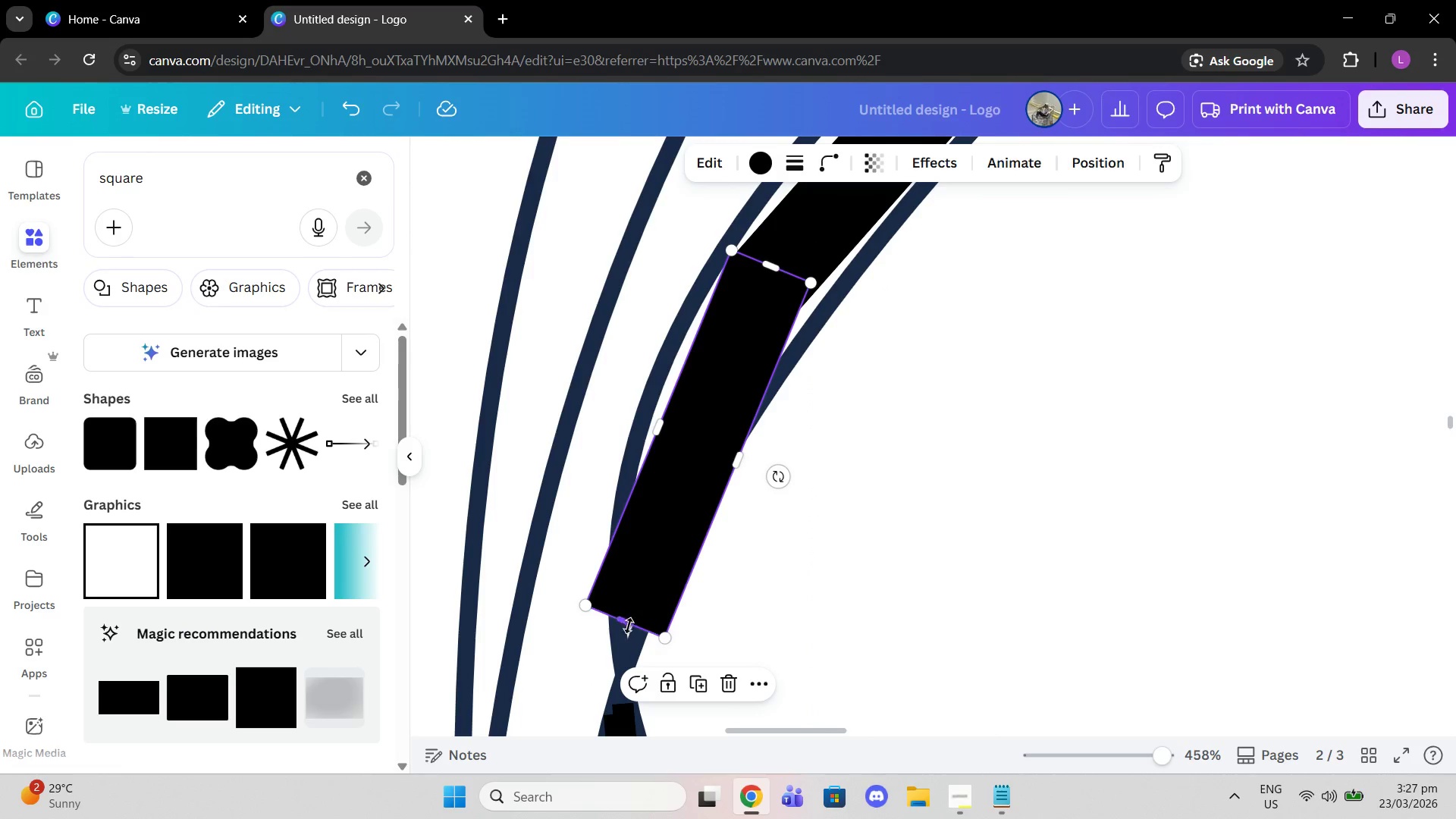 
left_click_drag(start_coordinate=[626, 633], to_coordinate=[692, 447])
 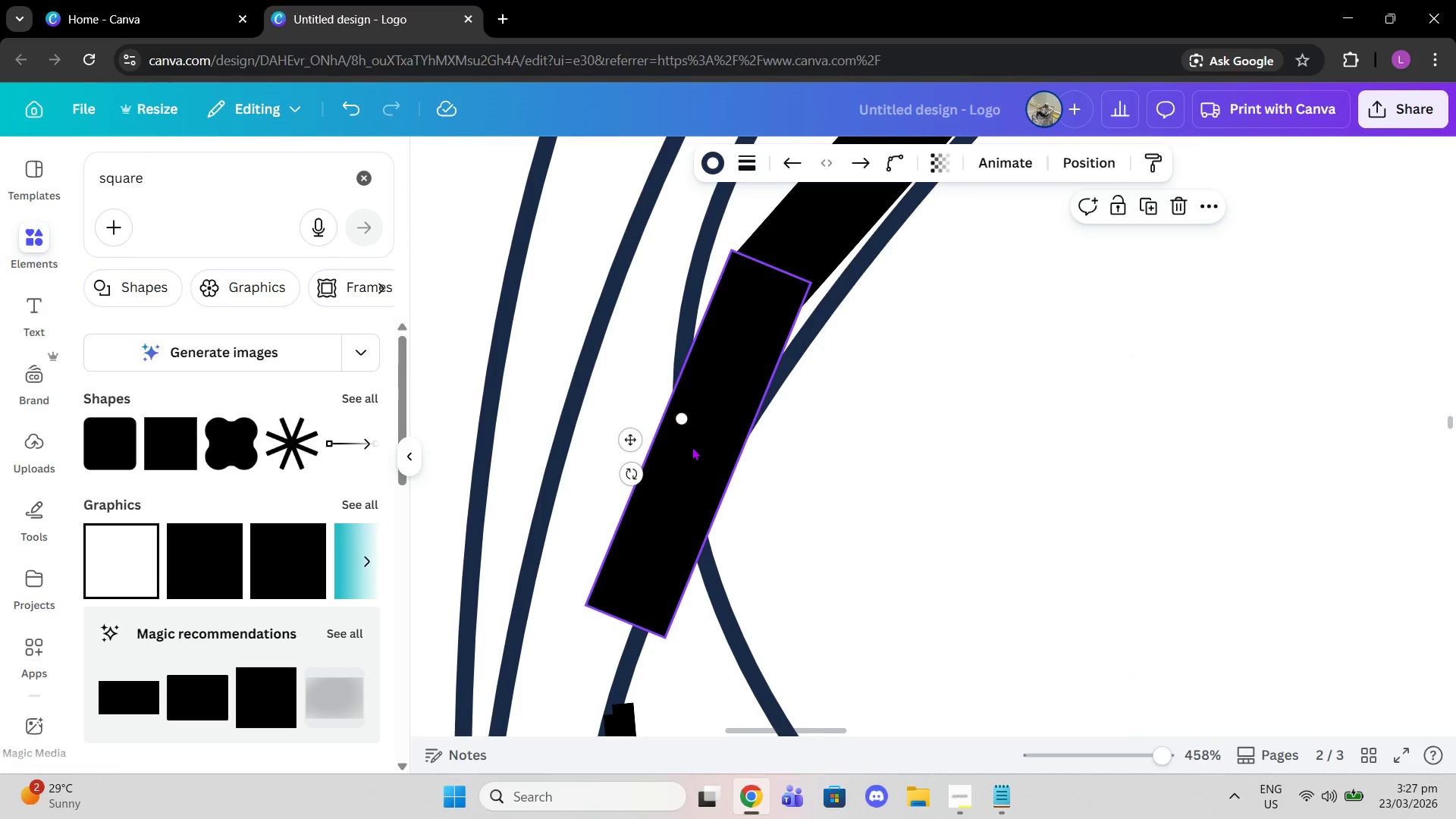 
key(Control+Z)
 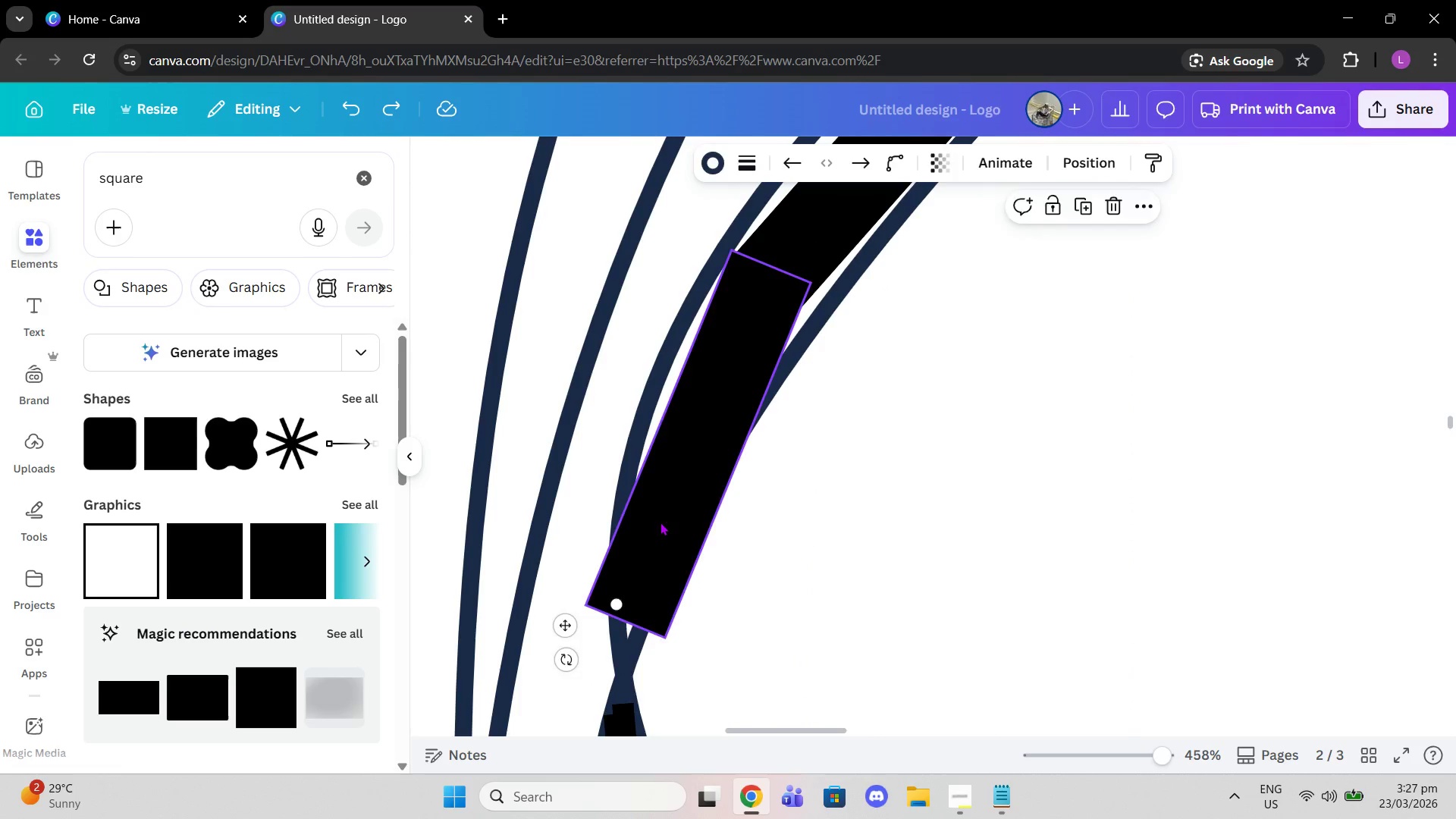 
left_click([660, 522])
 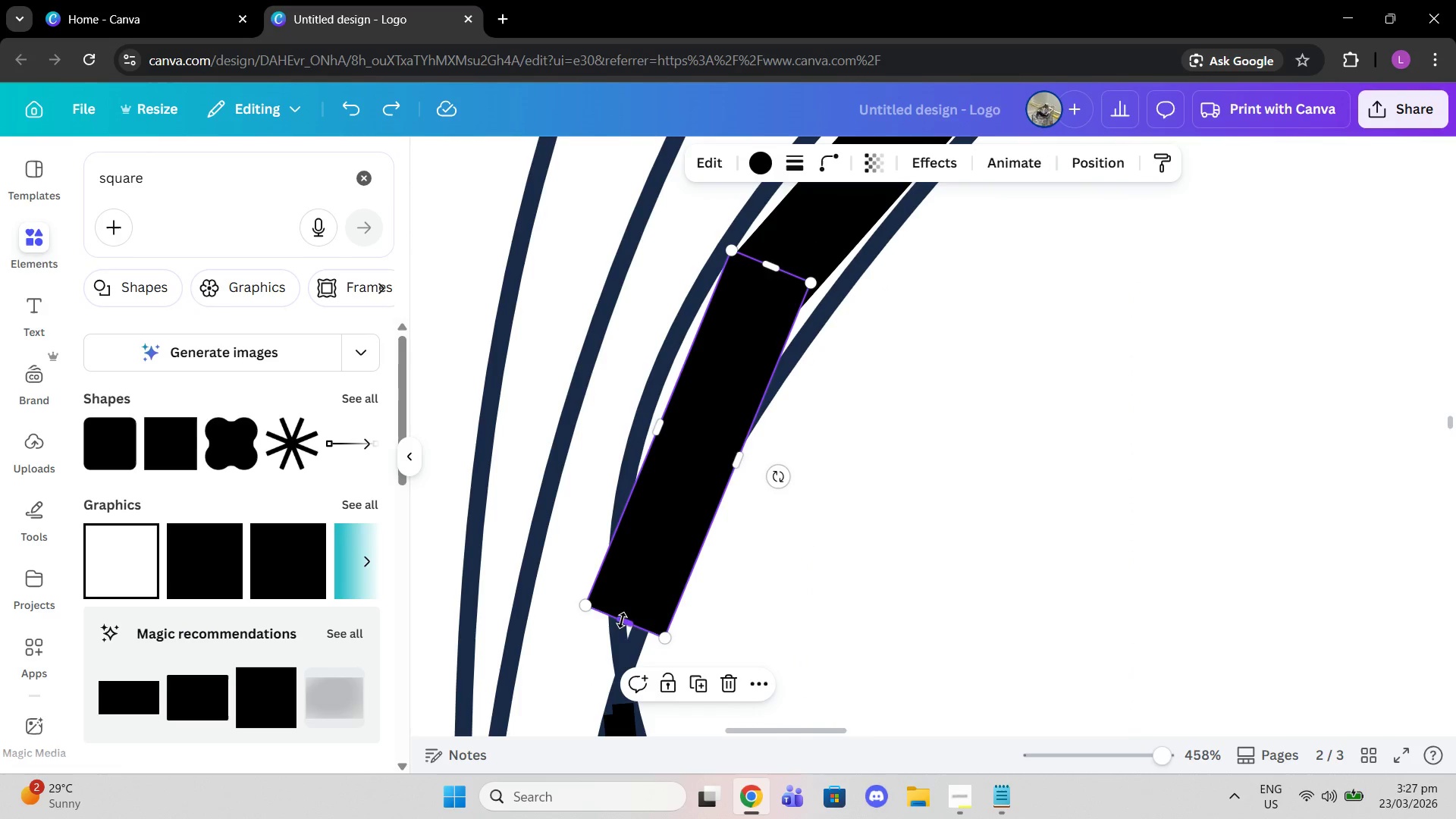 
left_click_drag(start_coordinate=[622, 620], to_coordinate=[686, 439])
 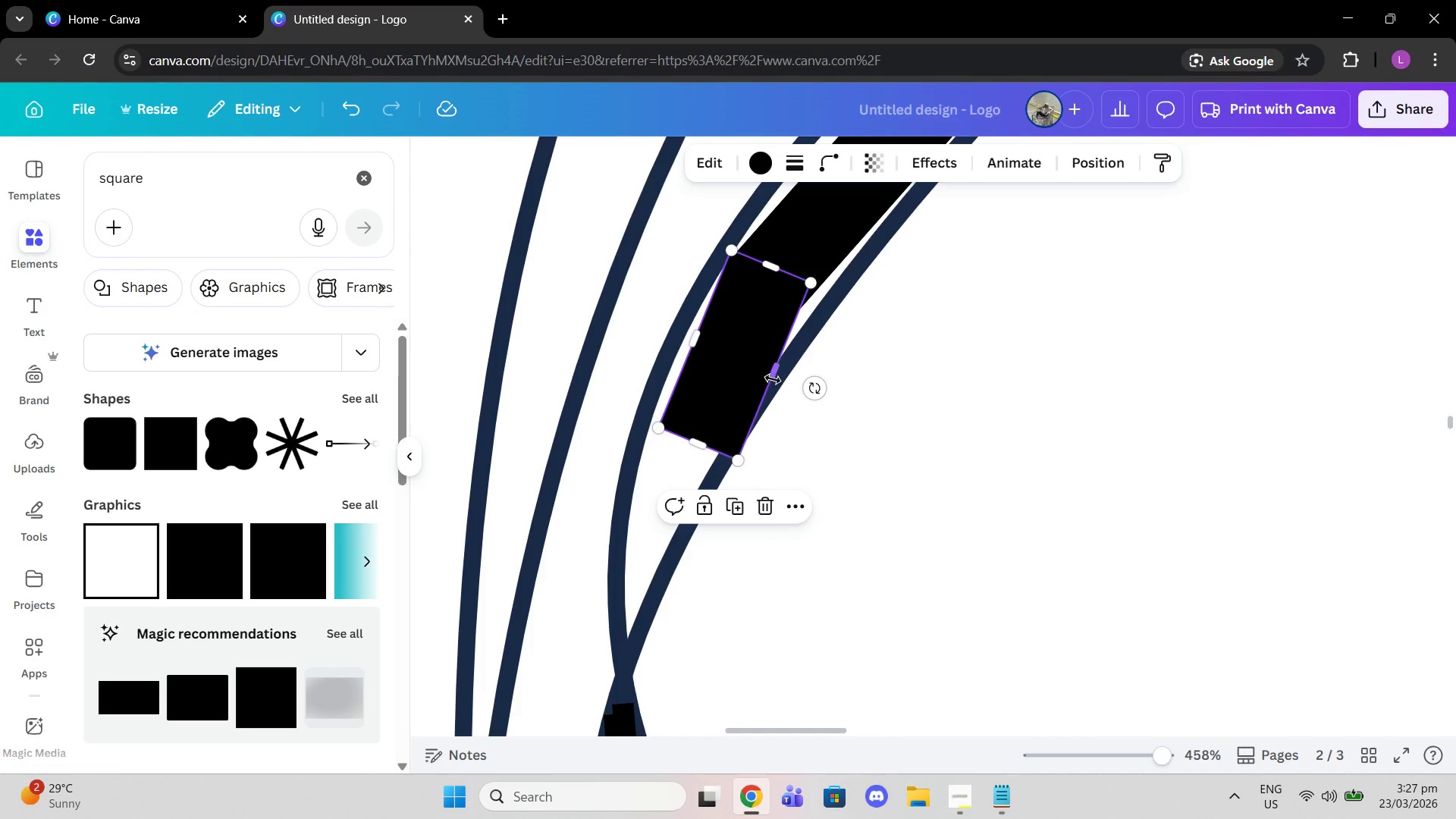 
left_click_drag(start_coordinate=[775, 378], to_coordinate=[752, 373])
 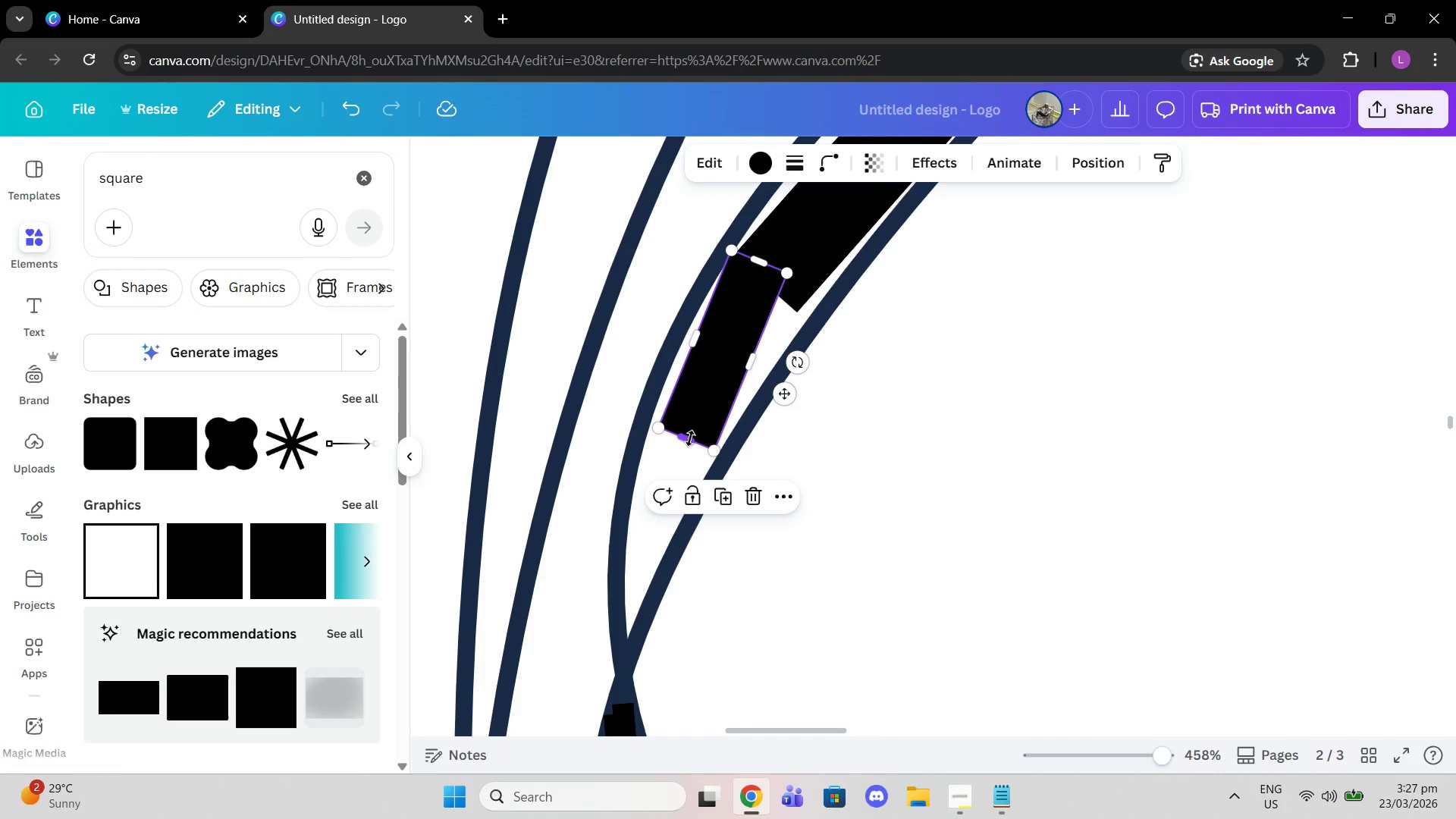 
left_click_drag(start_coordinate=[690, 438], to_coordinate=[644, 538])
 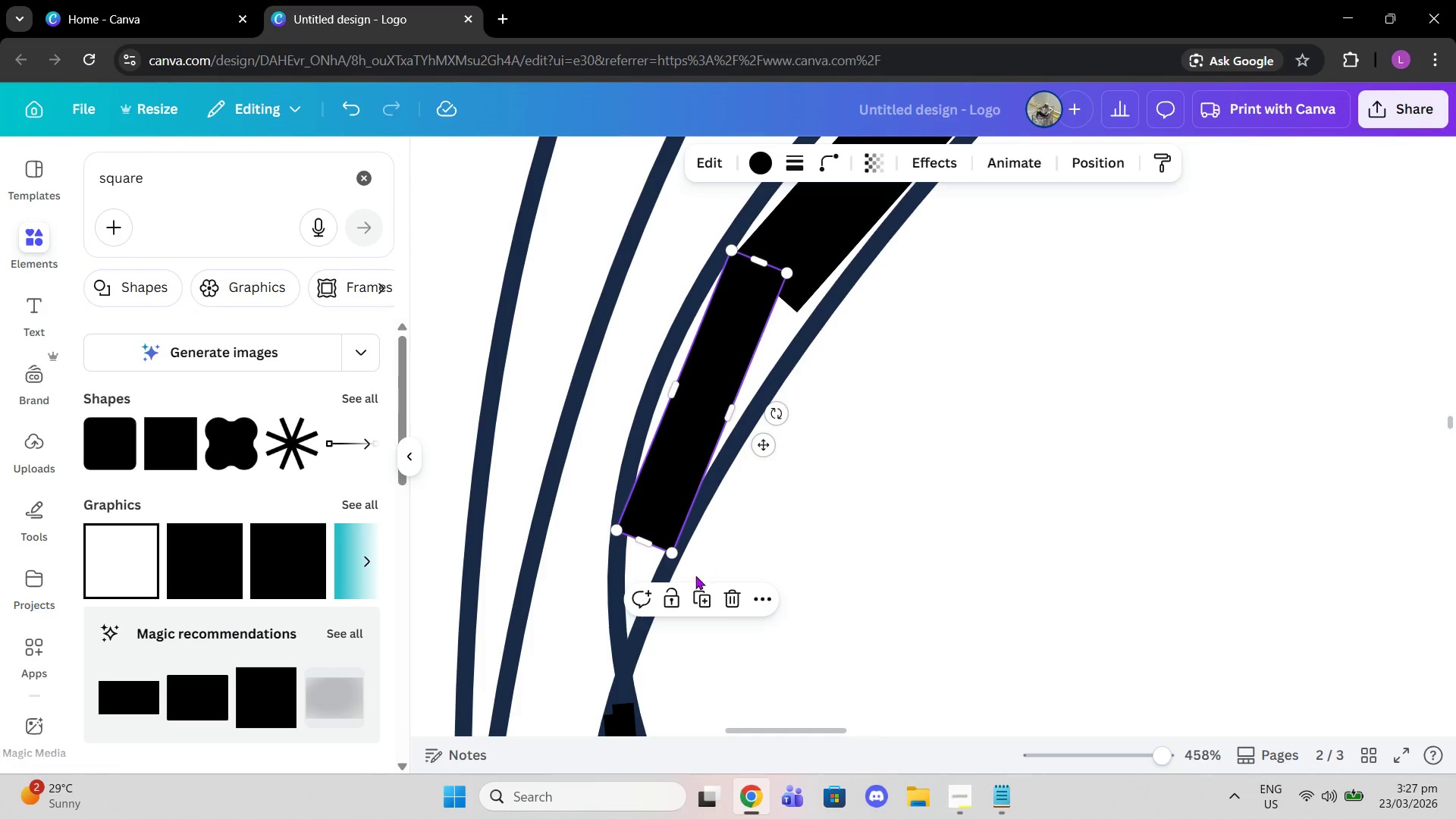 
left_click([695, 601])
 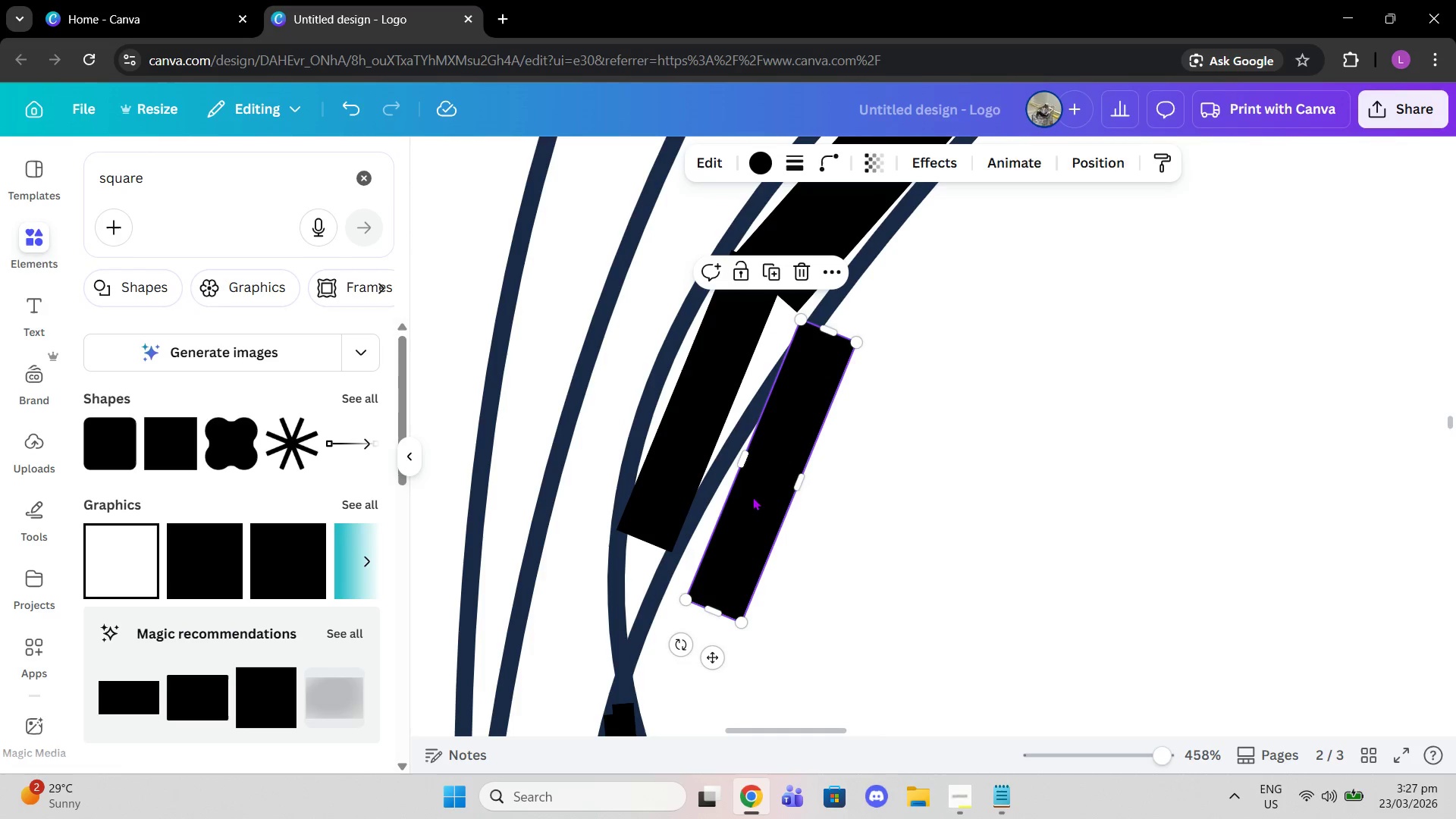 
left_click_drag(start_coordinate=[763, 506], to_coordinate=[624, 606])
 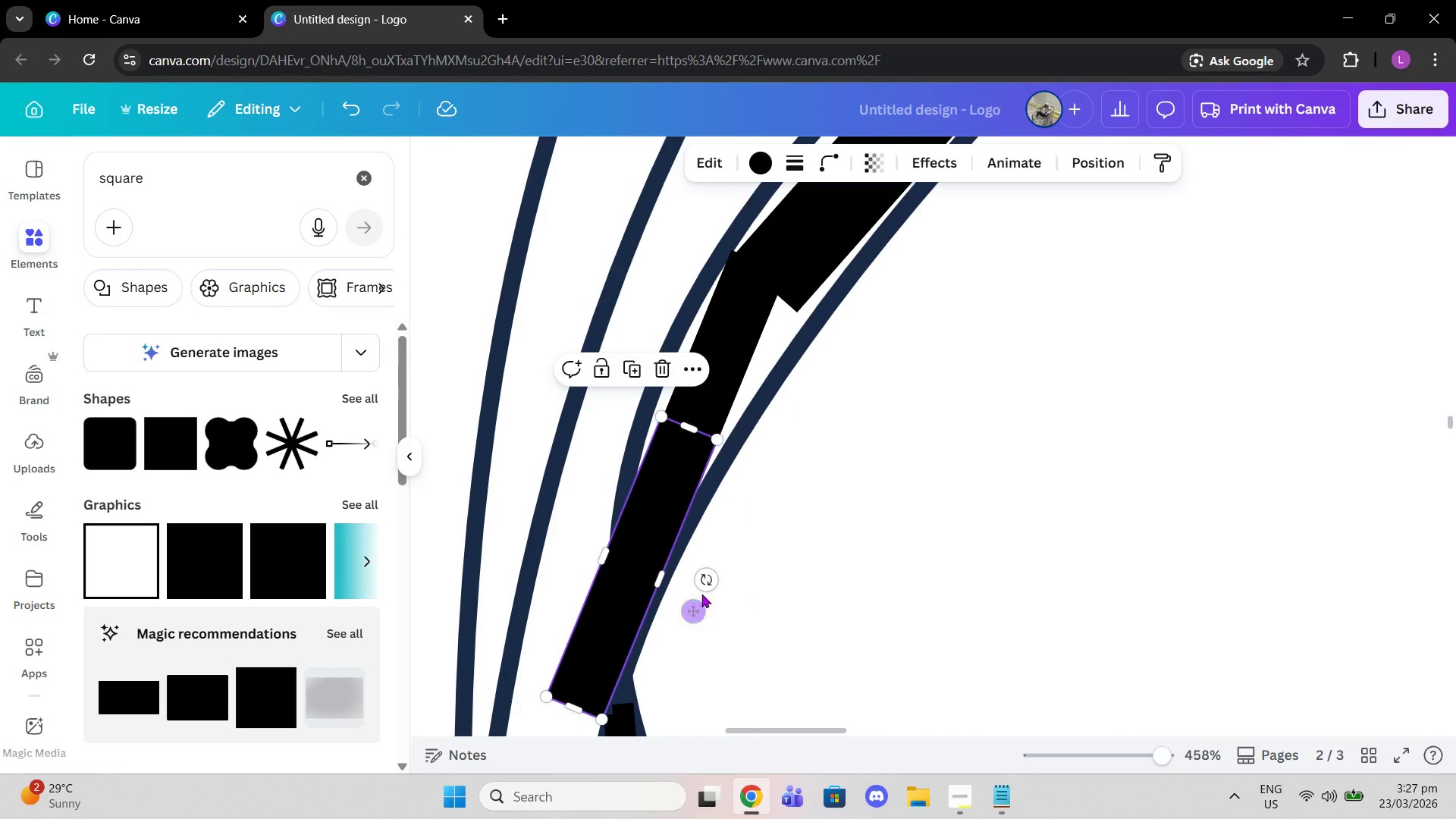 
left_click_drag(start_coordinate=[714, 581], to_coordinate=[692, 550])
 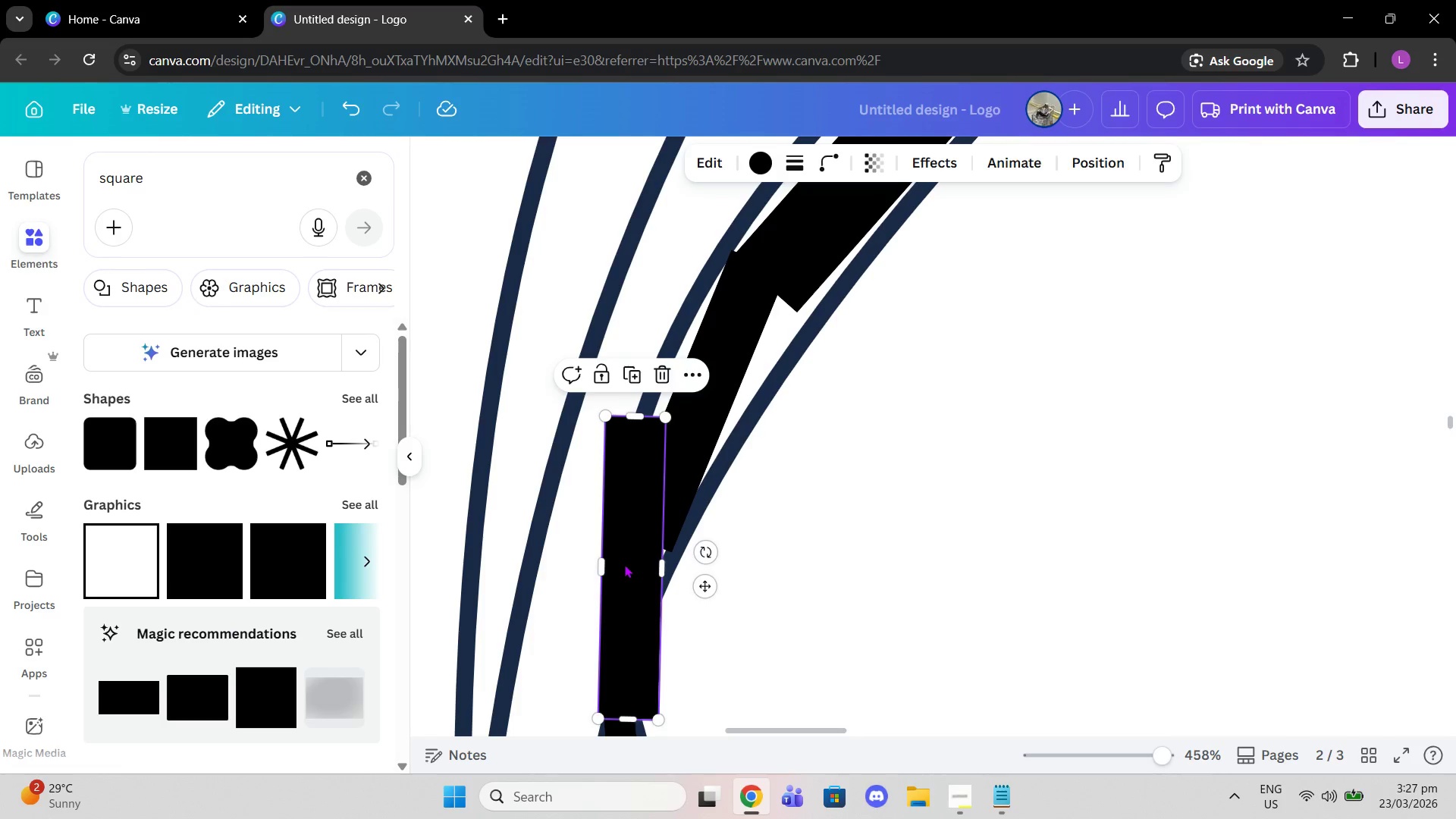 
left_click_drag(start_coordinate=[624, 564], to_coordinate=[640, 566])
 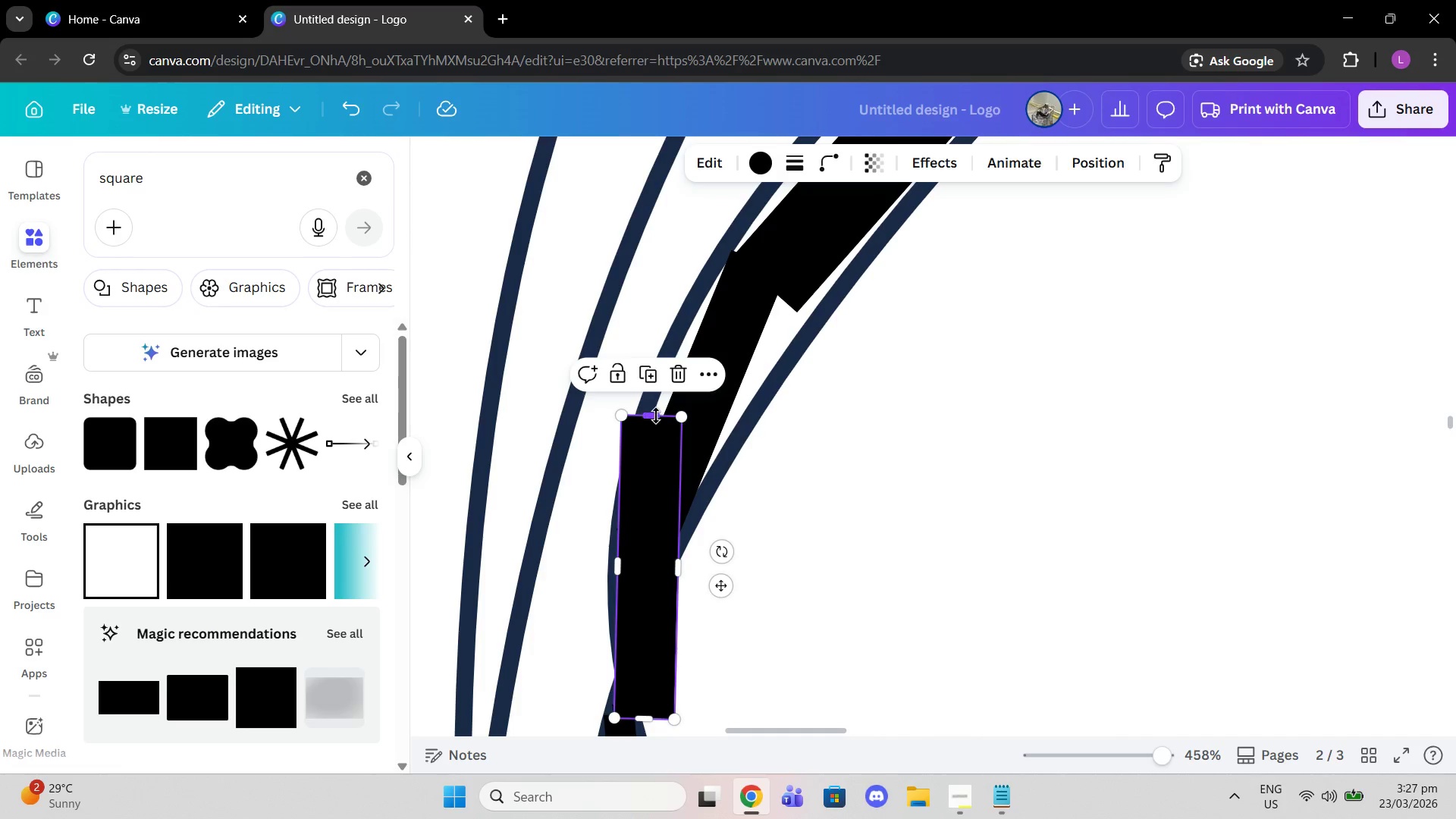 
left_click_drag(start_coordinate=[656, 416], to_coordinate=[664, 523])
 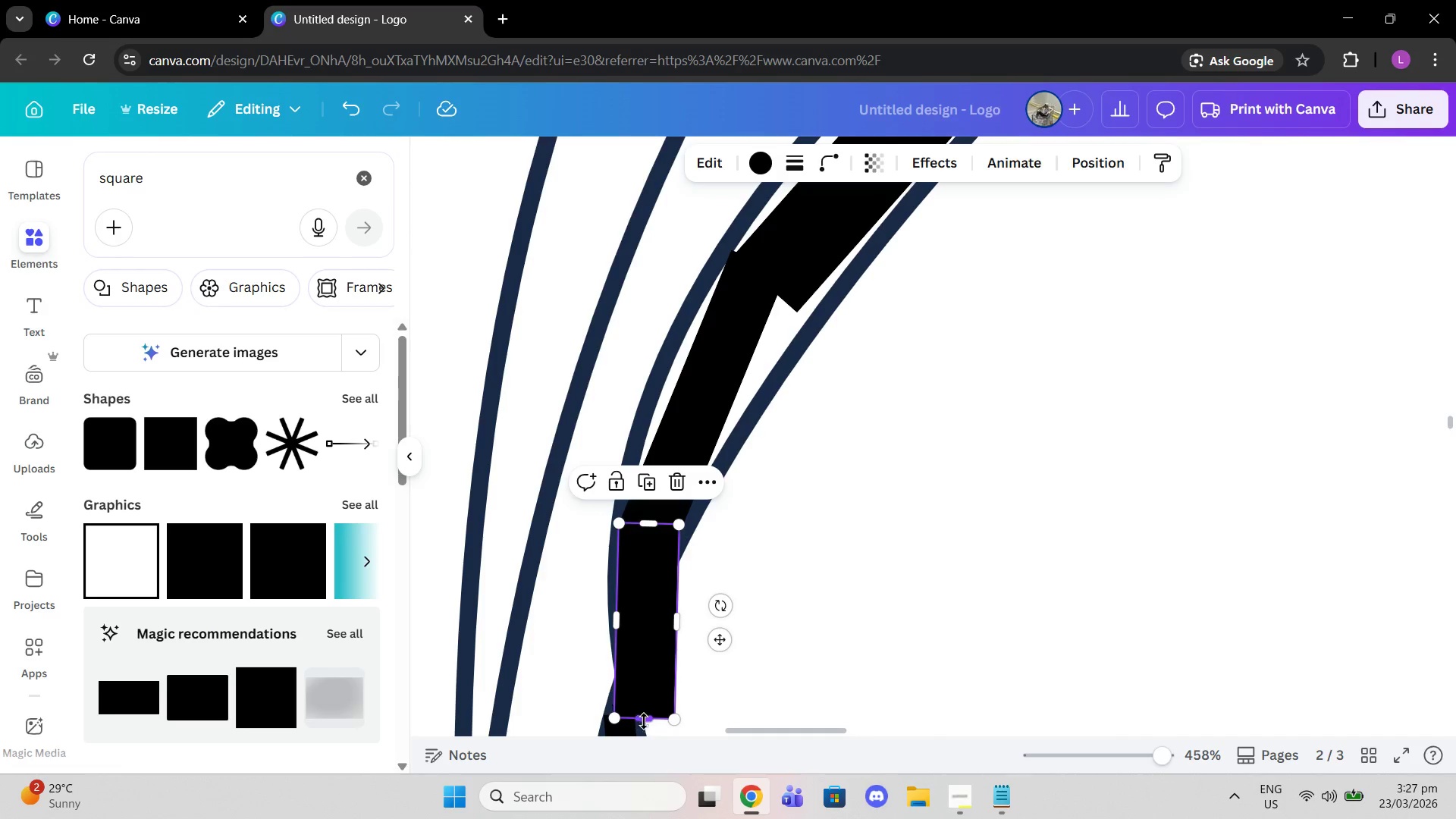 
left_click_drag(start_coordinate=[647, 722], to_coordinate=[639, 654])
 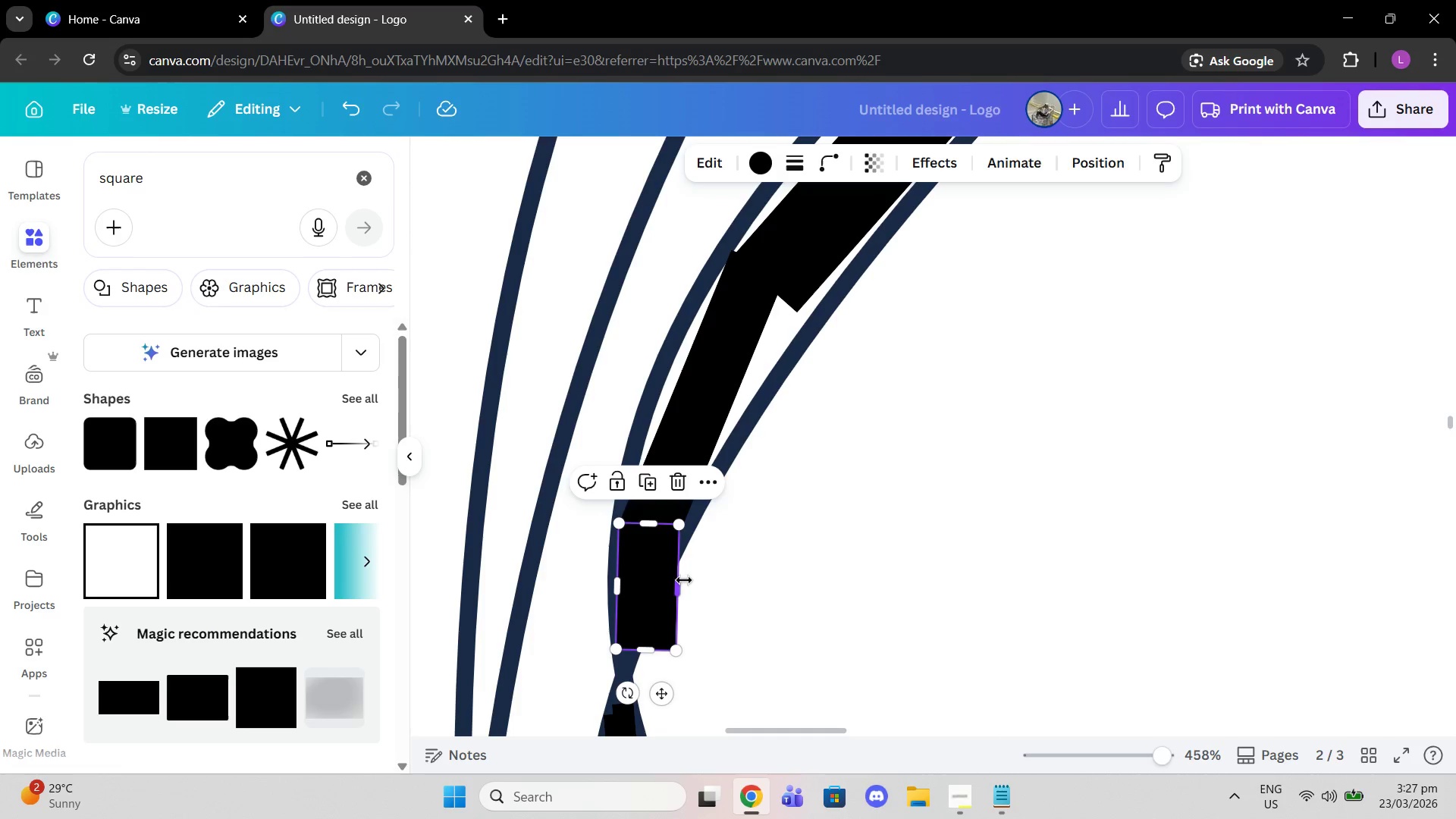 
left_click_drag(start_coordinate=[684, 580], to_coordinate=[642, 577])
 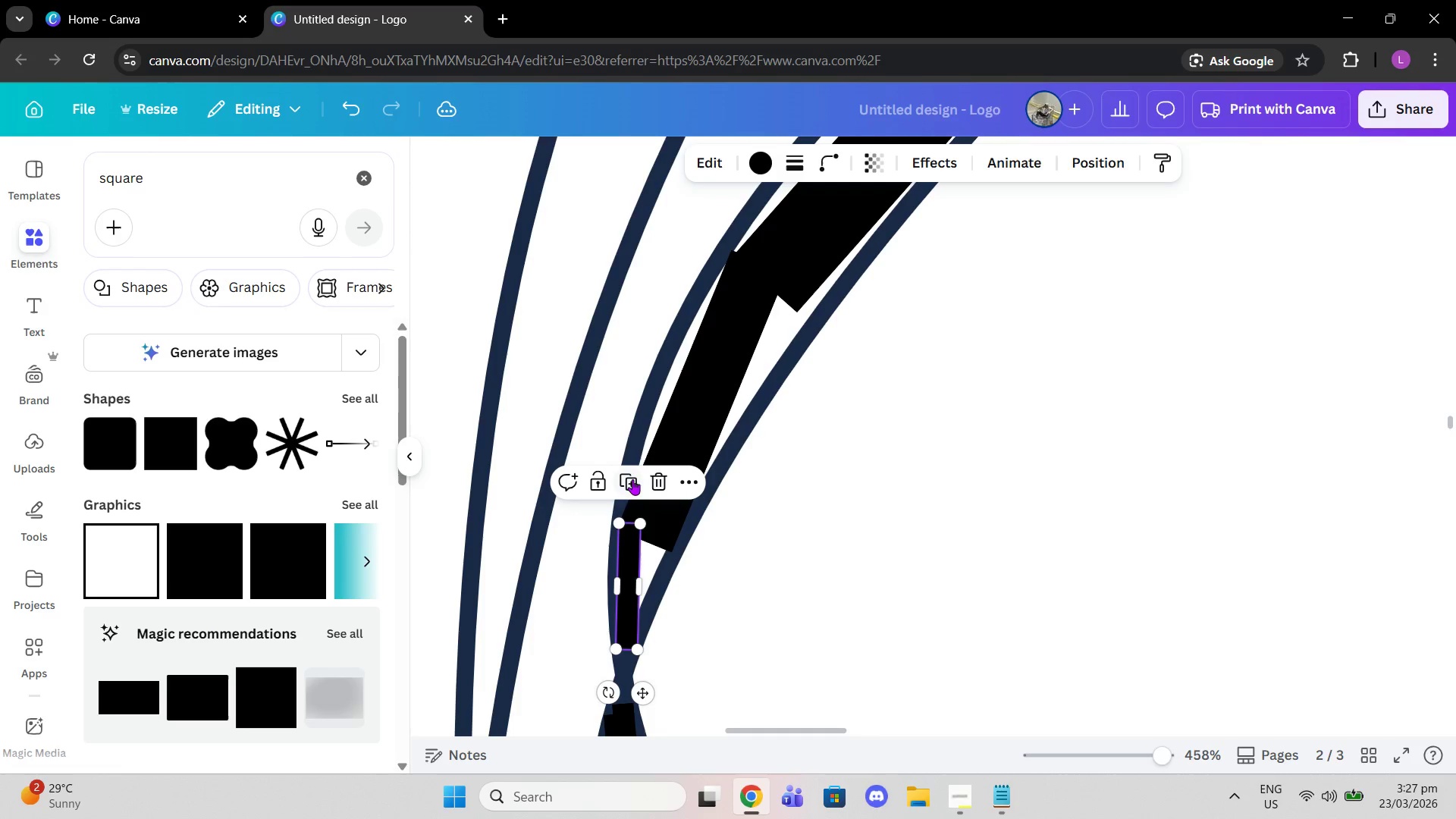 
left_click([632, 479])
 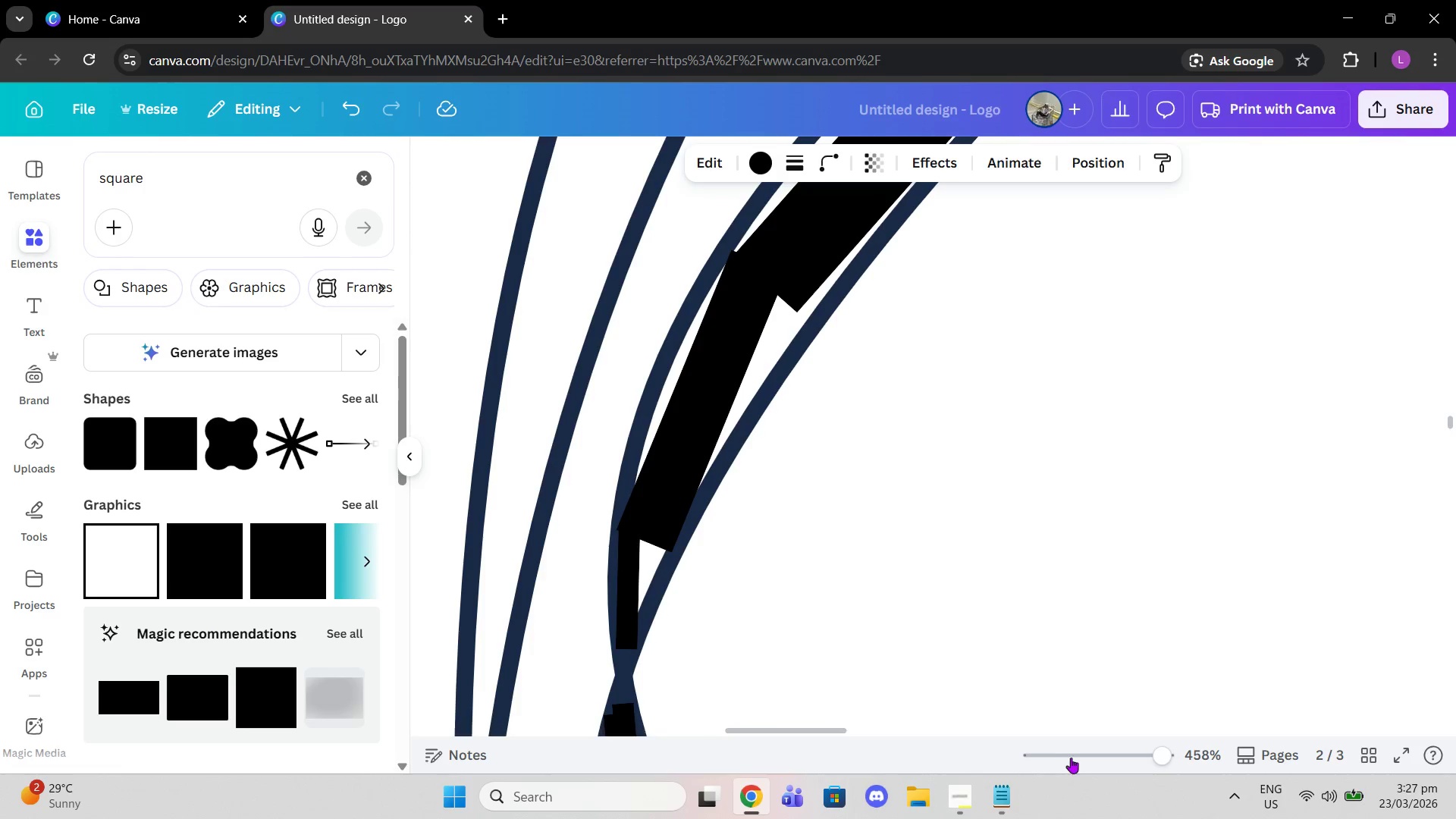 
left_click_drag(start_coordinate=[1122, 752], to_coordinate=[1159, 749])
 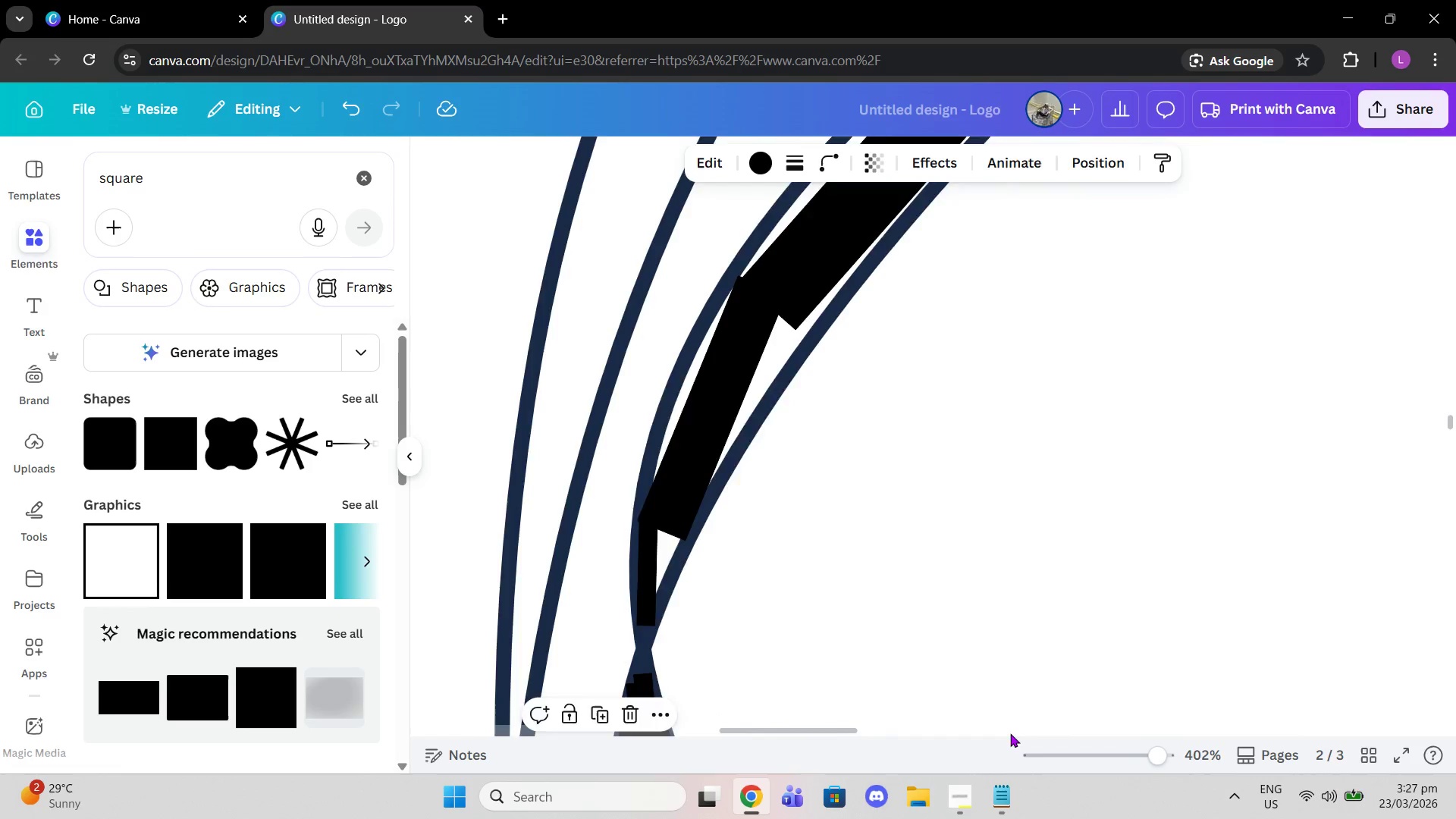 
scroll: coordinate [992, 738], scroll_direction: down, amount: 2.0
 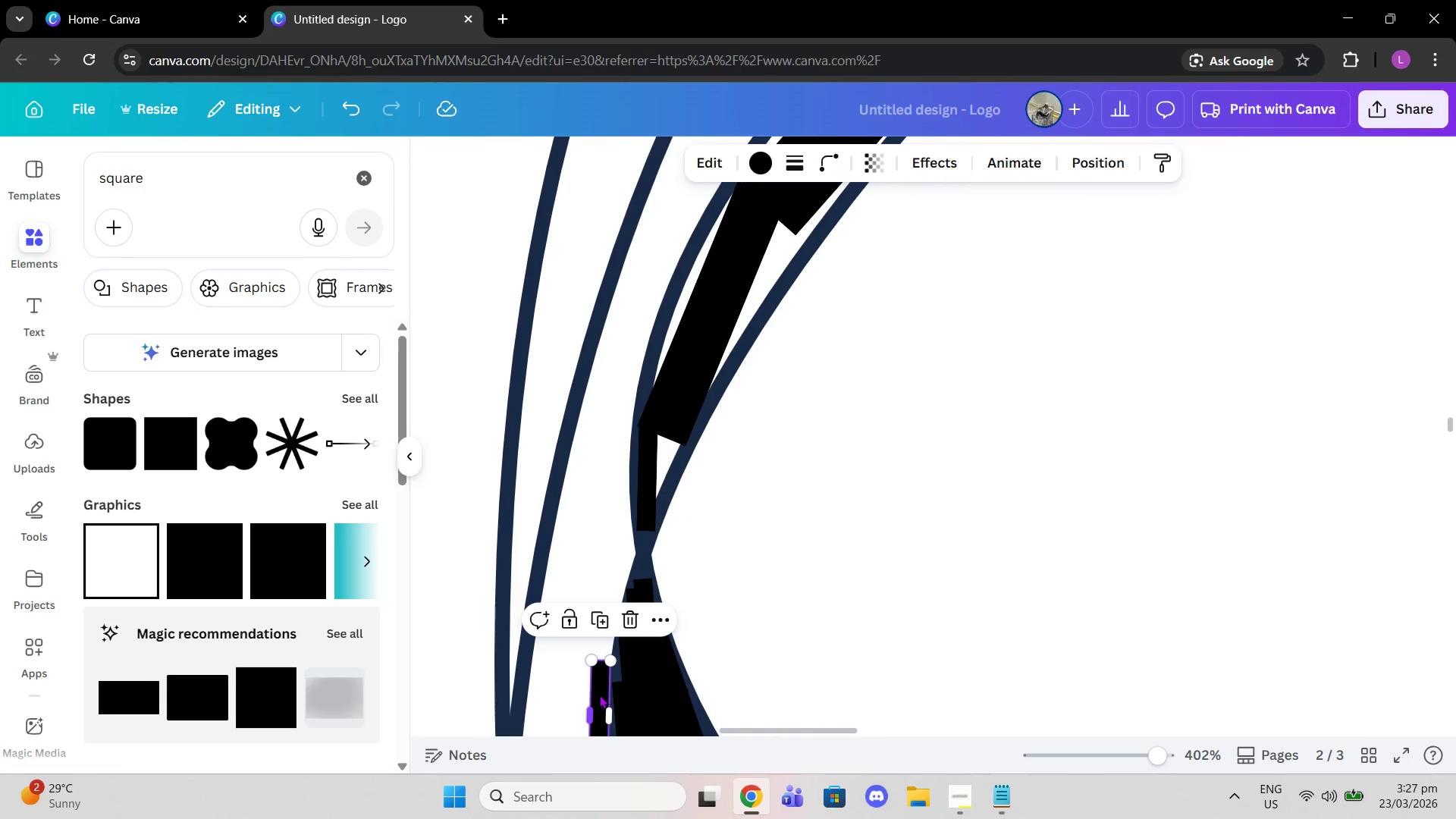 
left_click_drag(start_coordinate=[599, 696], to_coordinate=[658, 433])
 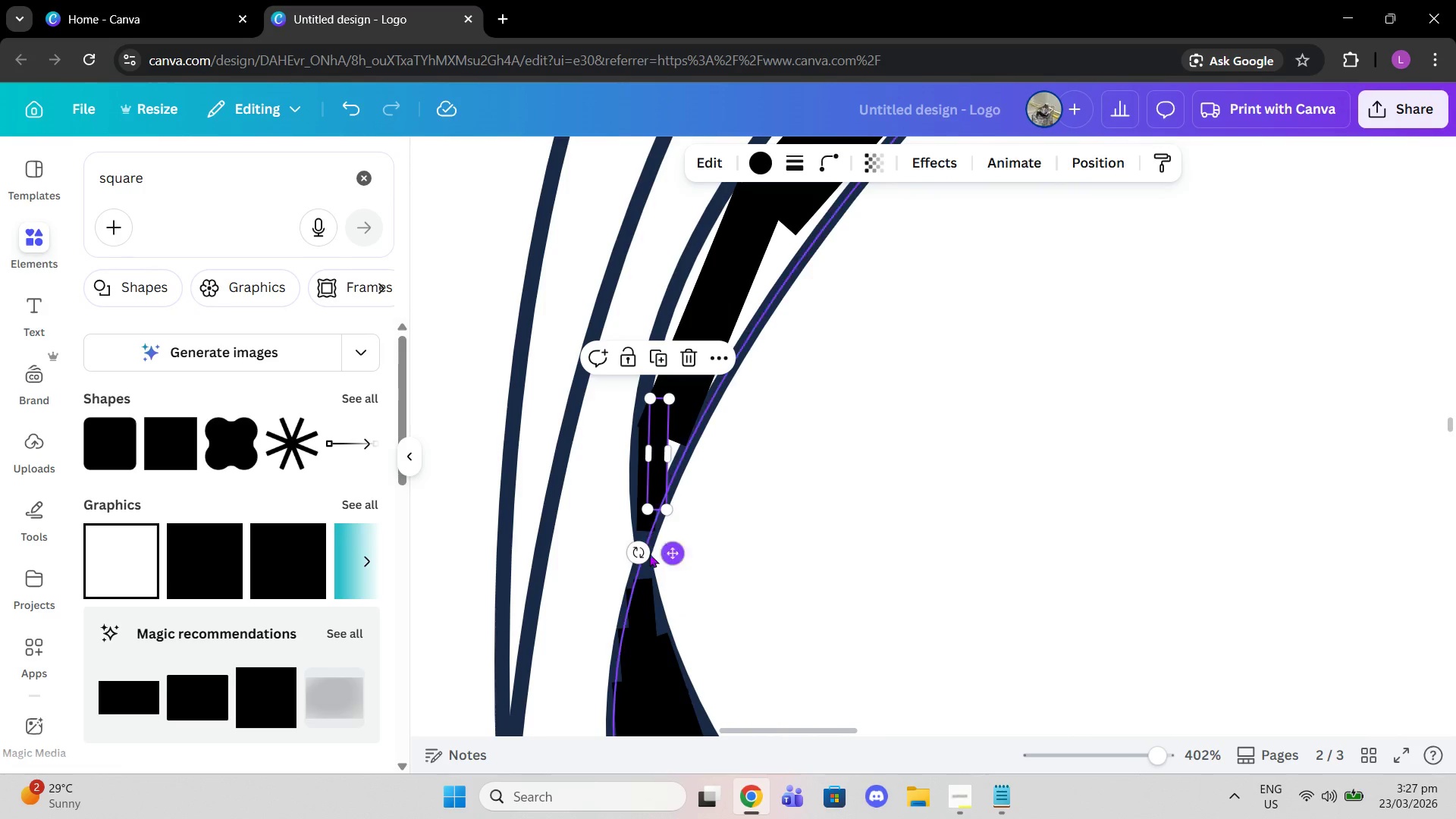 
left_click_drag(start_coordinate=[639, 558], to_coordinate=[624, 554])
 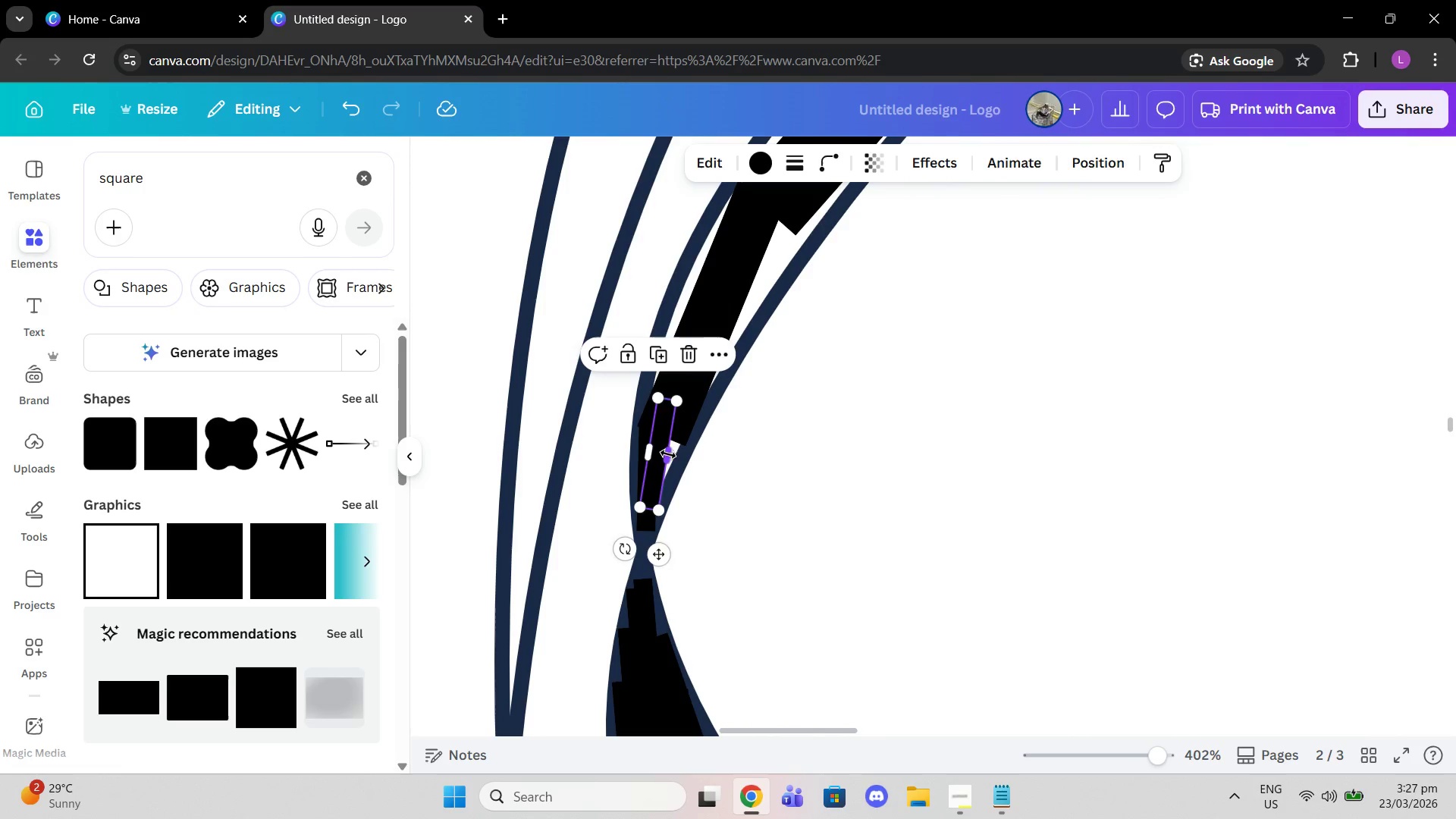 
left_click_drag(start_coordinate=[667, 454], to_coordinate=[682, 456])
 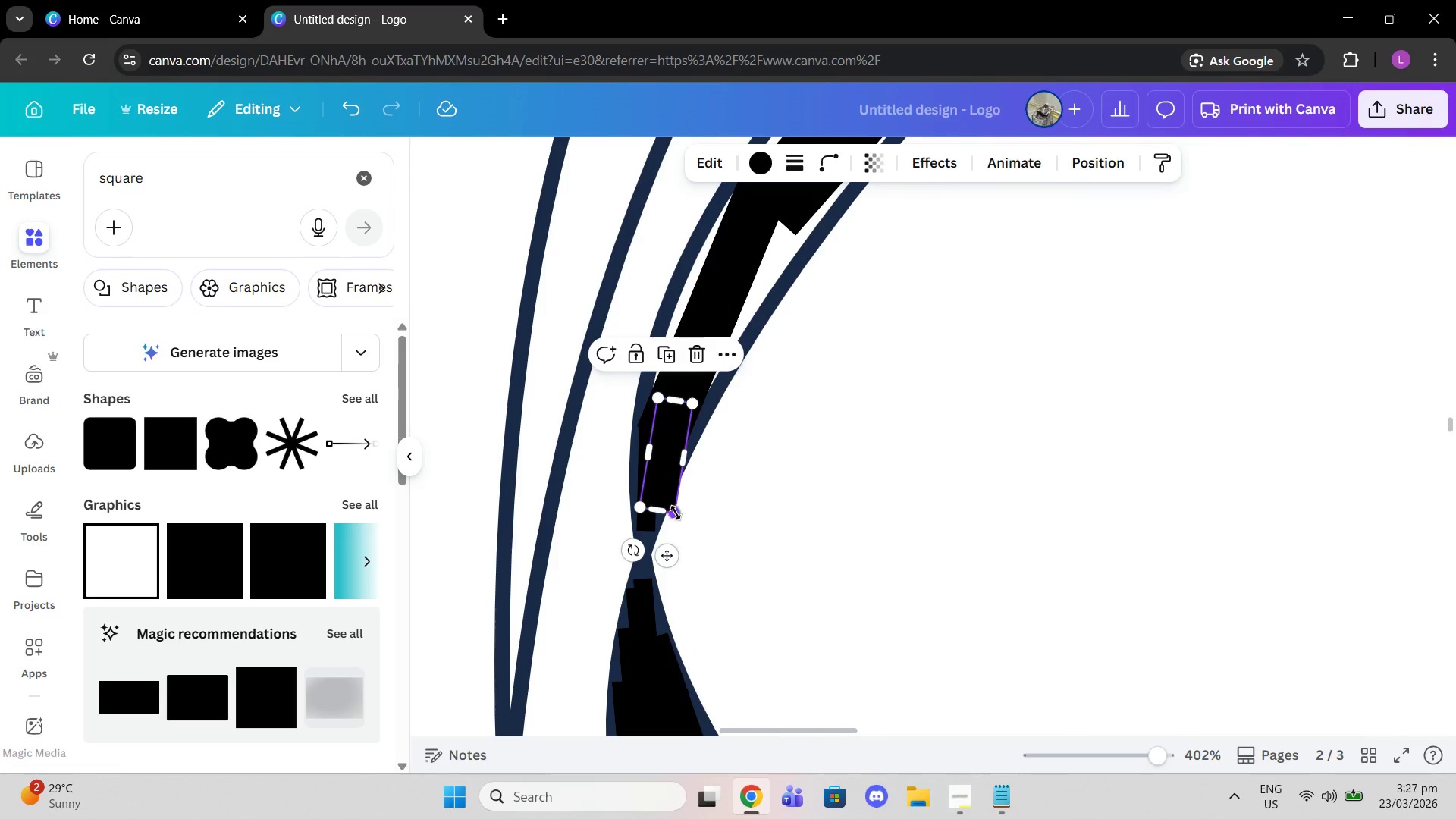 
left_click_drag(start_coordinate=[677, 513], to_coordinate=[664, 500])
 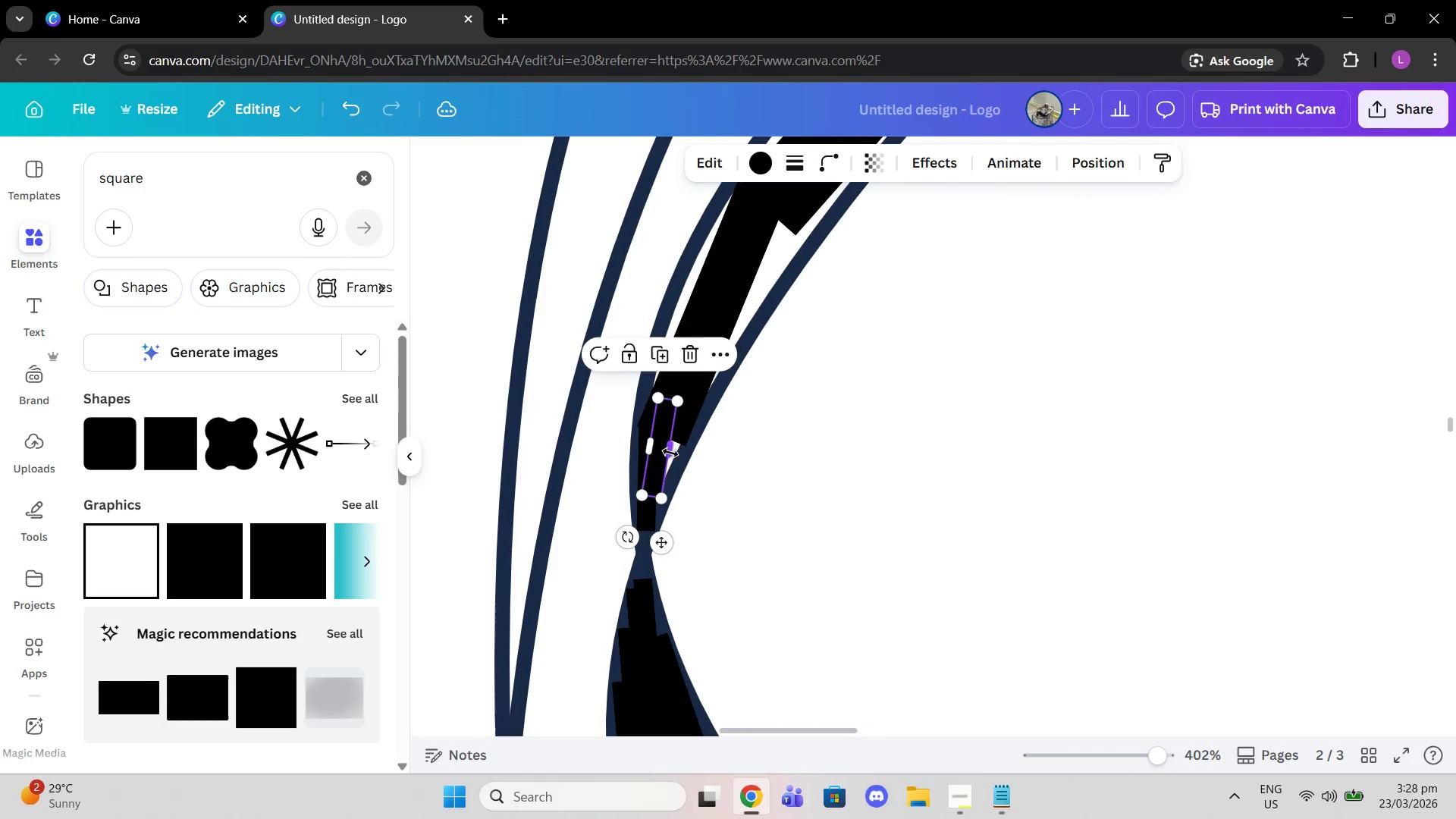 
left_click_drag(start_coordinate=[670, 453], to_coordinate=[681, 454])
 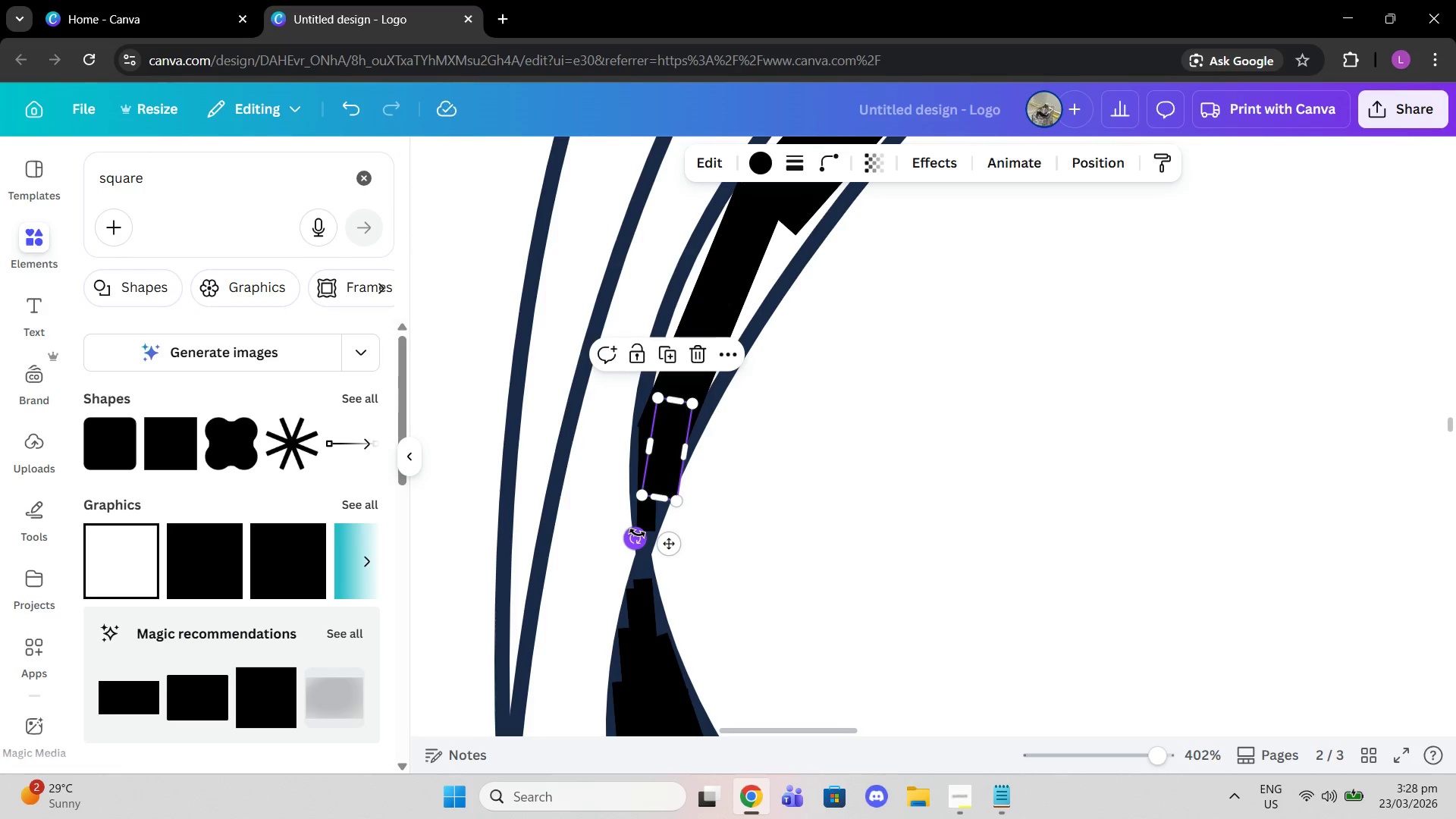 
left_click_drag(start_coordinate=[637, 533], to_coordinate=[621, 531])
 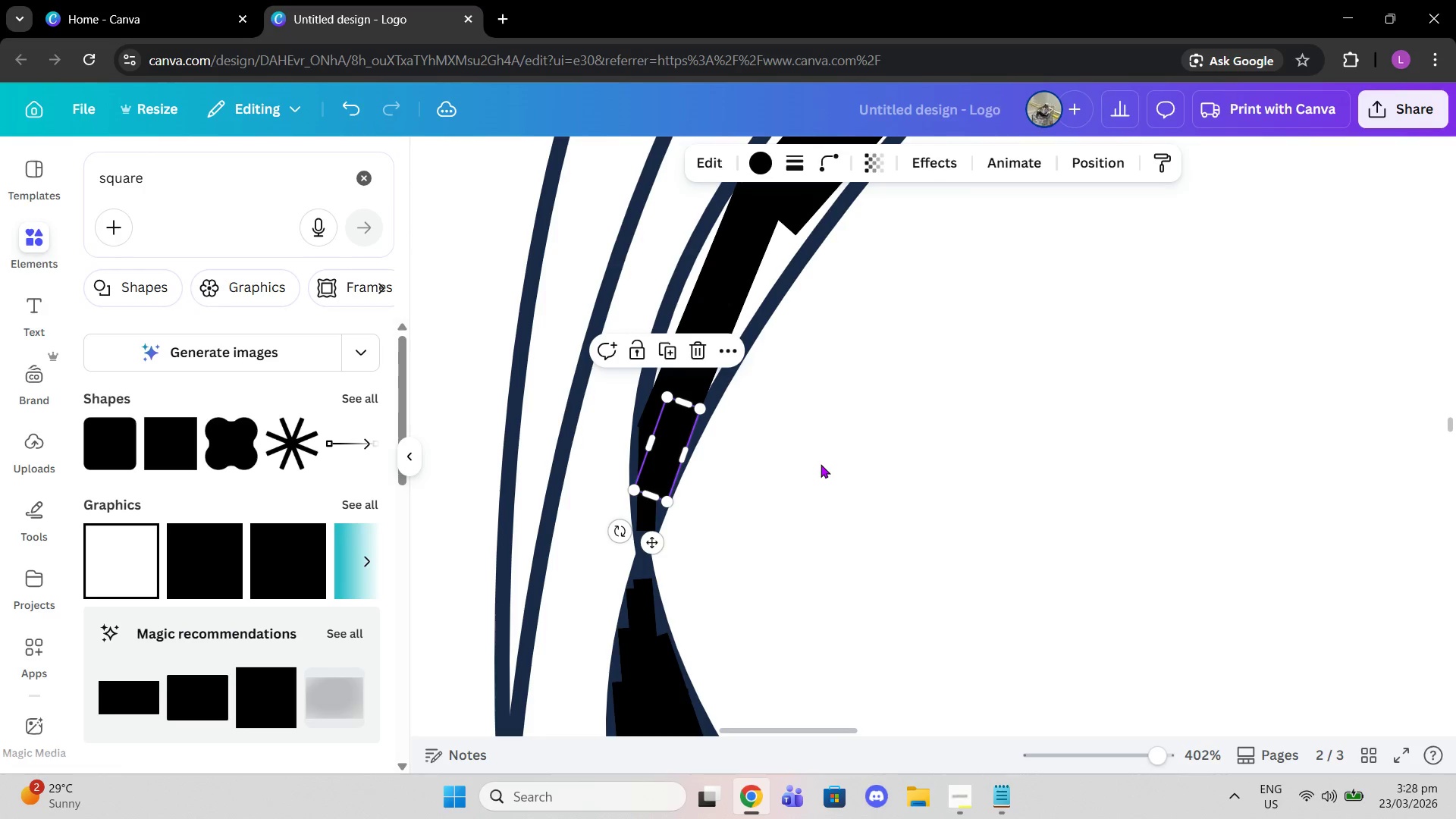 
left_click([821, 464])
 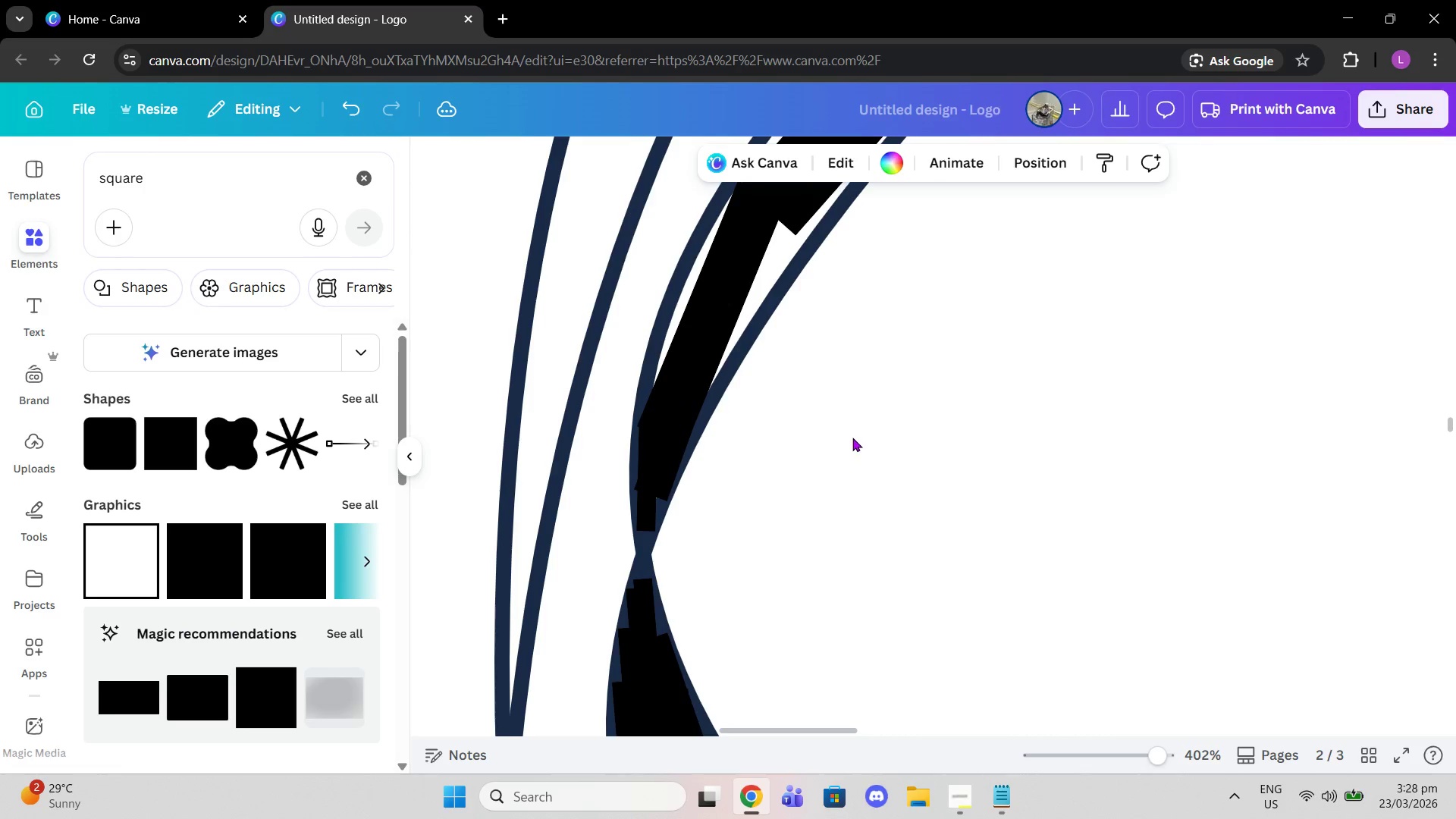 
scroll: coordinate [883, 474], scroll_direction: up, amount: 4.0
 